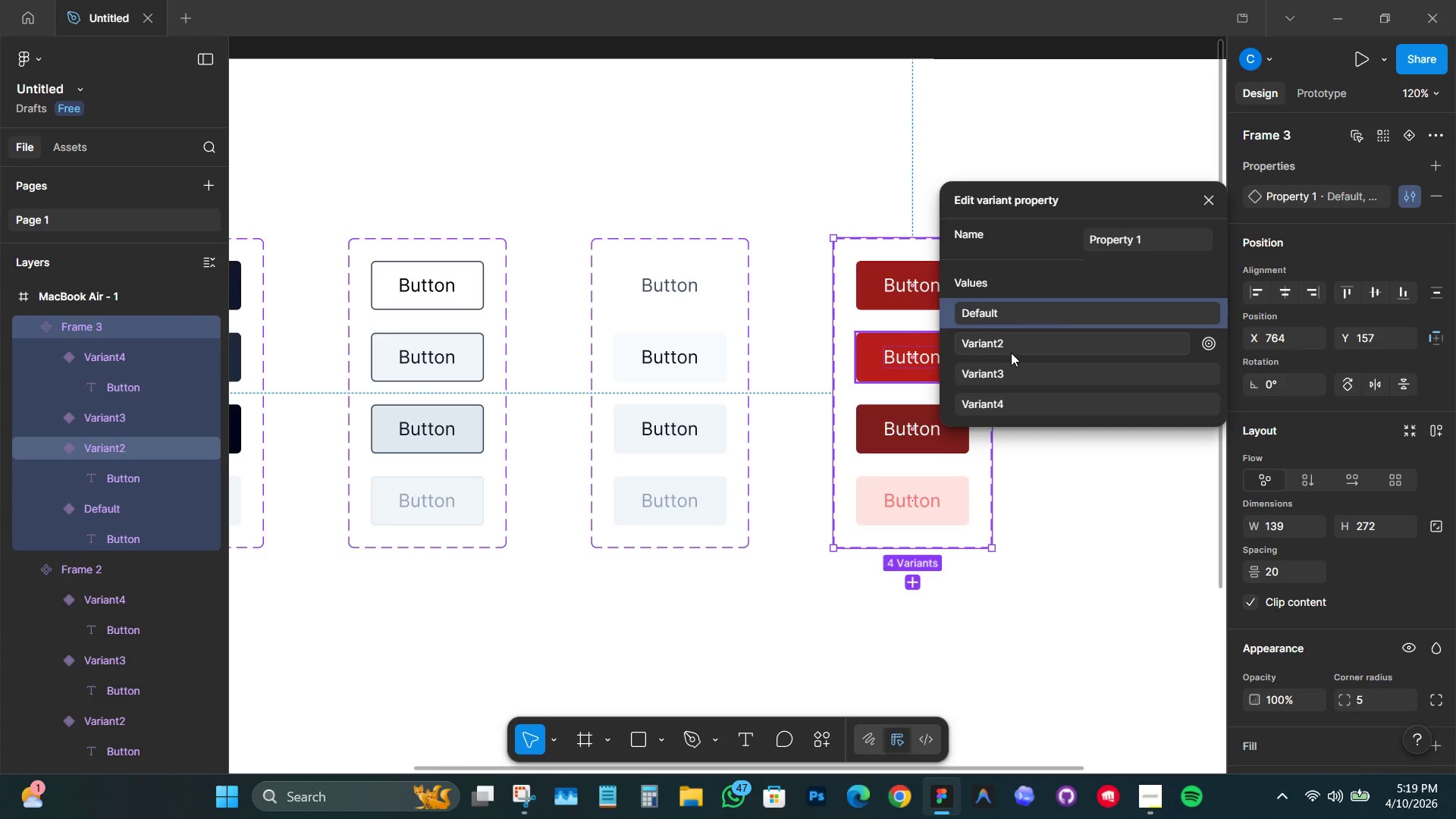 
left_click([1006, 350])
 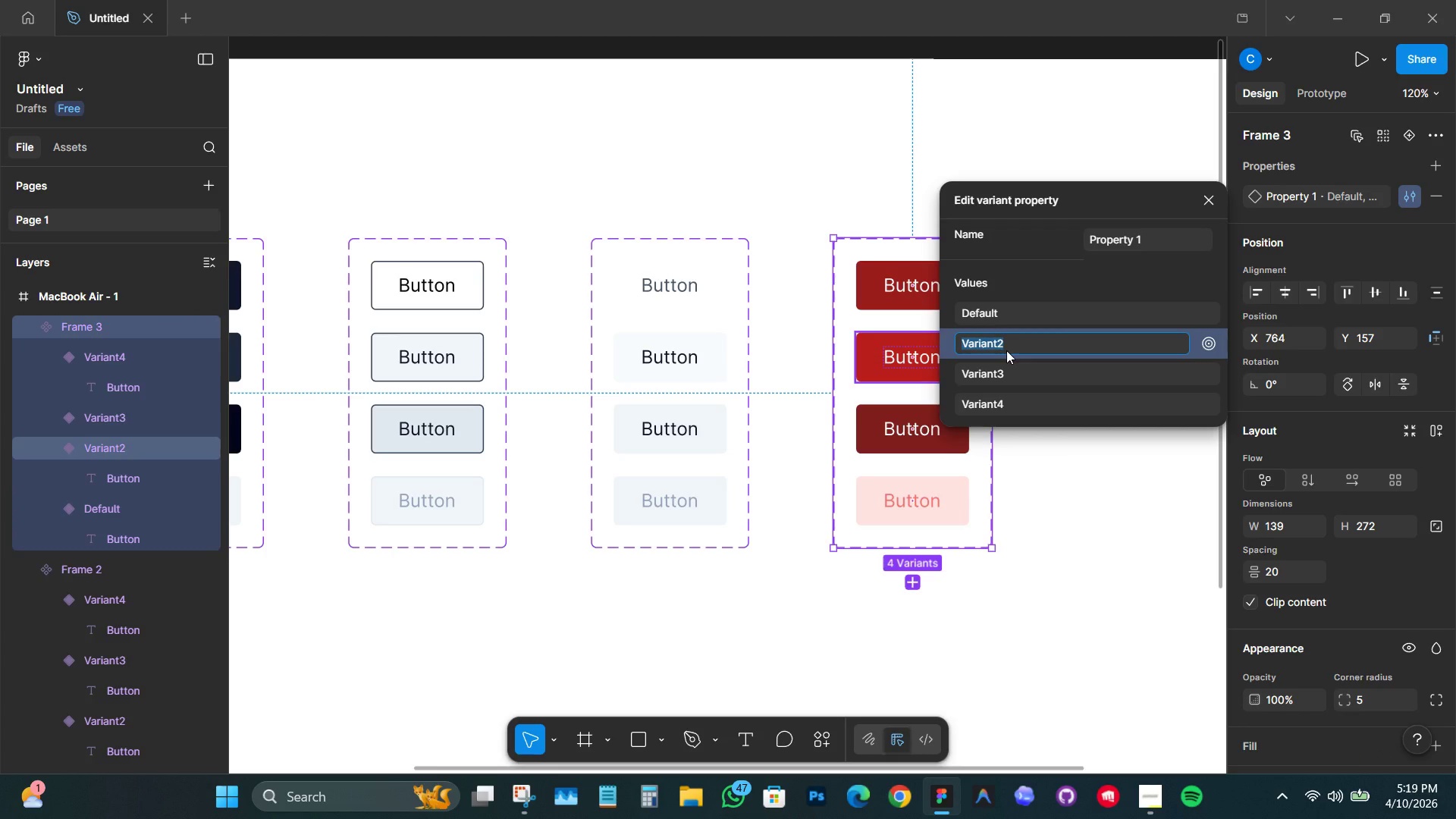 
type(Hover)
 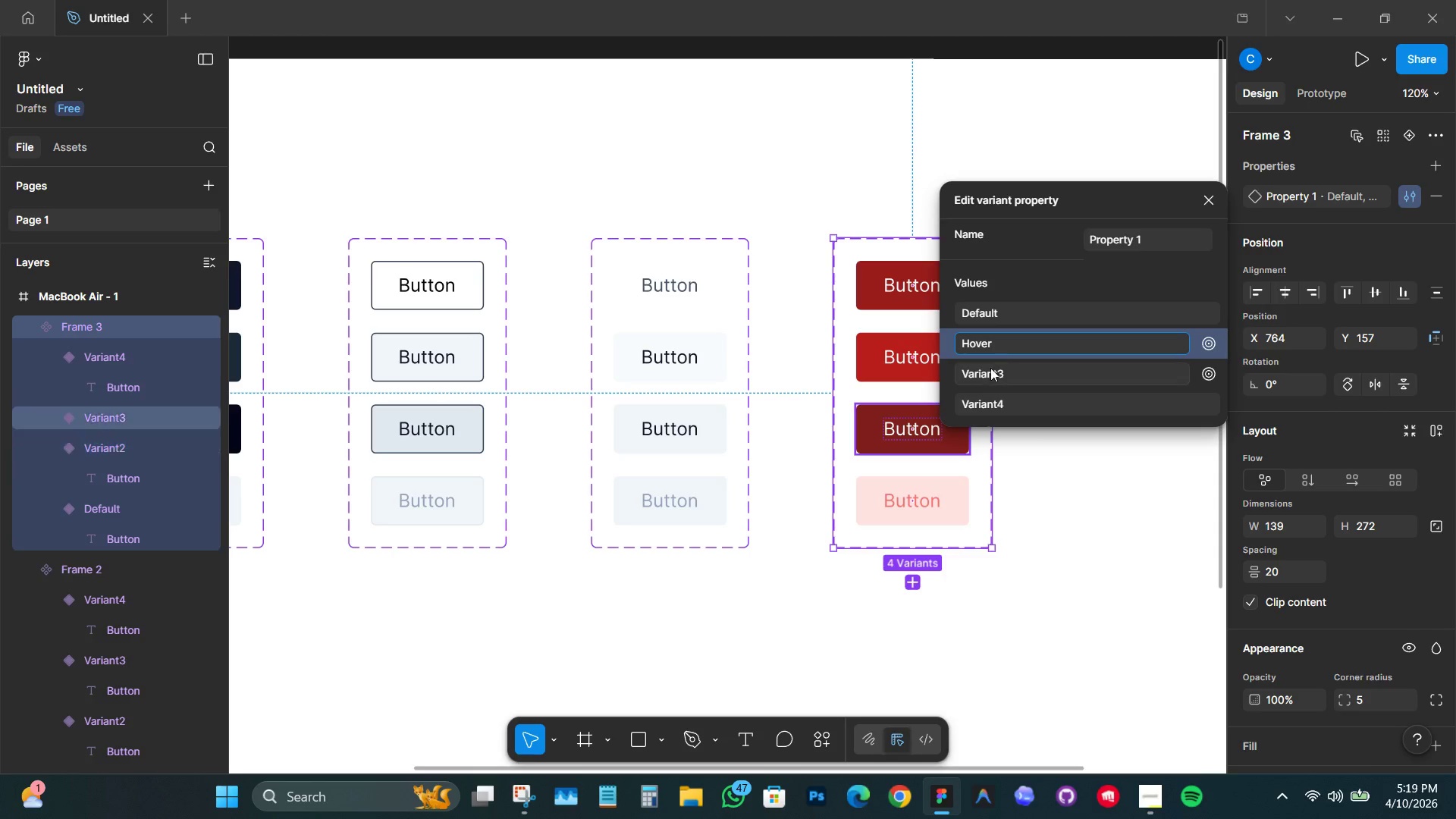 
left_click([990, 369])
 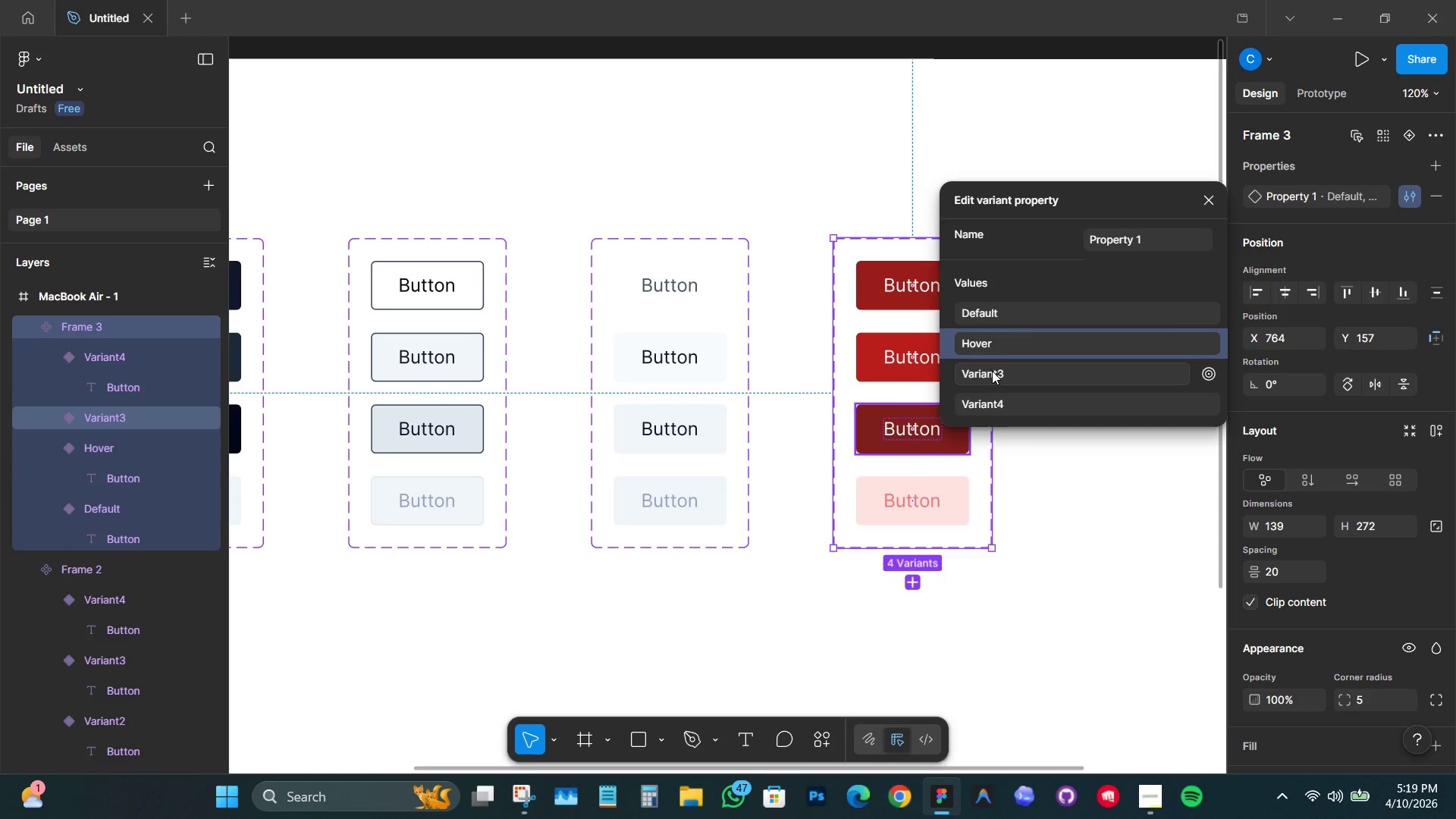 
left_click([994, 372])
 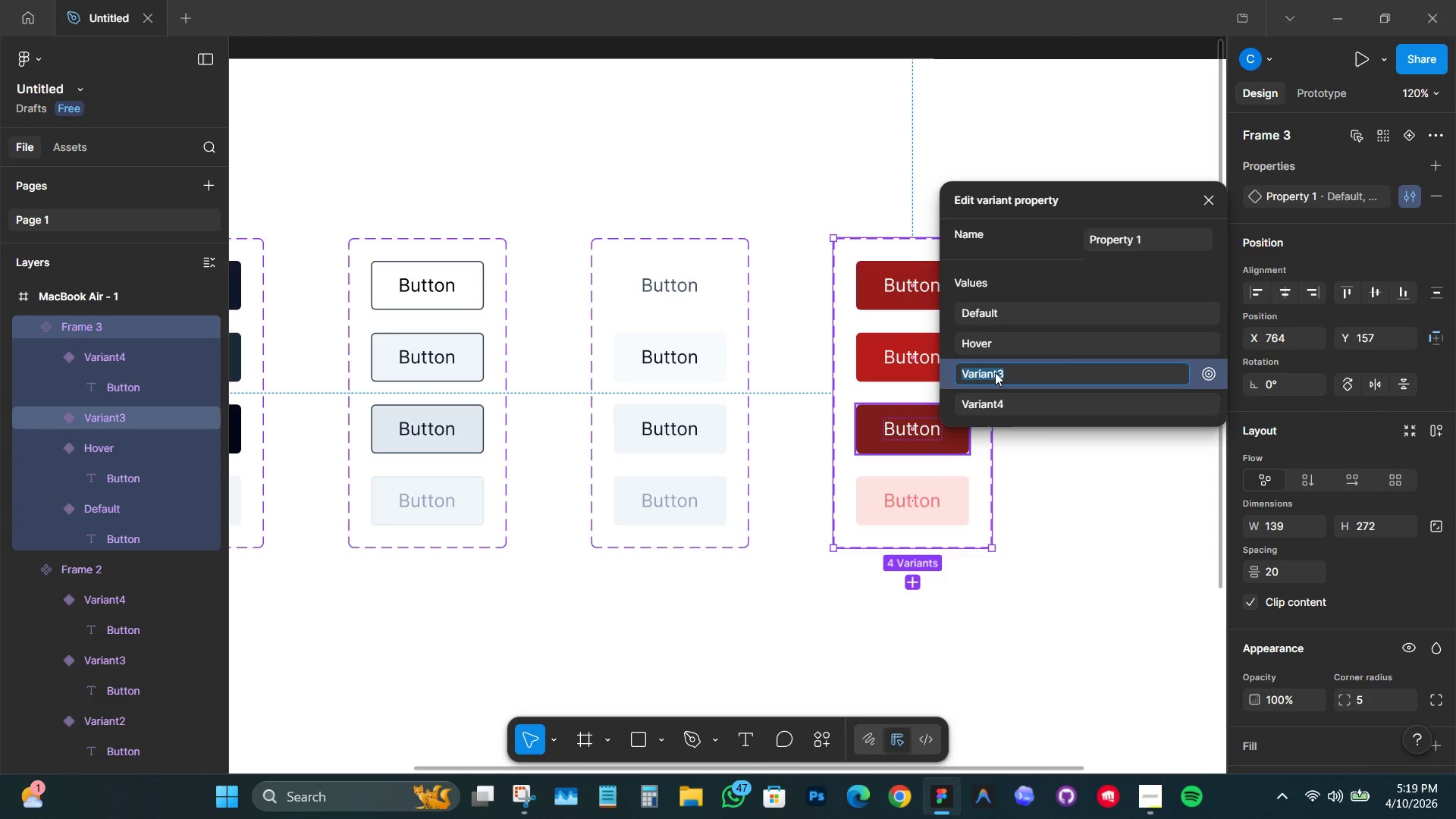 
type(Aci)
key(Backspace)
type(tive)
 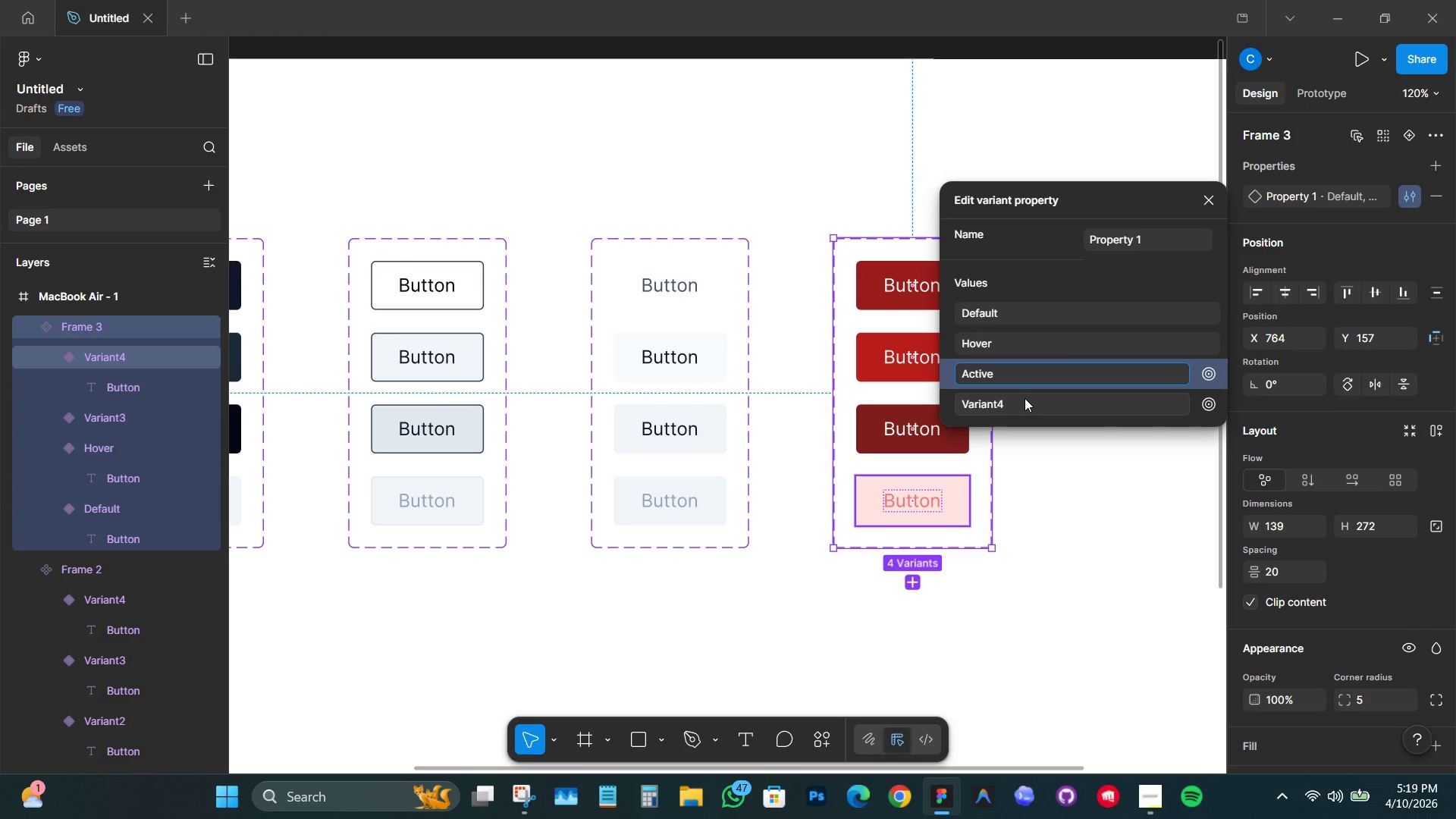 
left_click([1016, 394])
 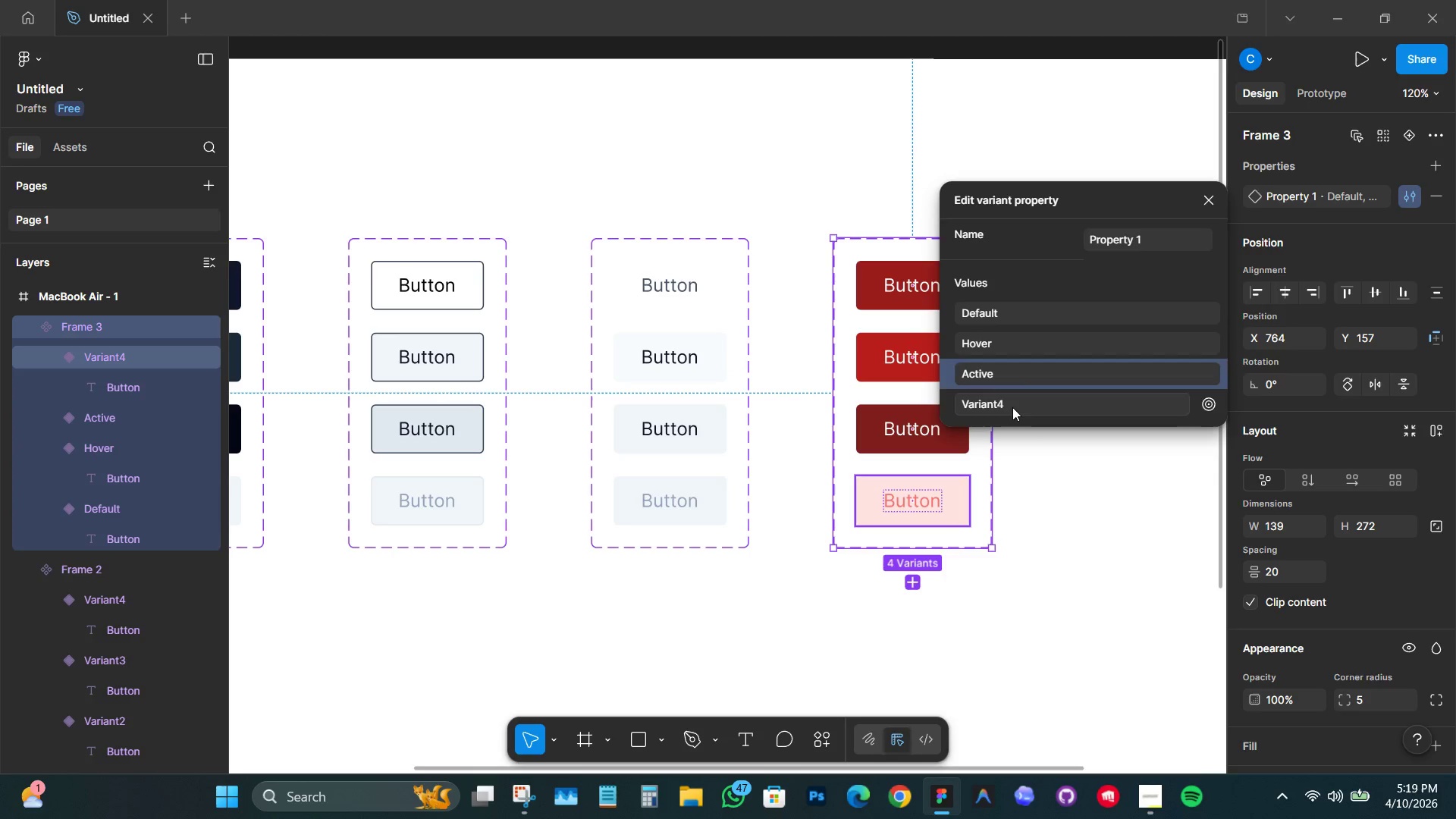 
left_click([1012, 409])
 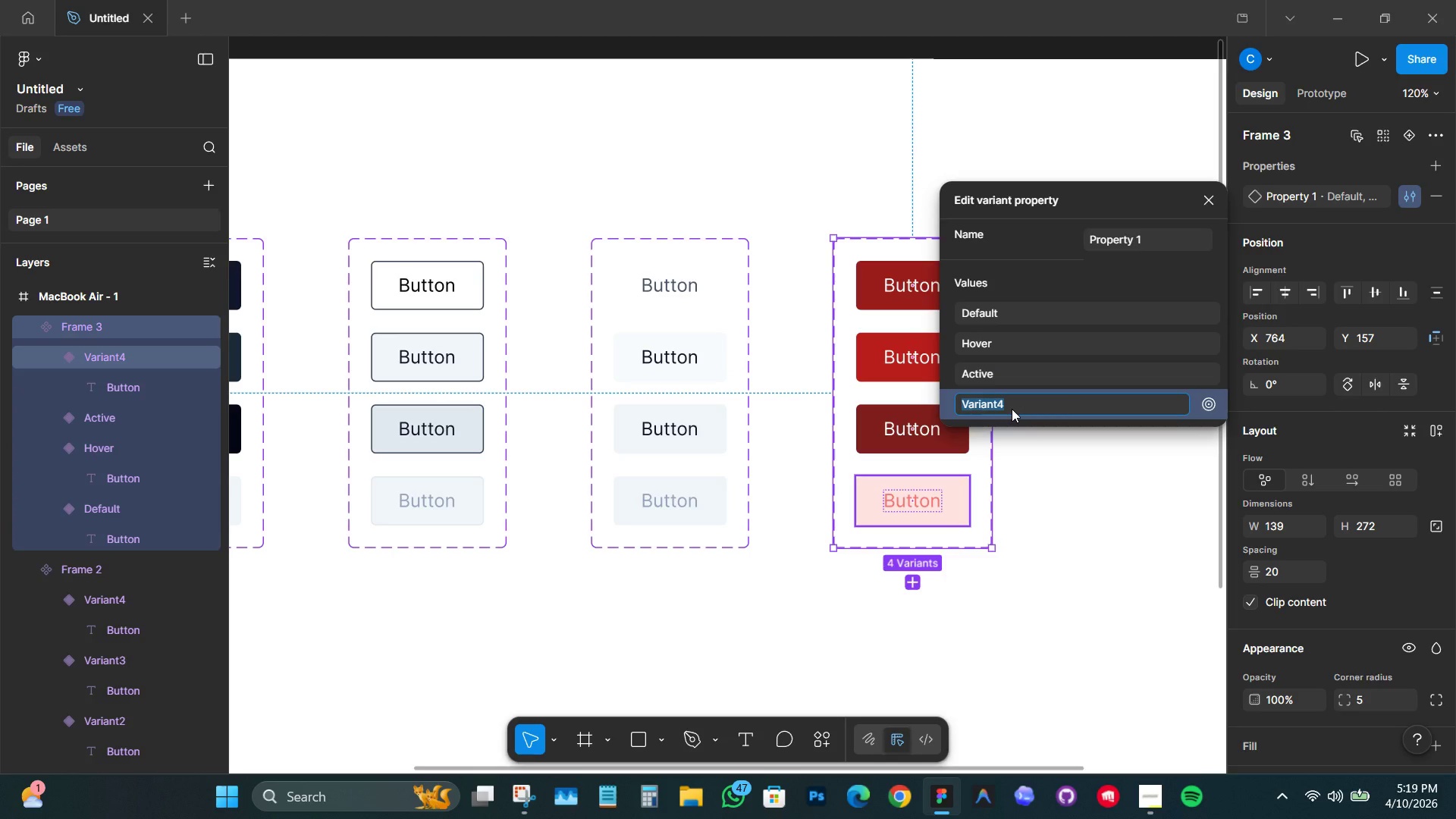 
type(Disabled)
 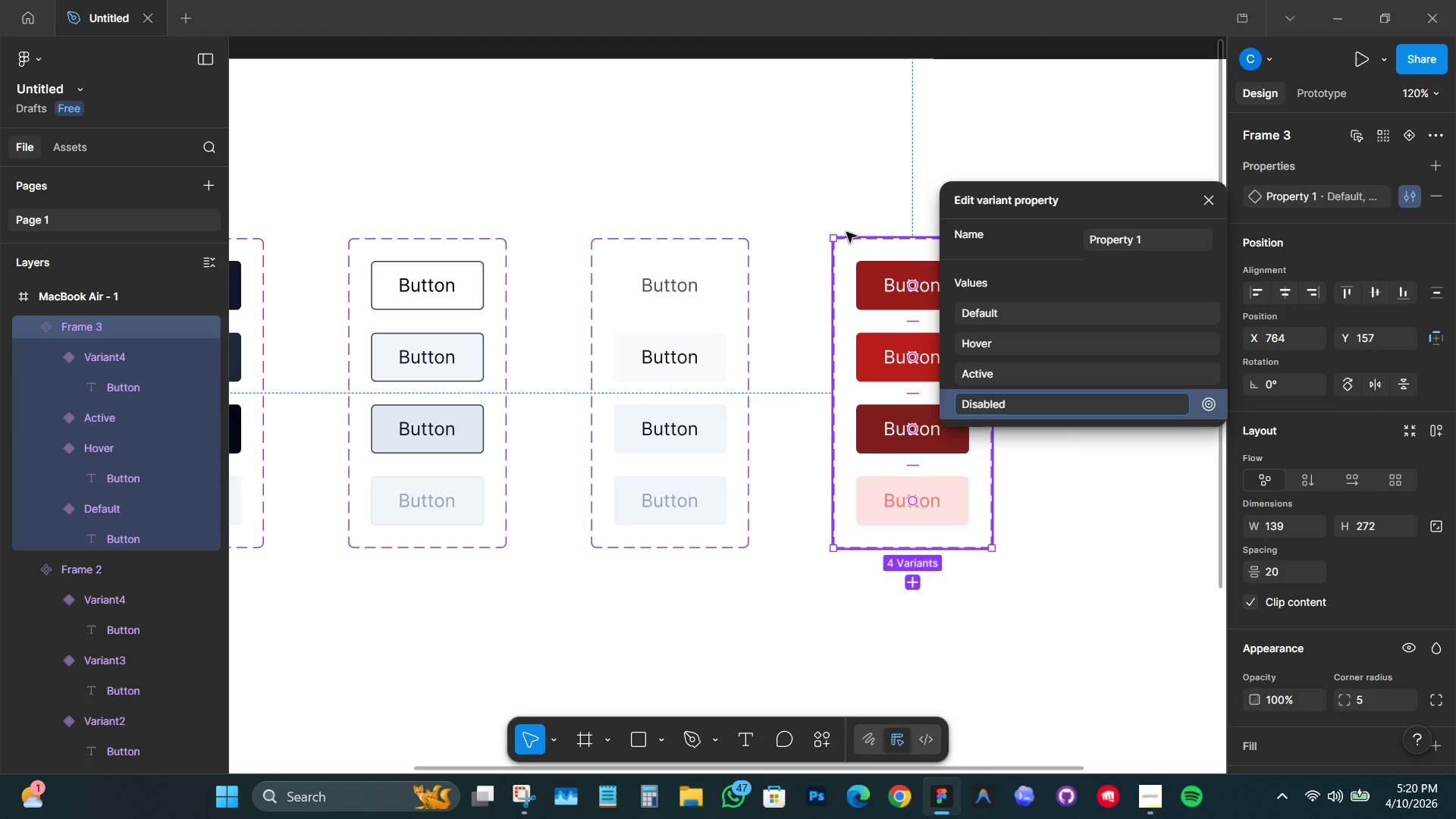 
left_click([797, 170])
 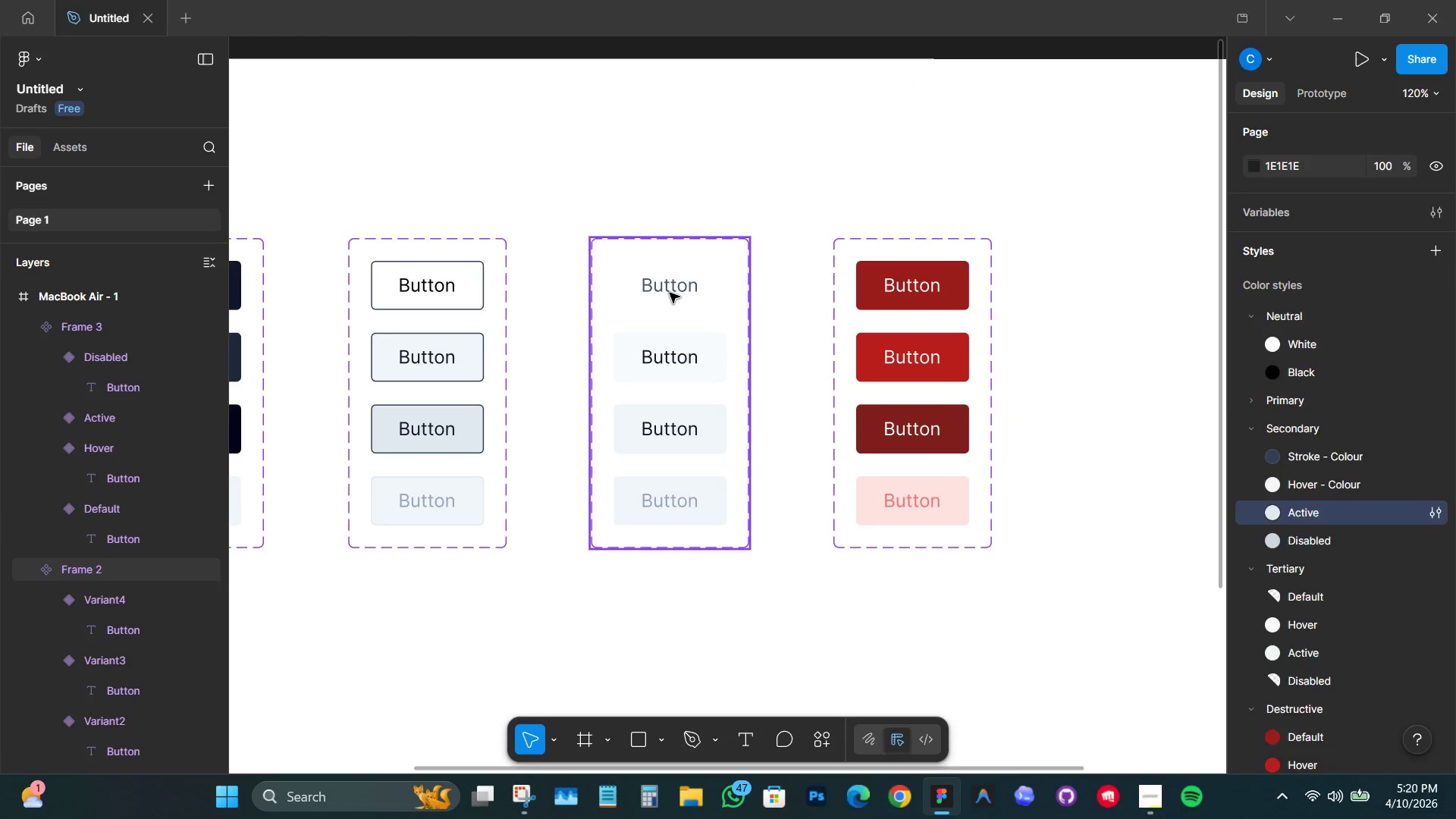 
double_click([670, 293])
 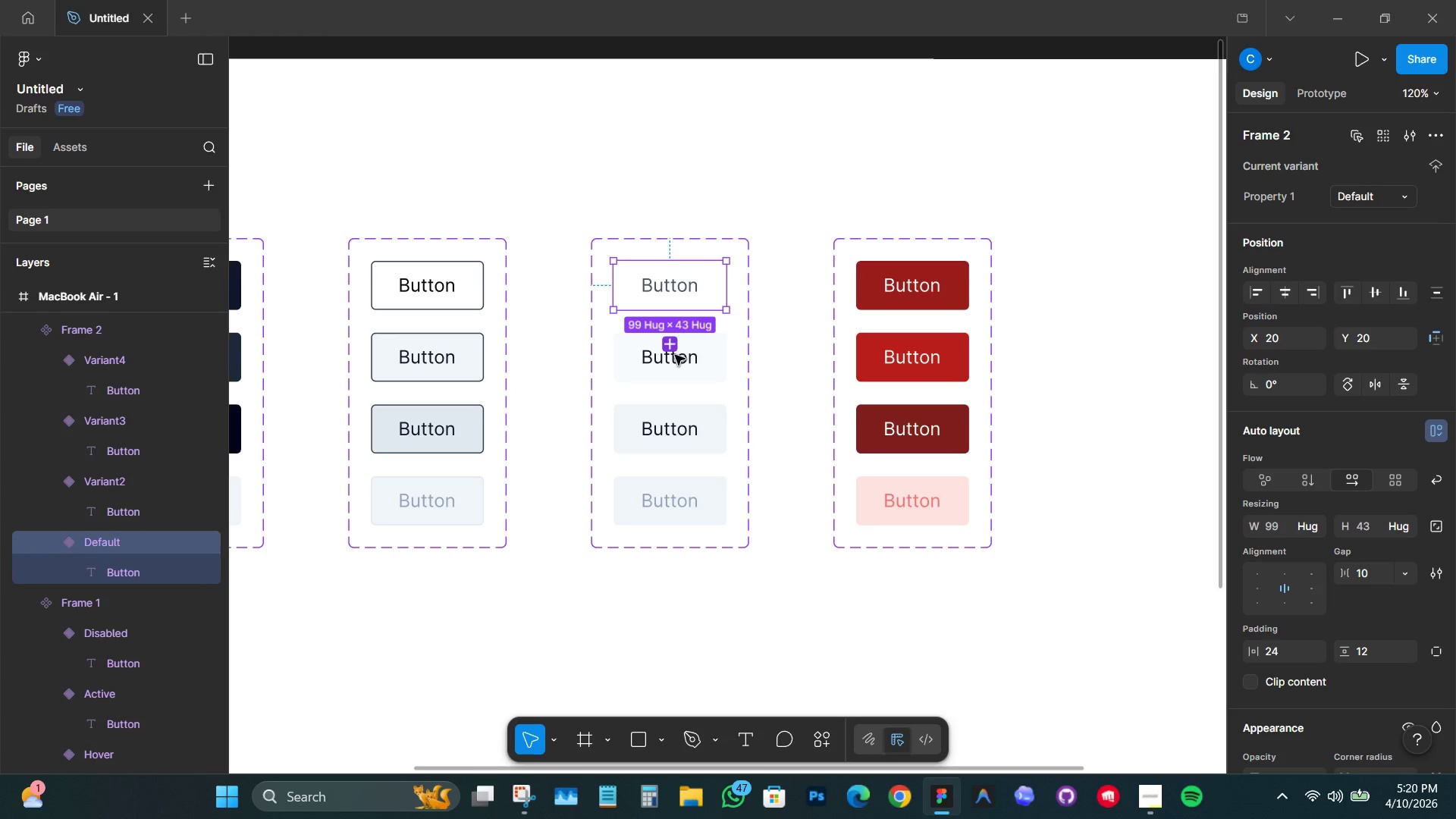 
double_click([675, 355])
 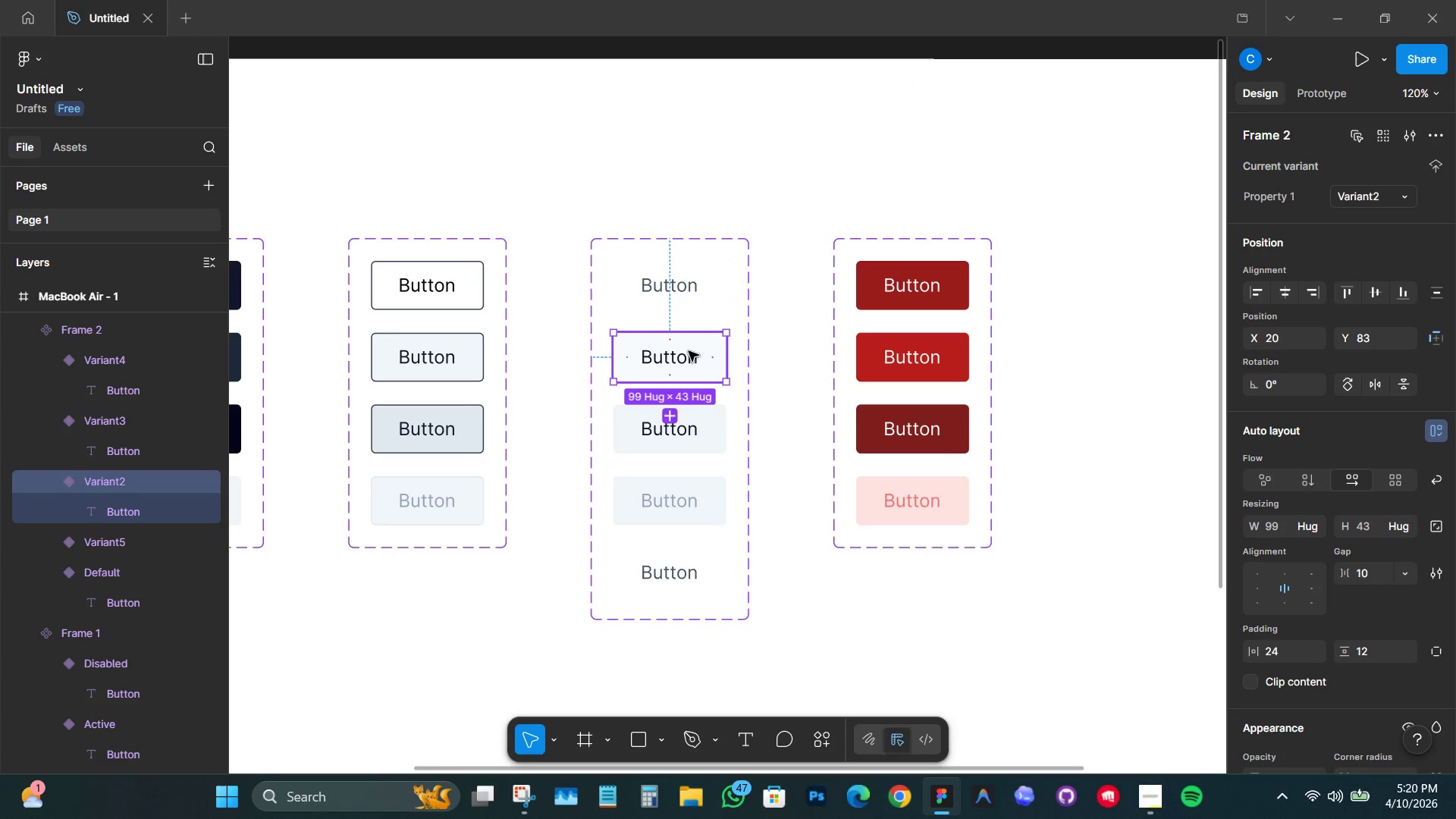 
key(Control+Z)
 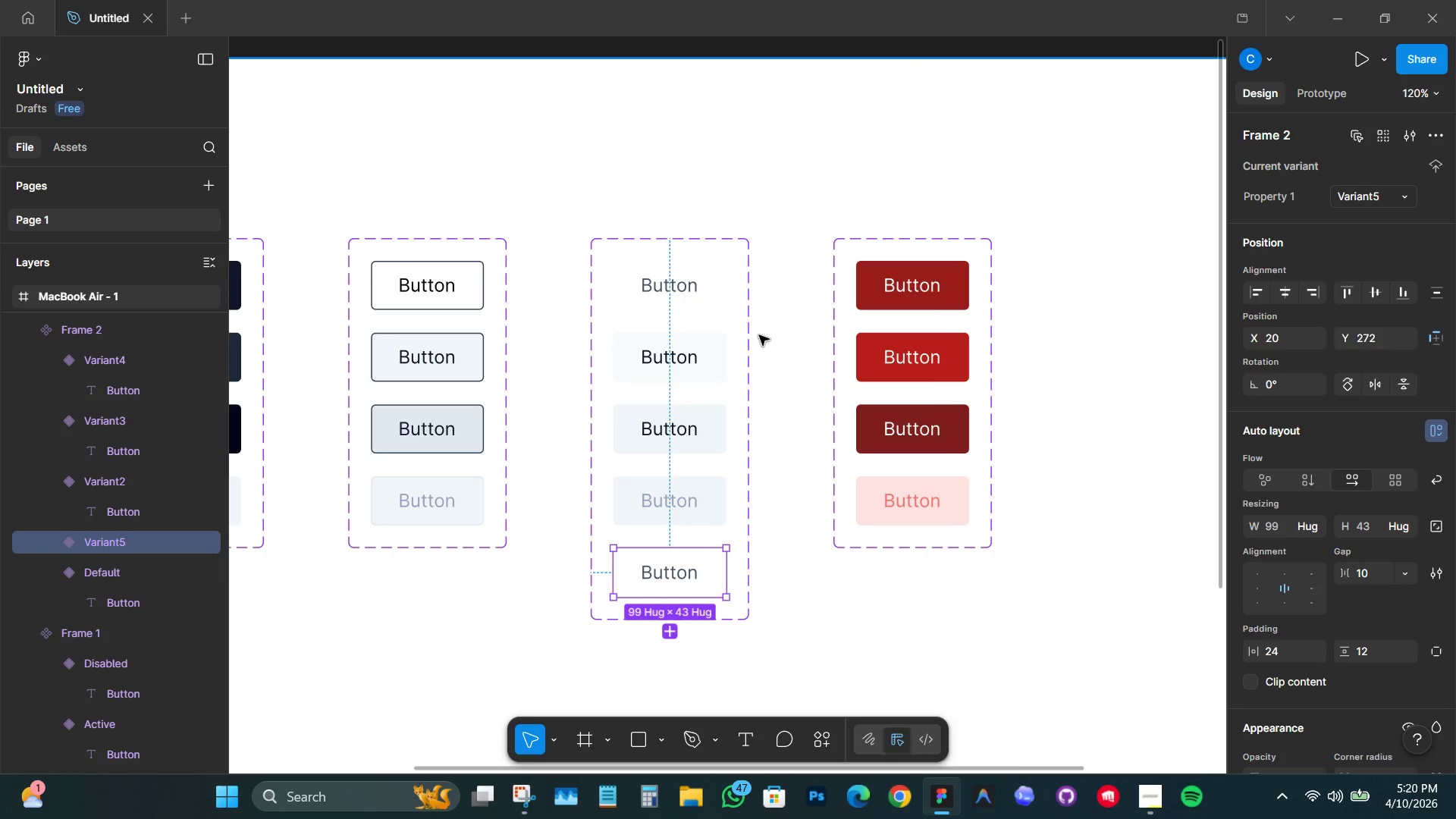 
key(Control+Z)
 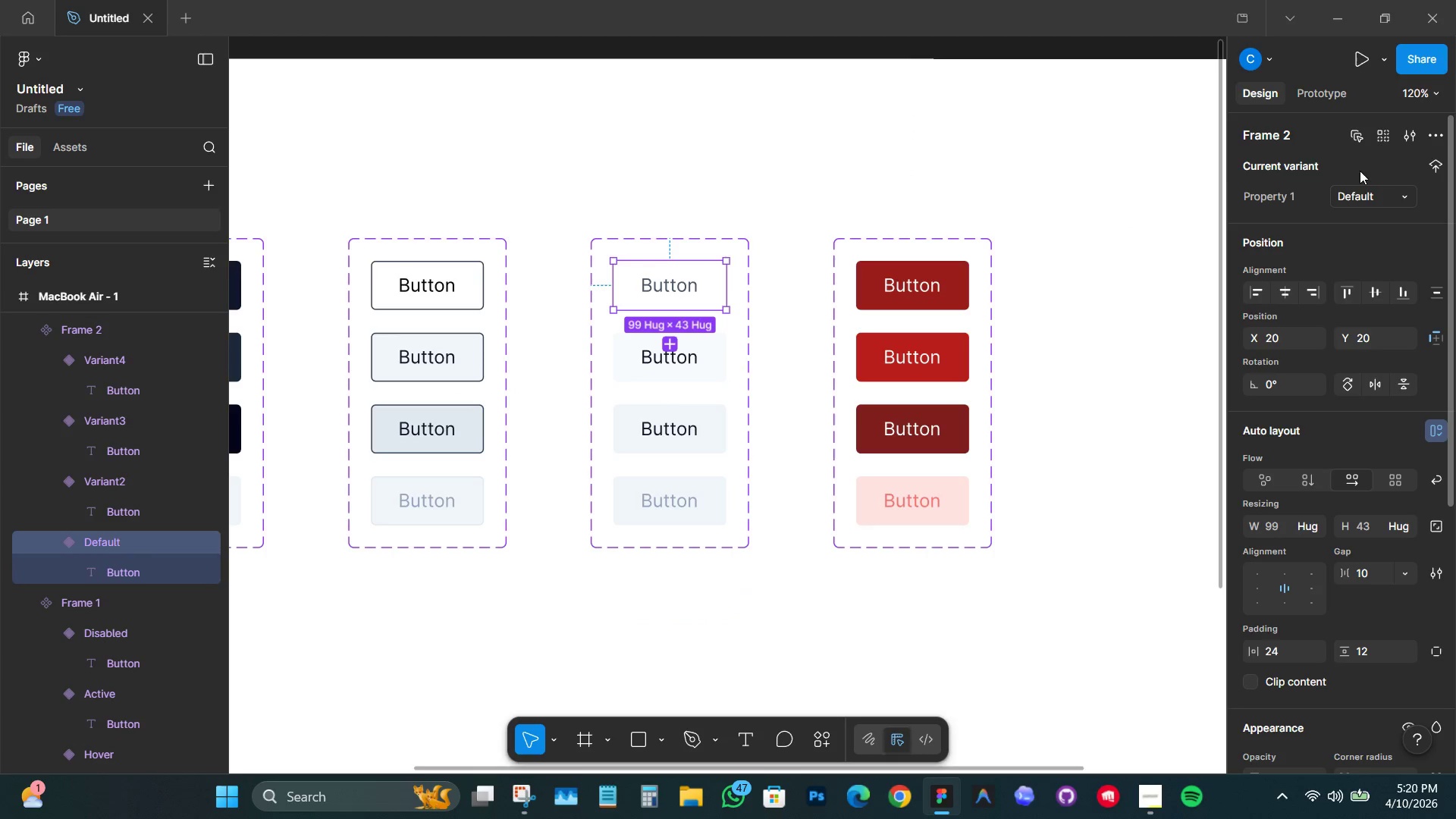 
left_click([733, 243])
 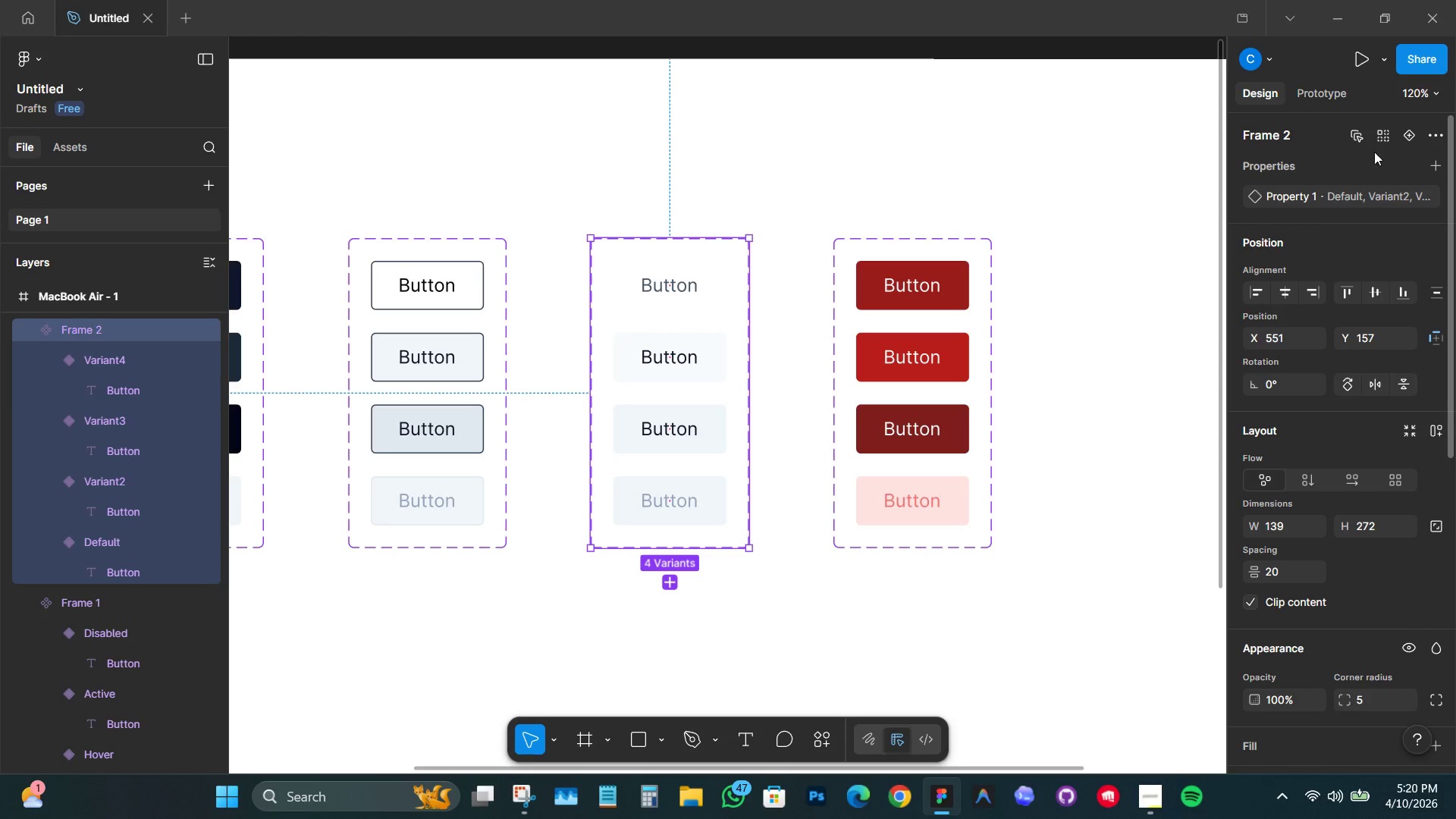 
left_click([1404, 191])
 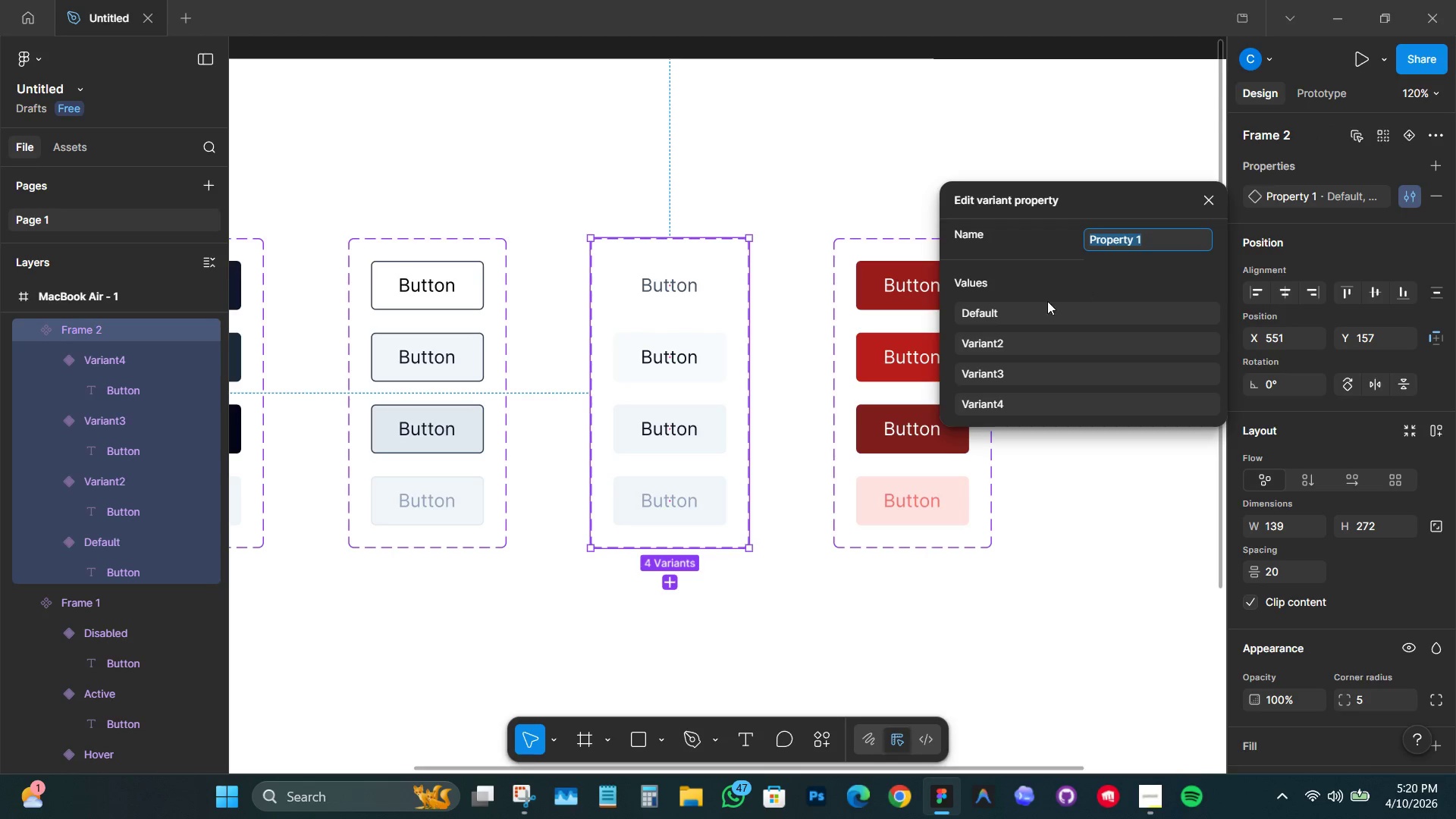 
left_click([999, 343])
 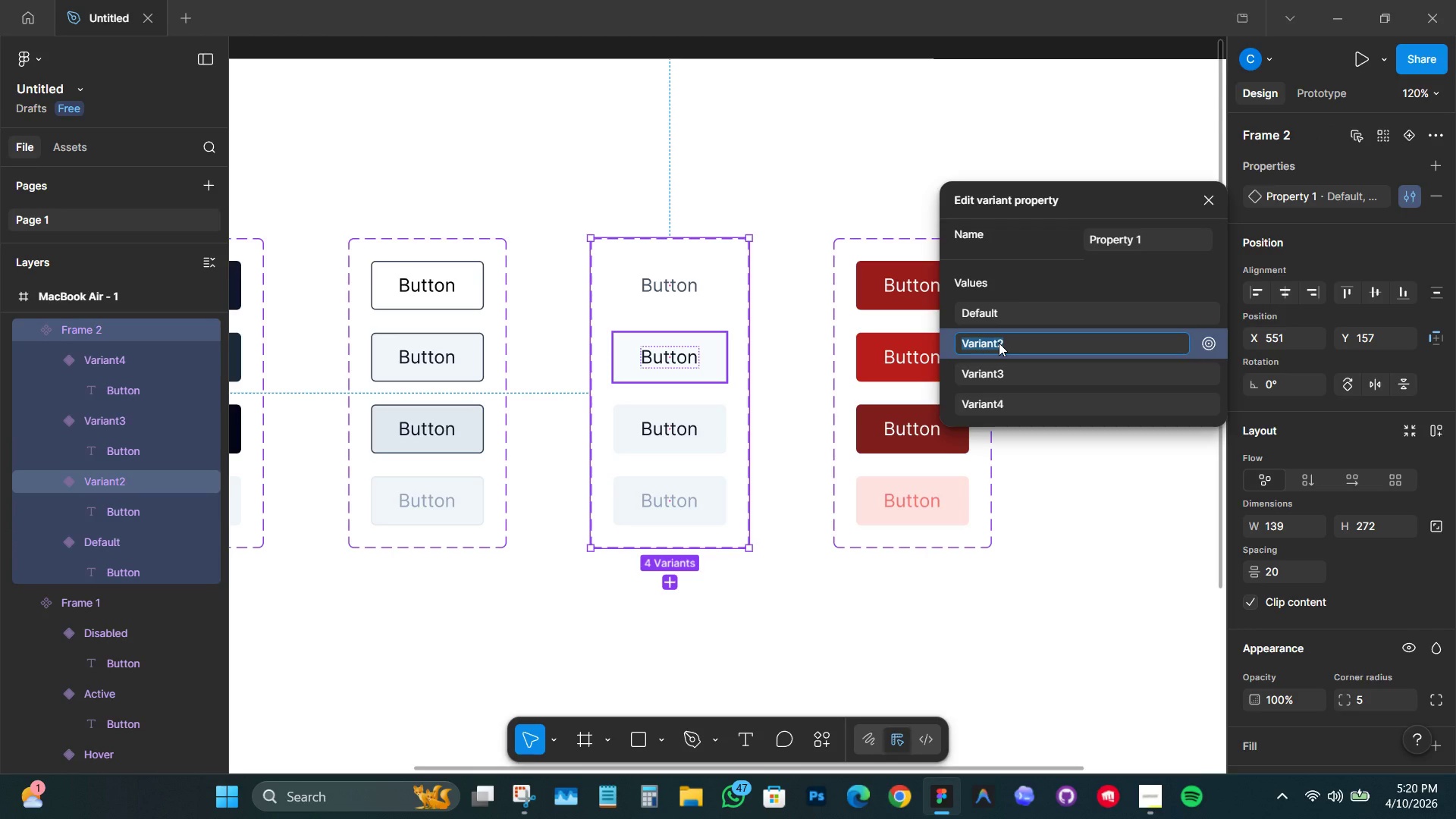 
type(Hover)
key(Tab)
key(Tab)
type(Active)
key(Tab)
key(Tab)
type(Disabled)
 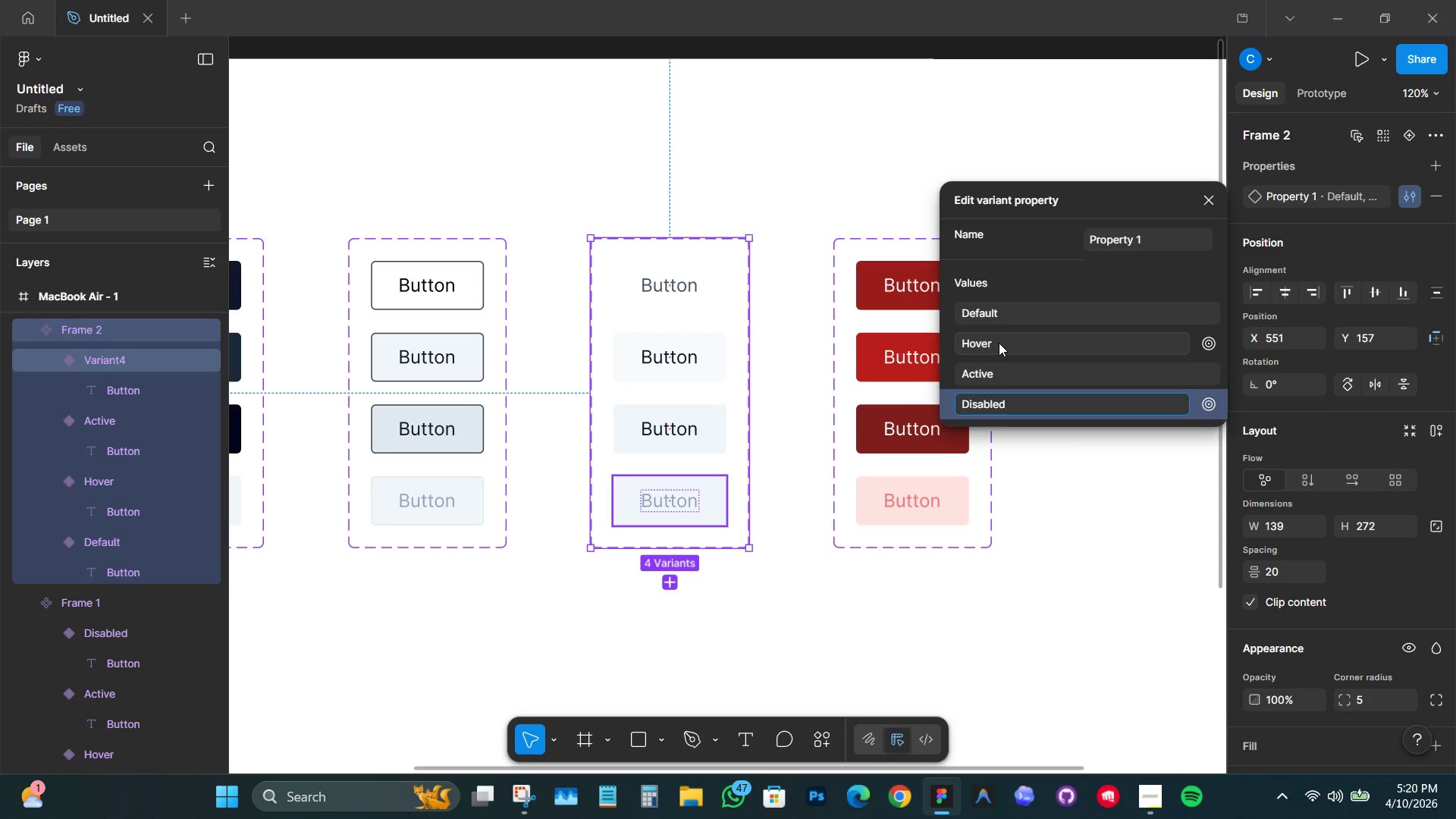 
wait(7.17)
 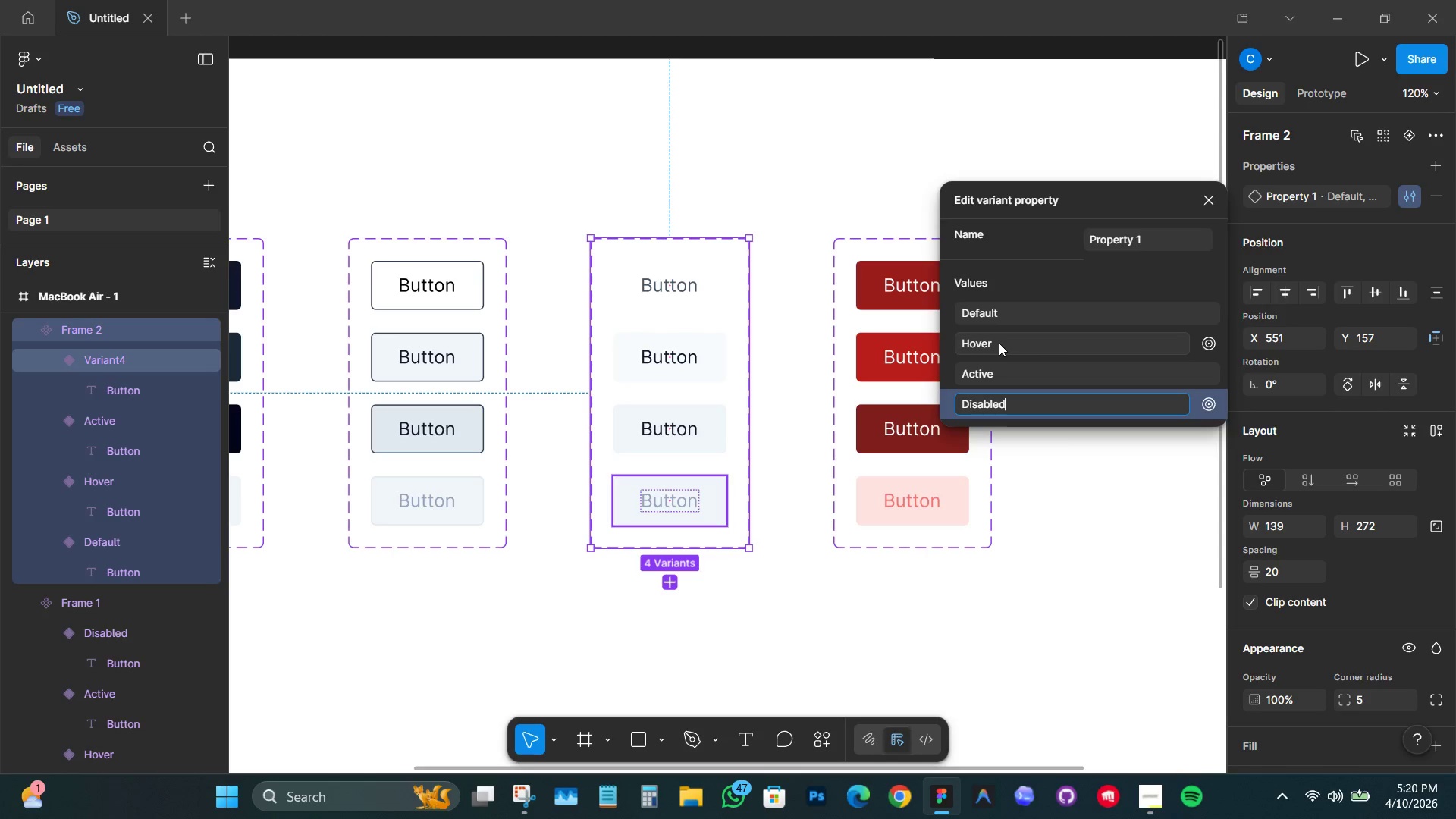 
left_click([939, 137])
 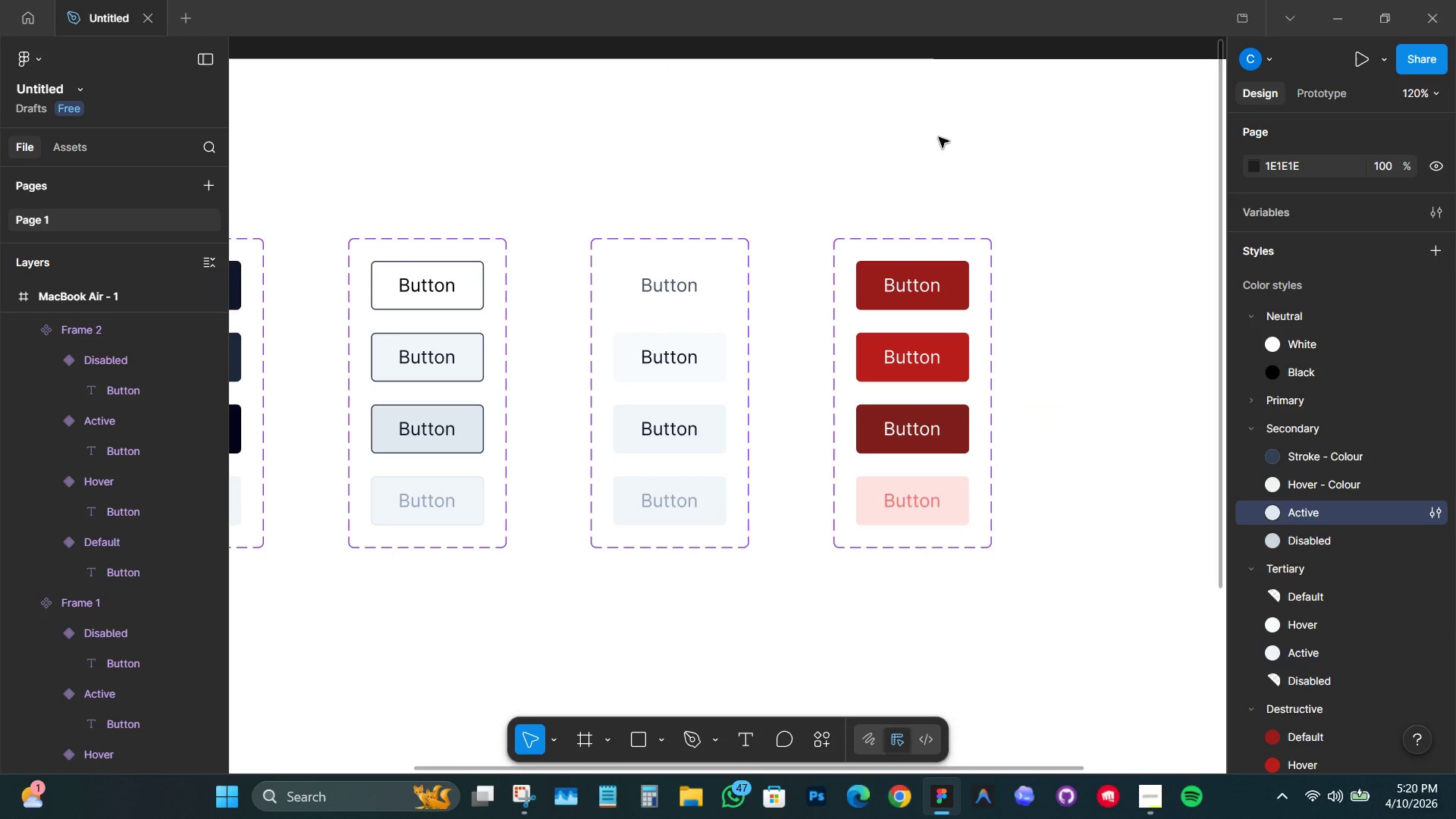 
hold_key(key=ControlLeft, duration=1.5)
scroll: coordinate [939, 137], scroll_direction: down, amount: 4.0
 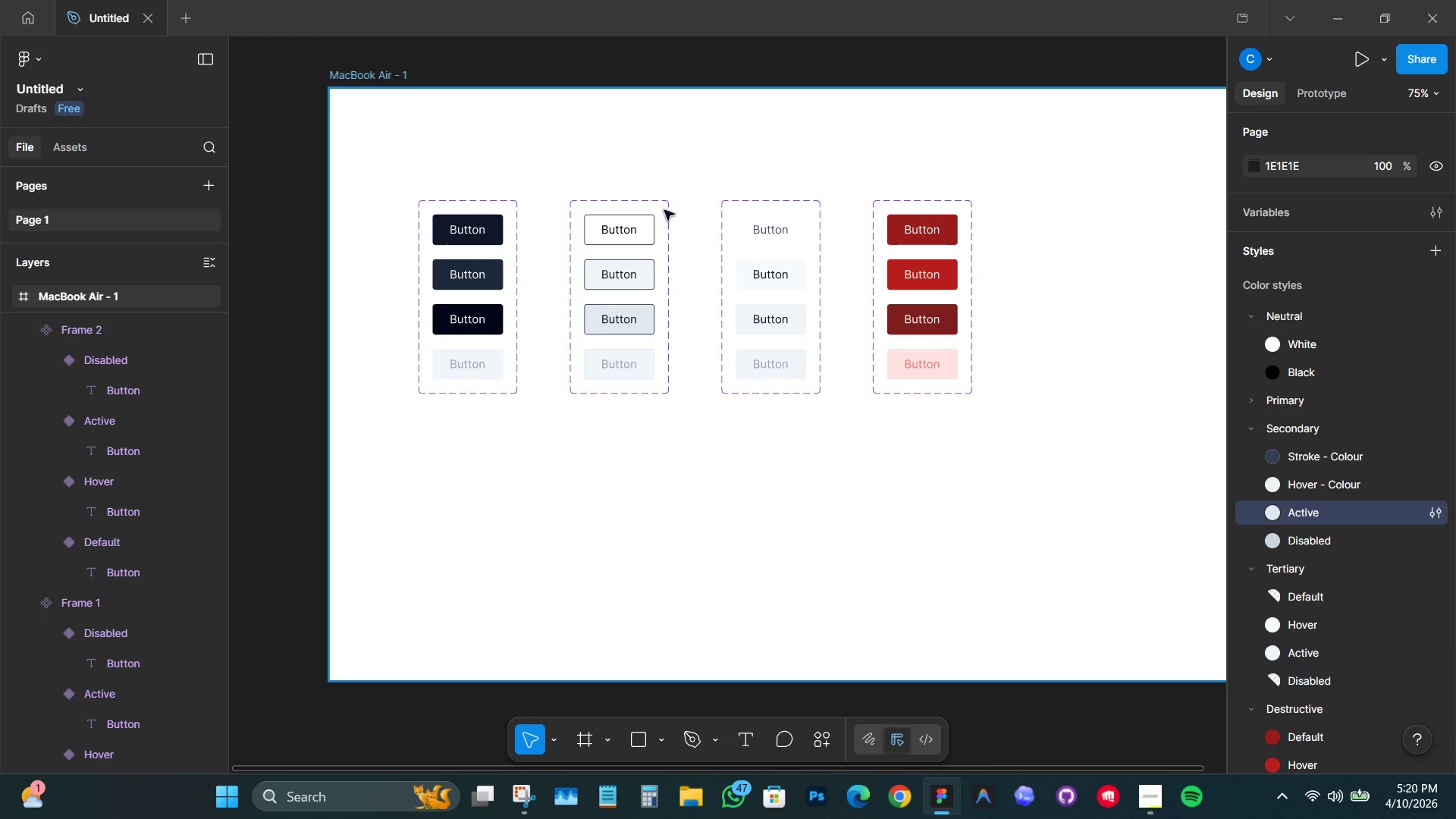 
hold_key(key=ControlLeft, duration=0.91)
 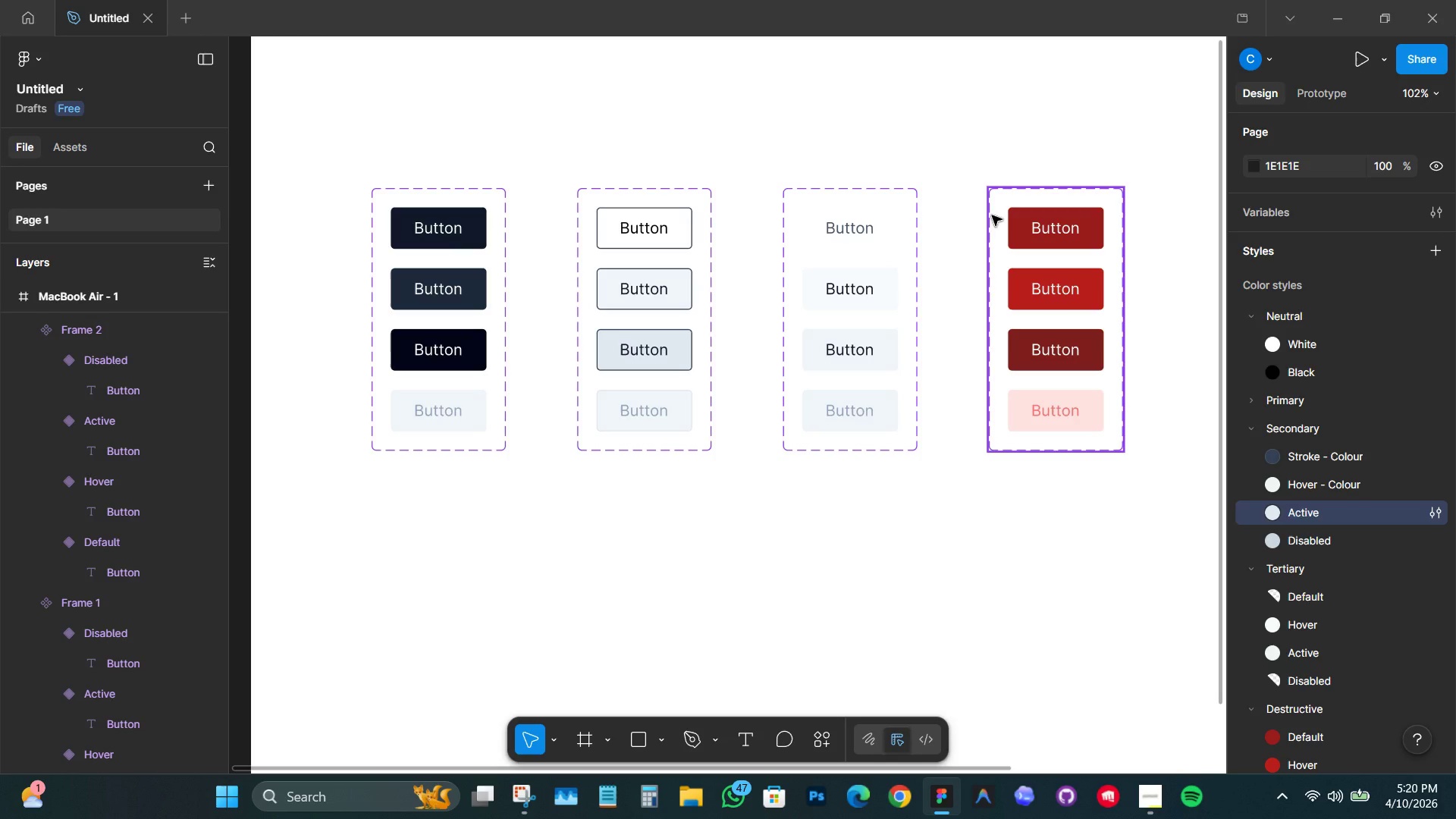 
scroll: coordinate [550, 234], scroll_direction: up, amount: 3.0
 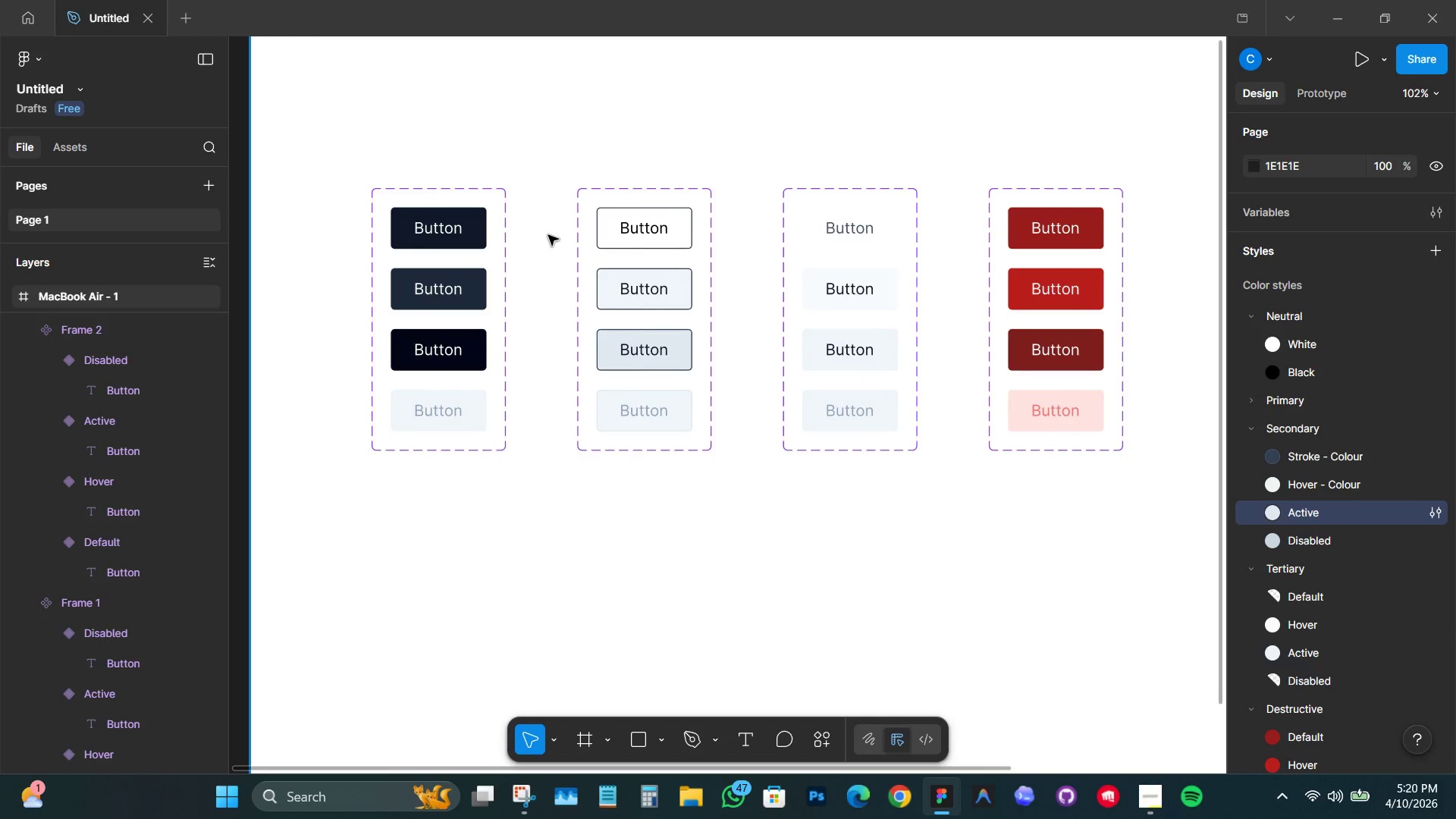 
hold_key(key=ShiftLeft, duration=1.5)
 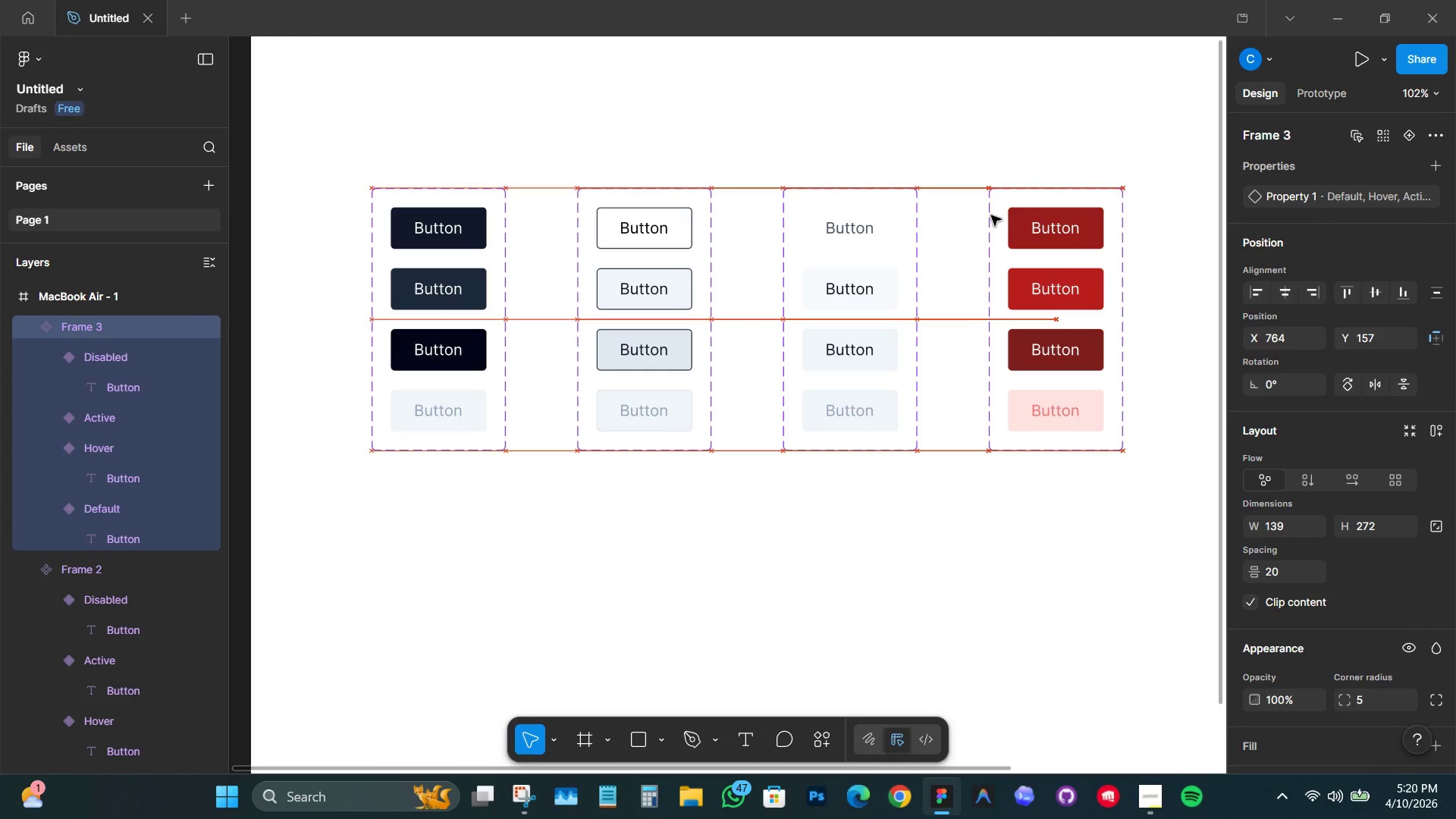 
hold_key(key=ShiftLeft, duration=1.52)
 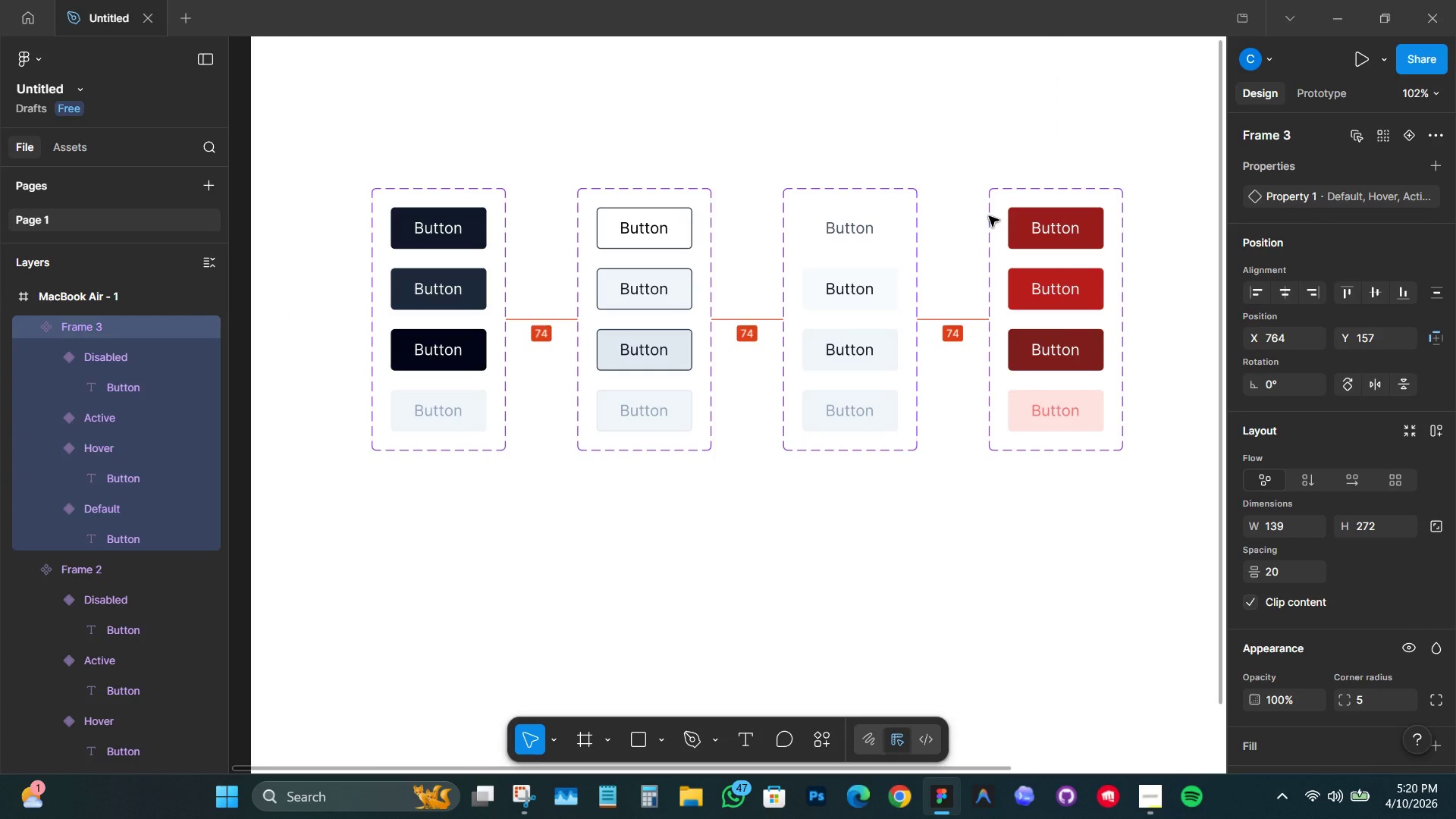 
hold_key(key=ShiftLeft, duration=0.73)
 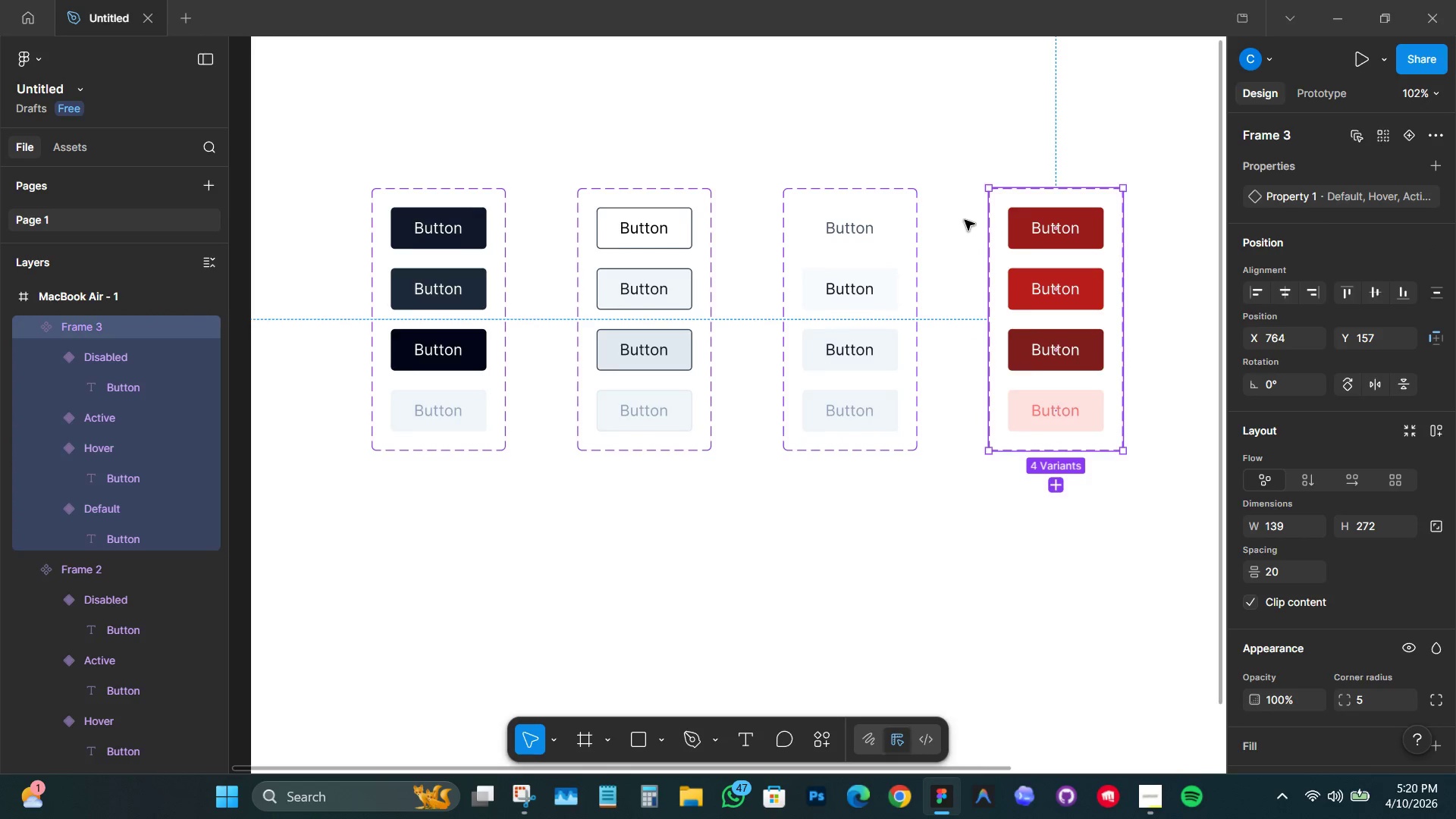 
hold_key(key=ControlLeft, duration=1.05)
scroll: coordinate [956, 221], scroll_direction: down, amount: 8.0
 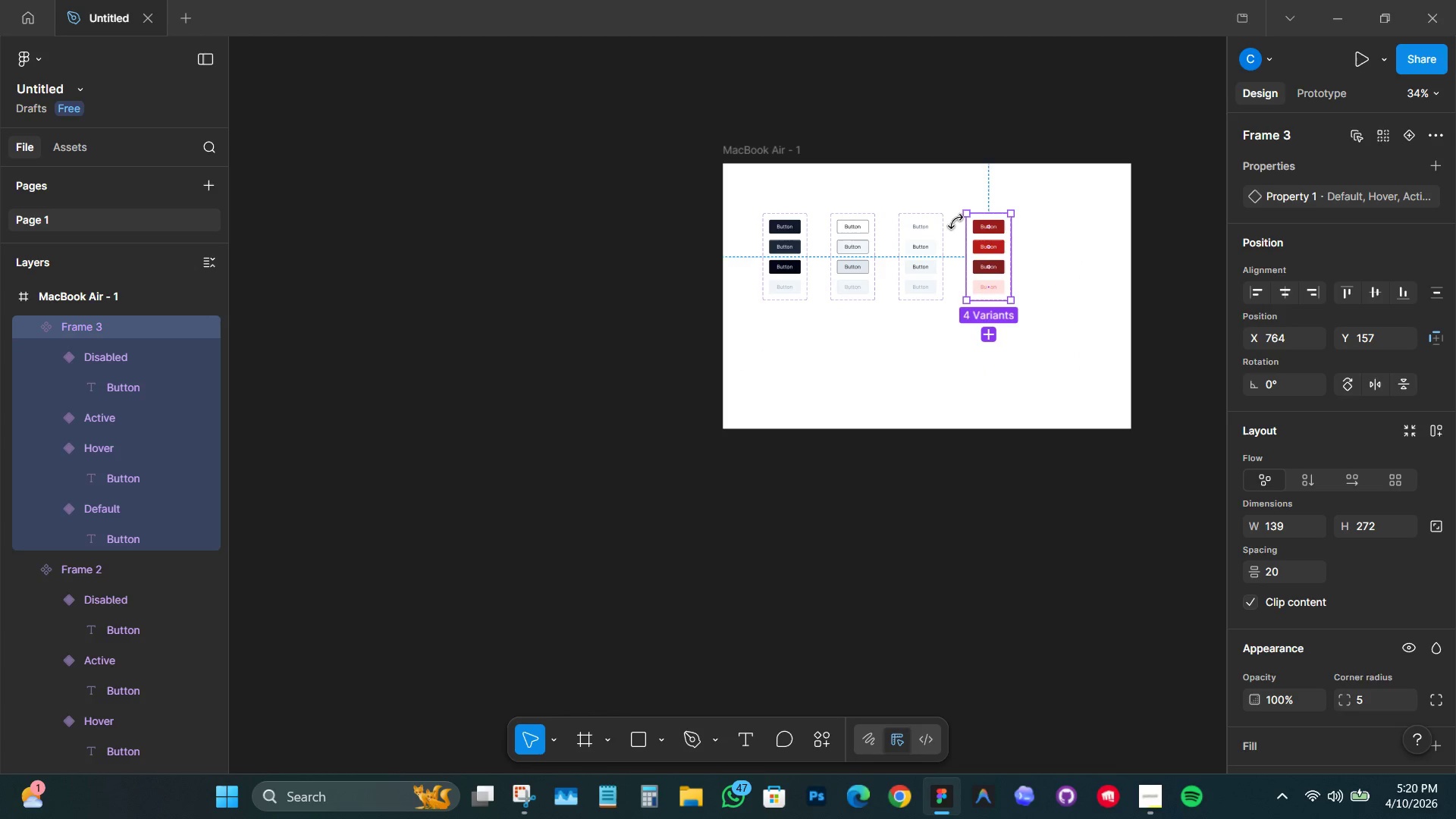 
hold_key(key=ControlLeft, duration=0.56)
scroll: coordinate [956, 221], scroll_direction: up, amount: 5.0
 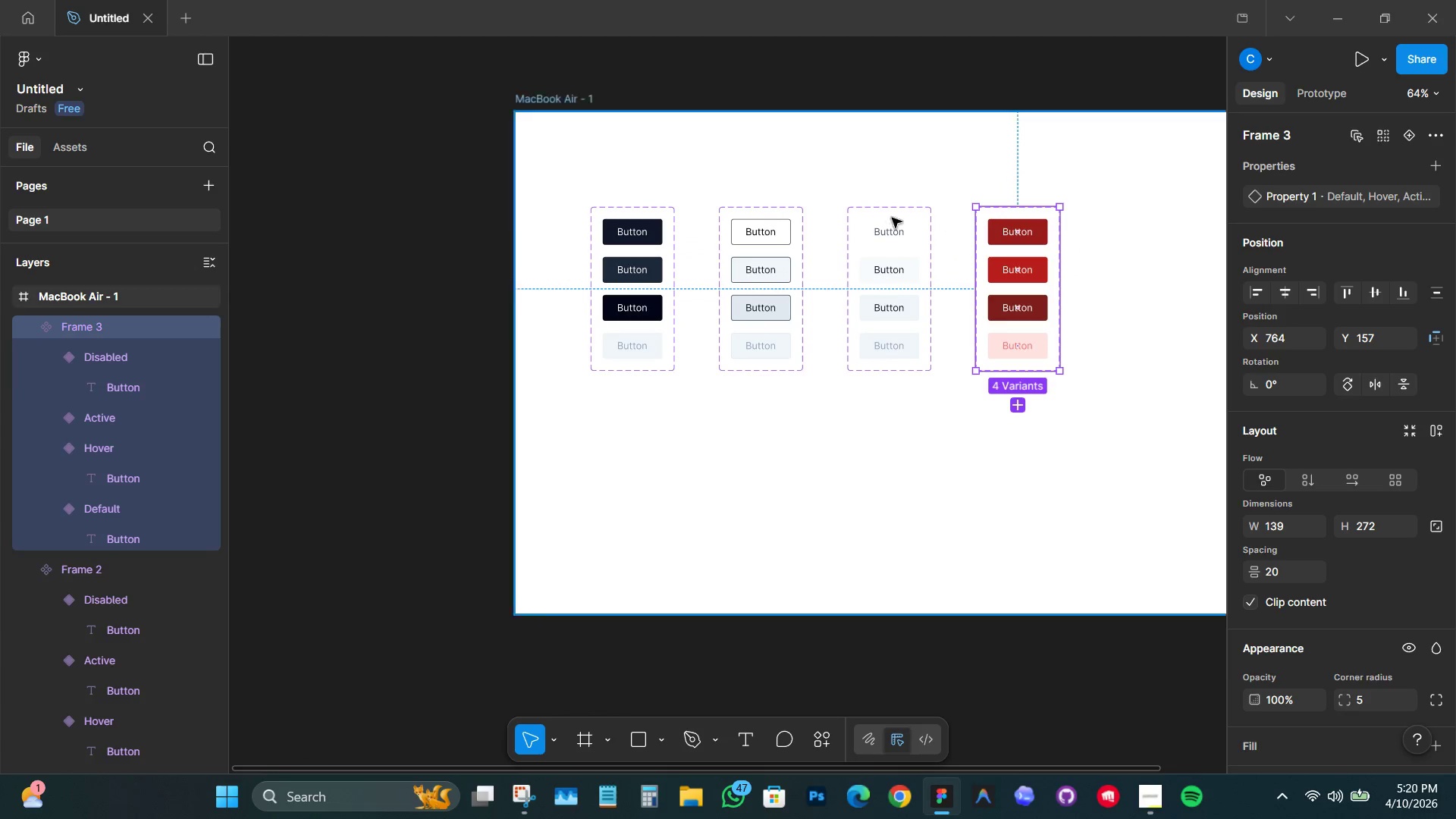 
left_click_drag(start_coordinate=[534, 187], to_coordinate=[1162, 386])
 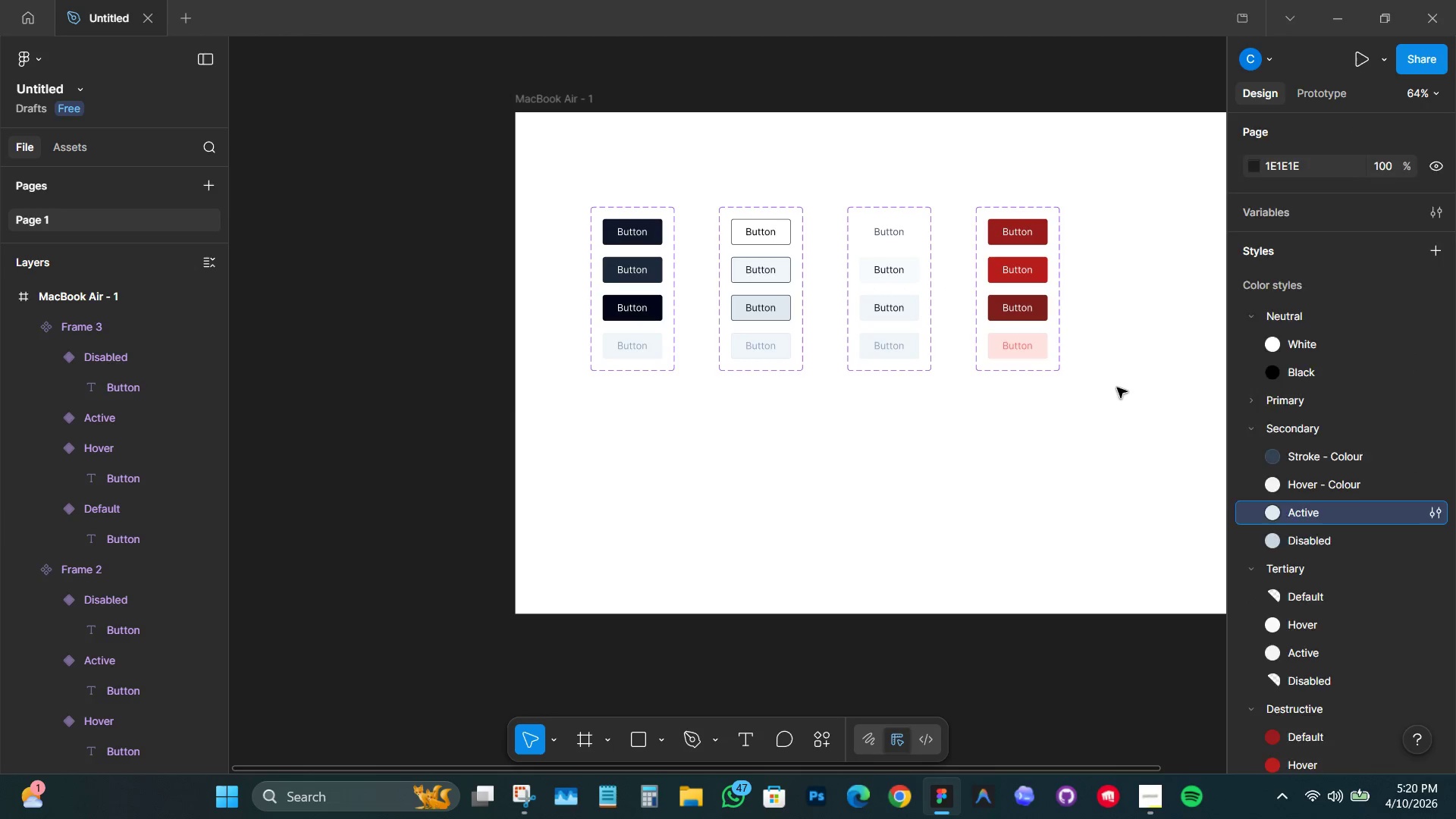 
hold_key(key=Space, duration=1.47)
 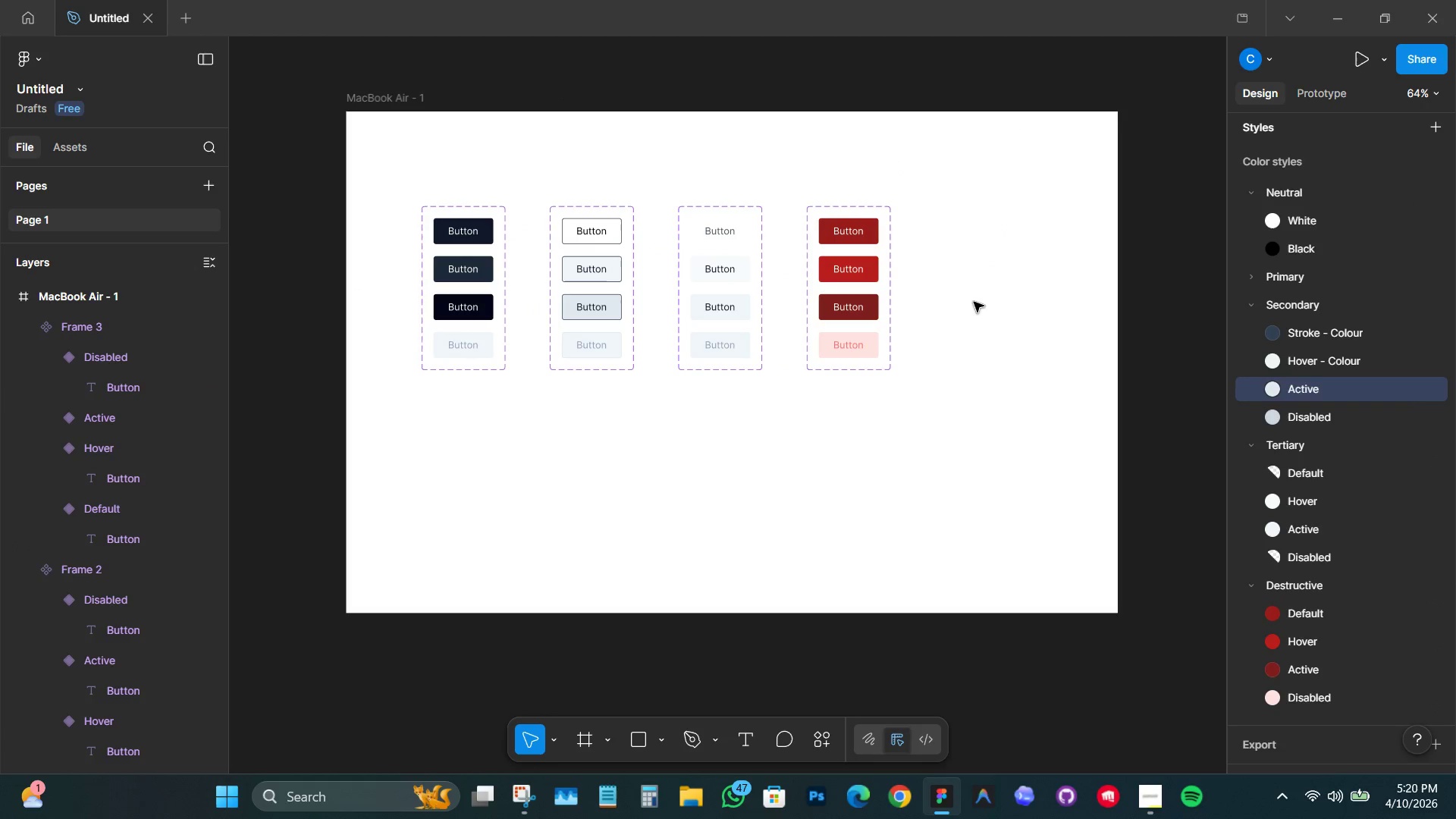 
left_click_drag(start_coordinate=[1078, 371], to_coordinate=[979, 365])
 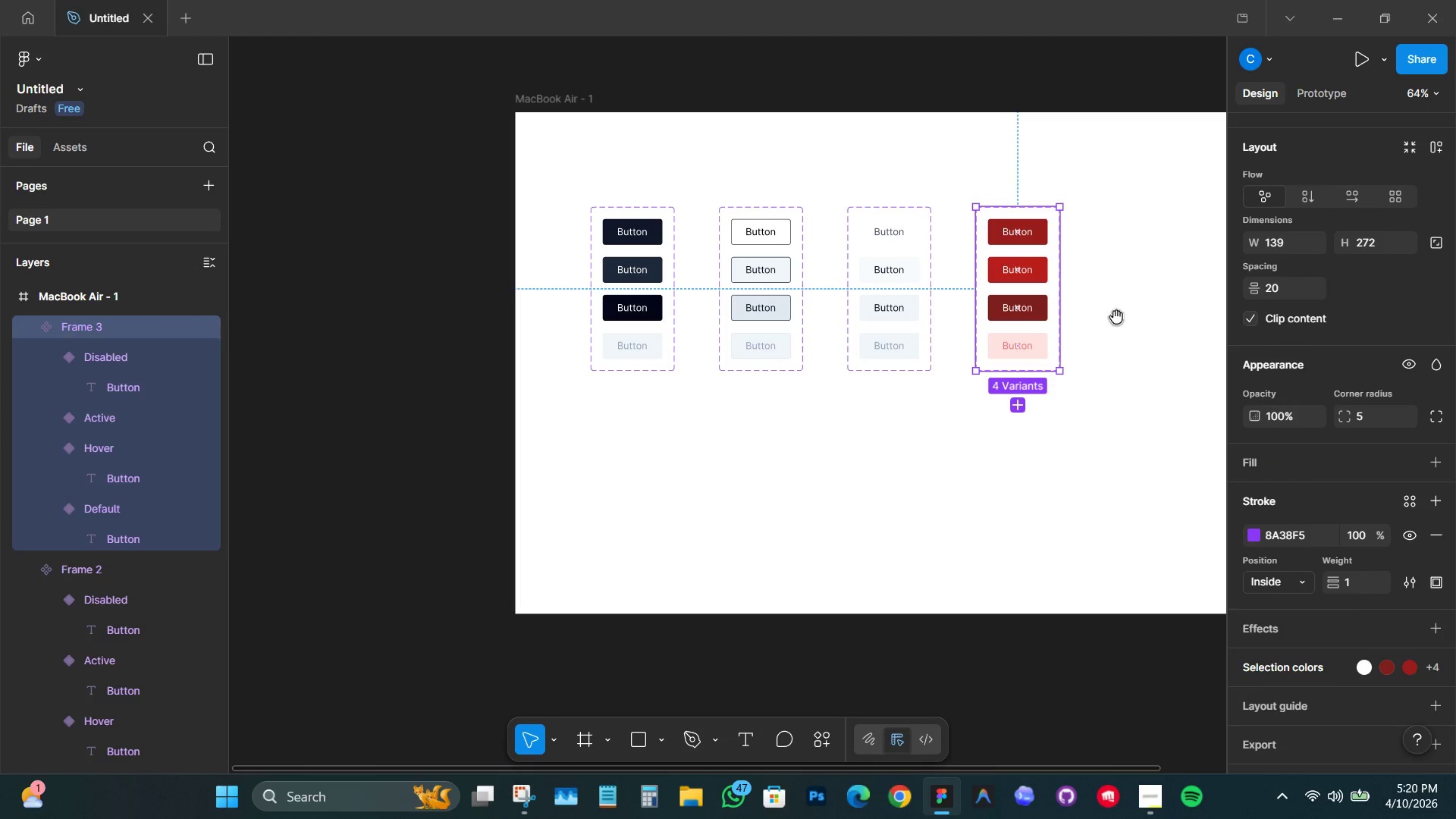 
left_click_drag(start_coordinate=[1116, 317], to_coordinate=[948, 315])
 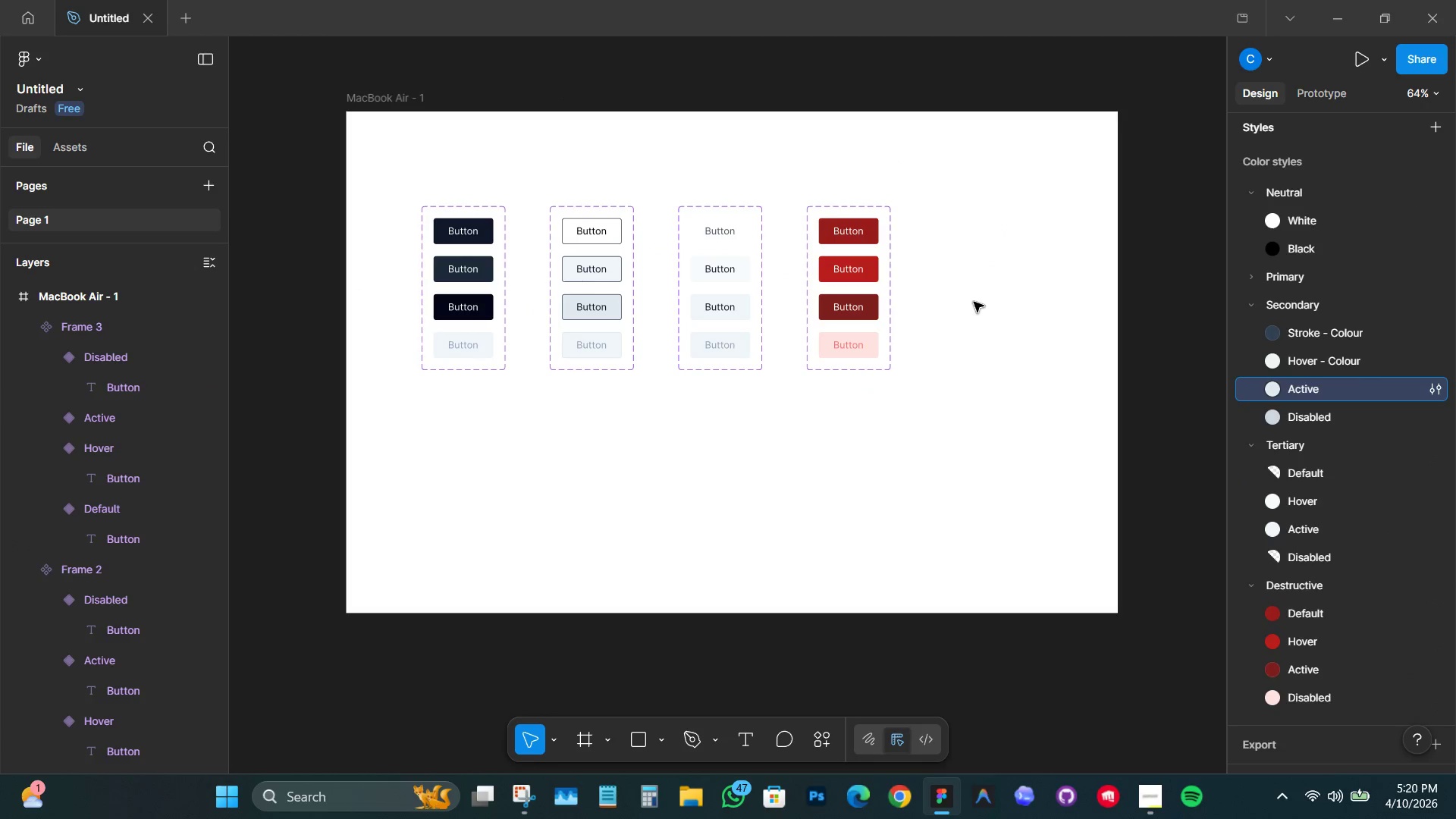 
double_click([974, 302])
 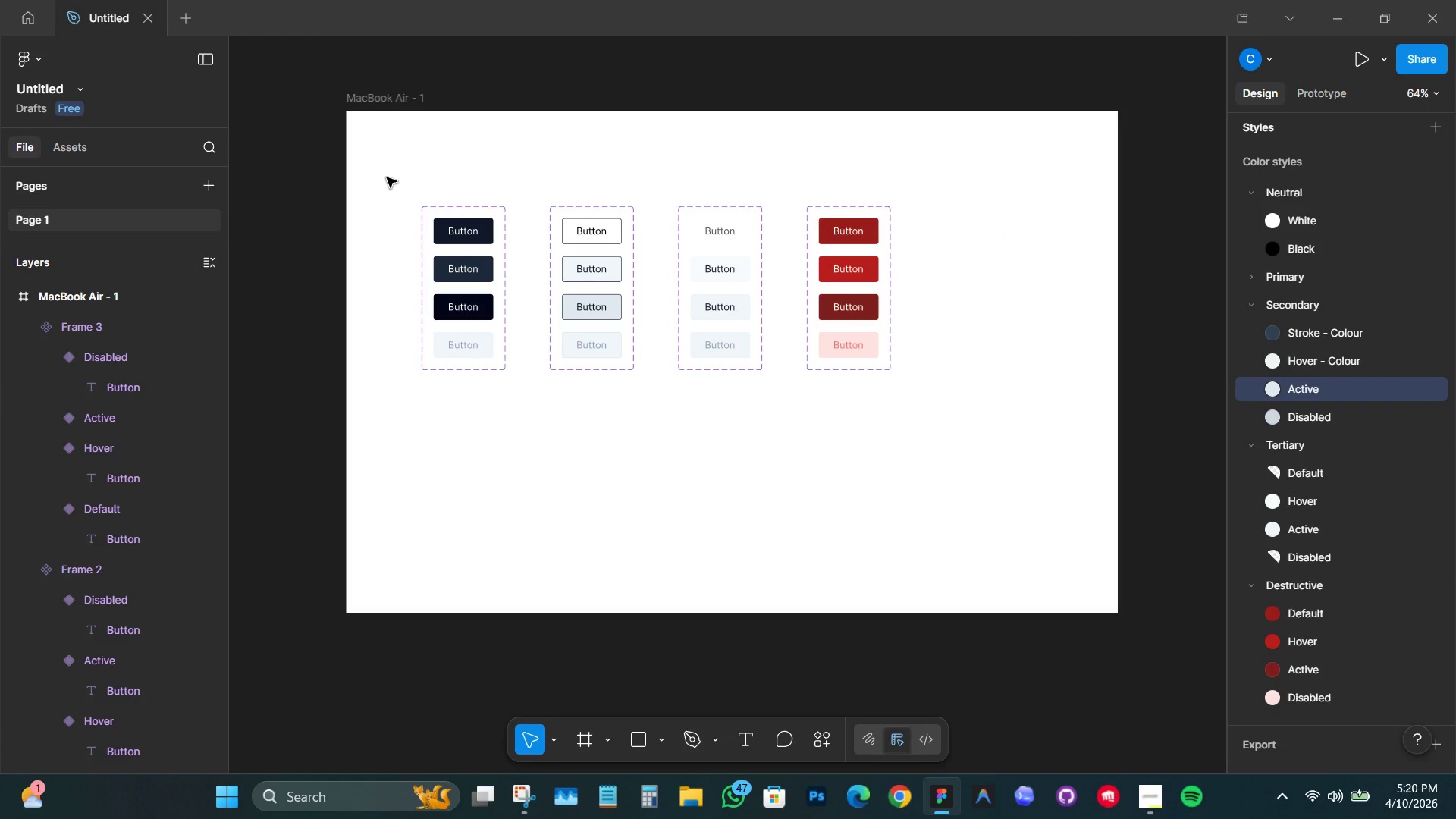 
left_click_drag(start_coordinate=[375, 162], to_coordinate=[959, 466])
 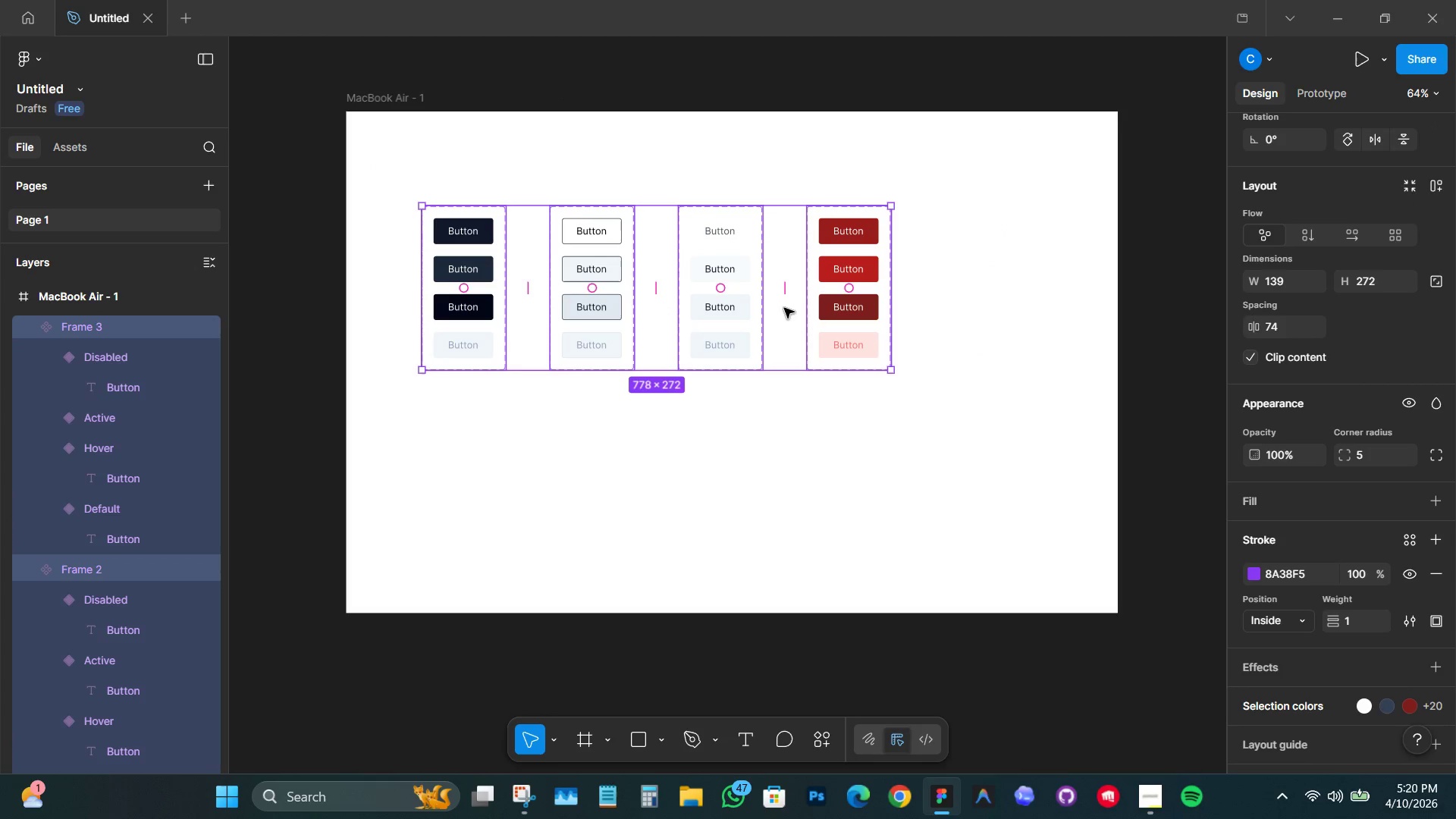 
left_click_drag(start_coordinate=[781, 310], to_coordinate=[860, 381])
 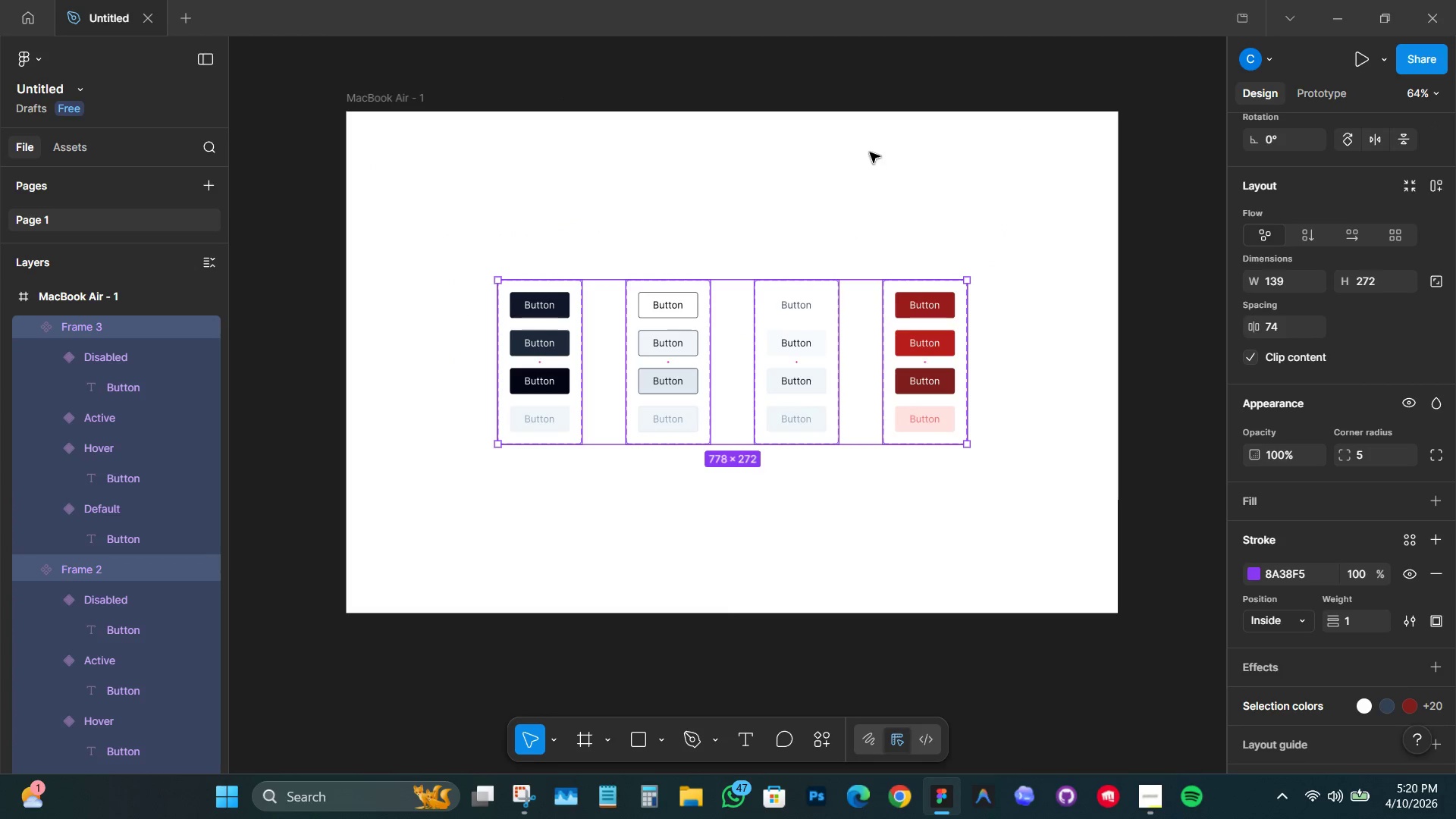 
left_click([870, 152])
 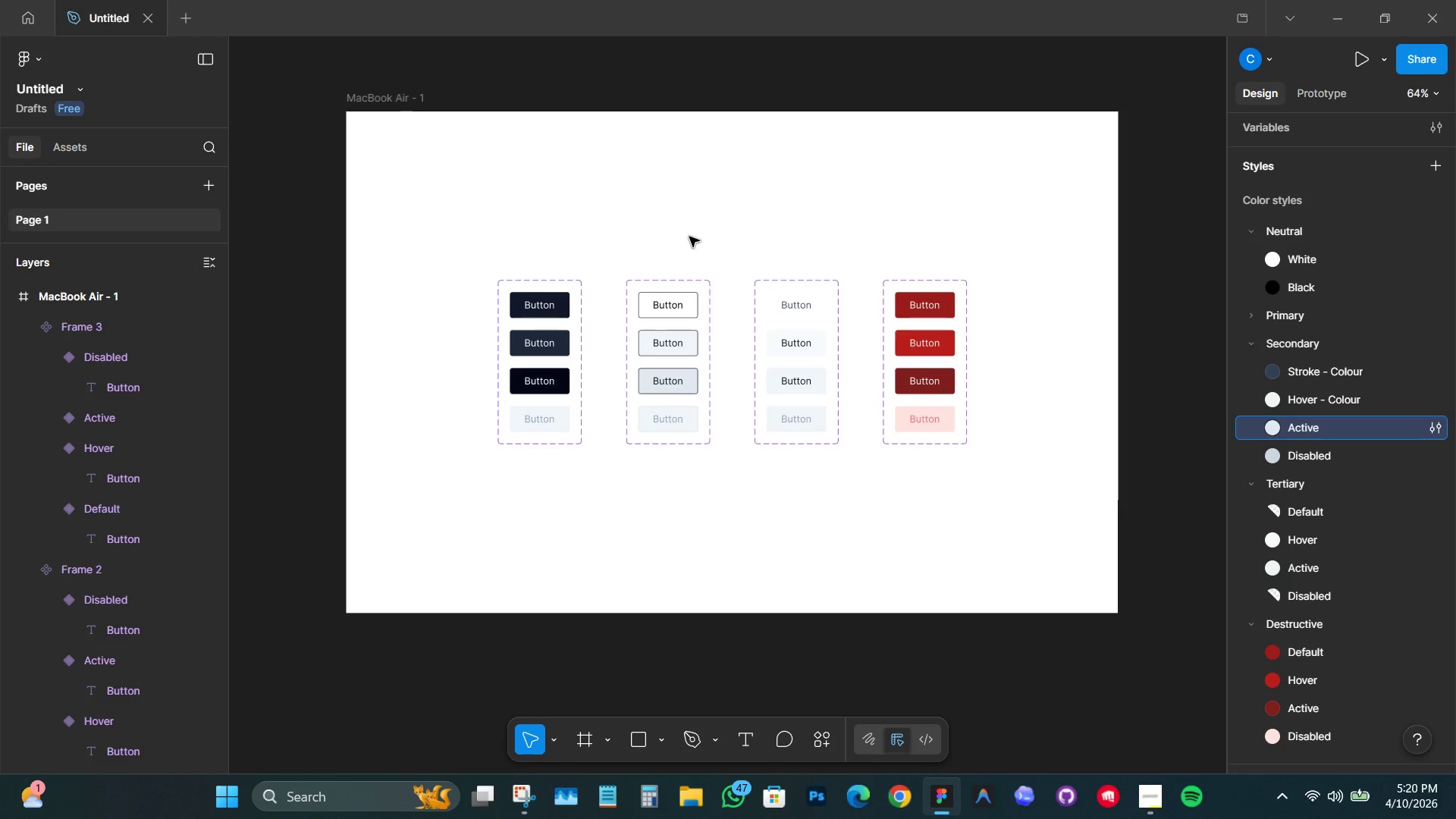 
wait(10.92)
 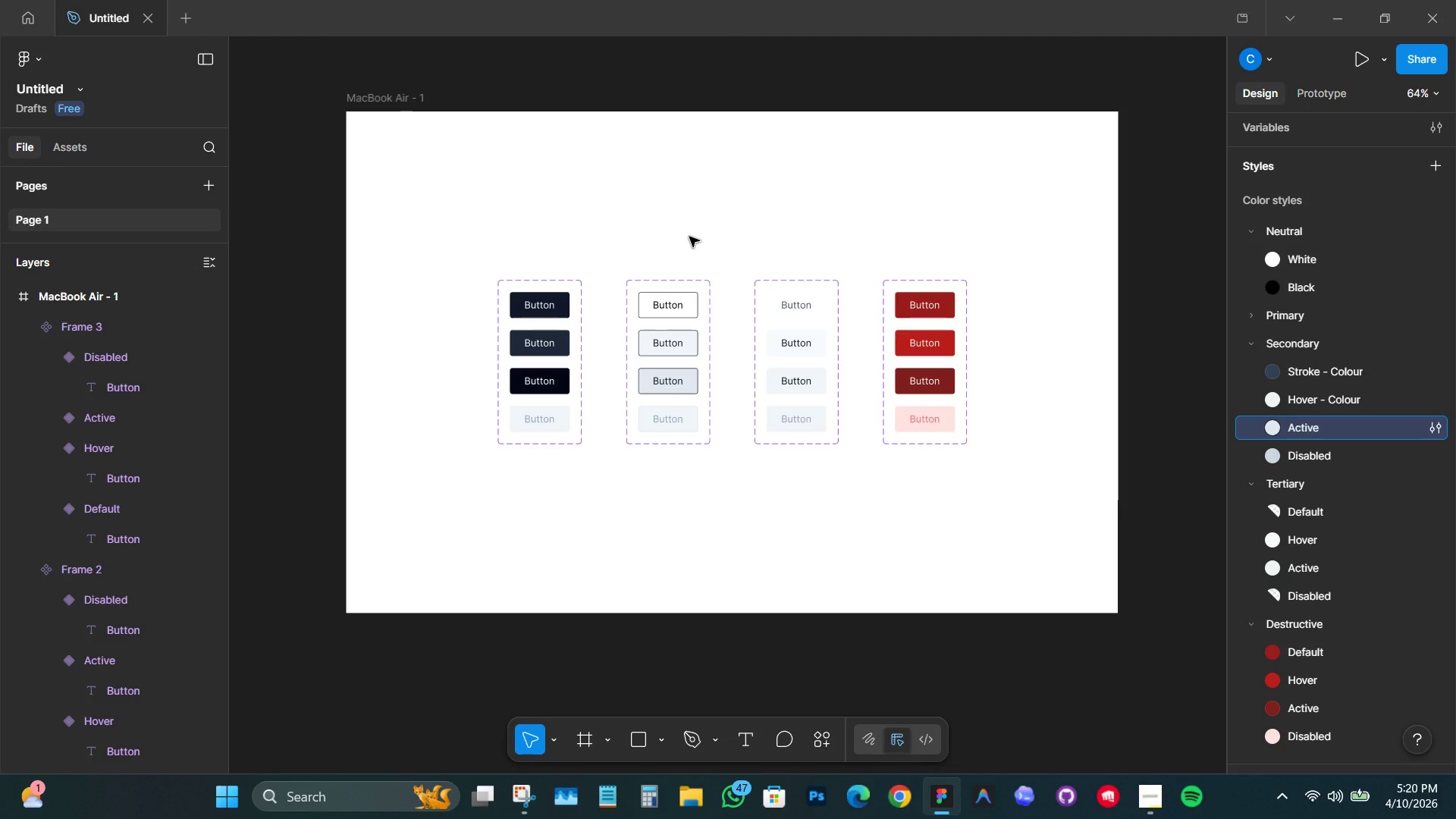 
double_click([545, 307])
 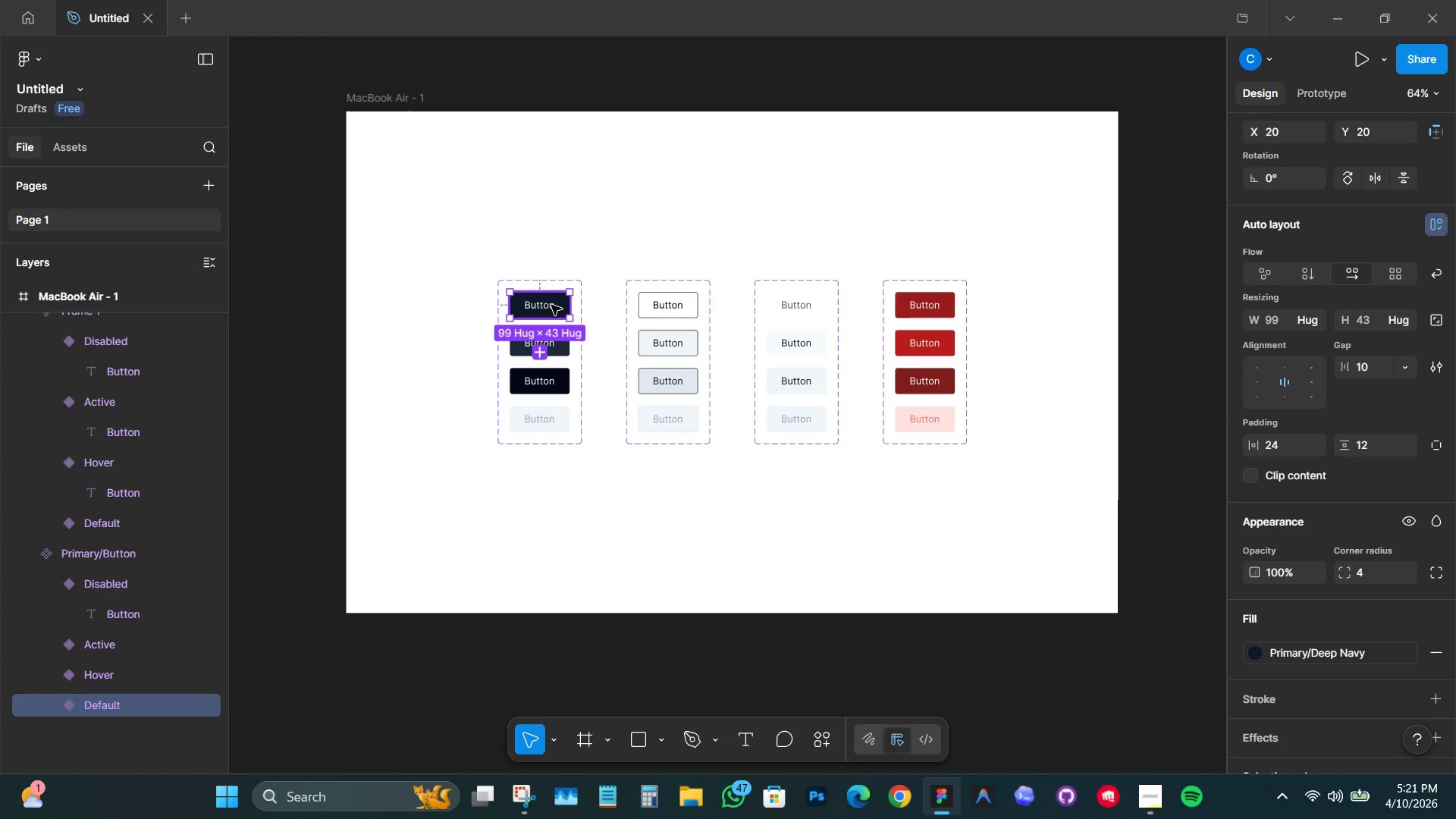 
hold_key(key=AltLeft, duration=1.26)
left_click_drag(start_coordinate=[552, 304], to_coordinate=[566, 504])
 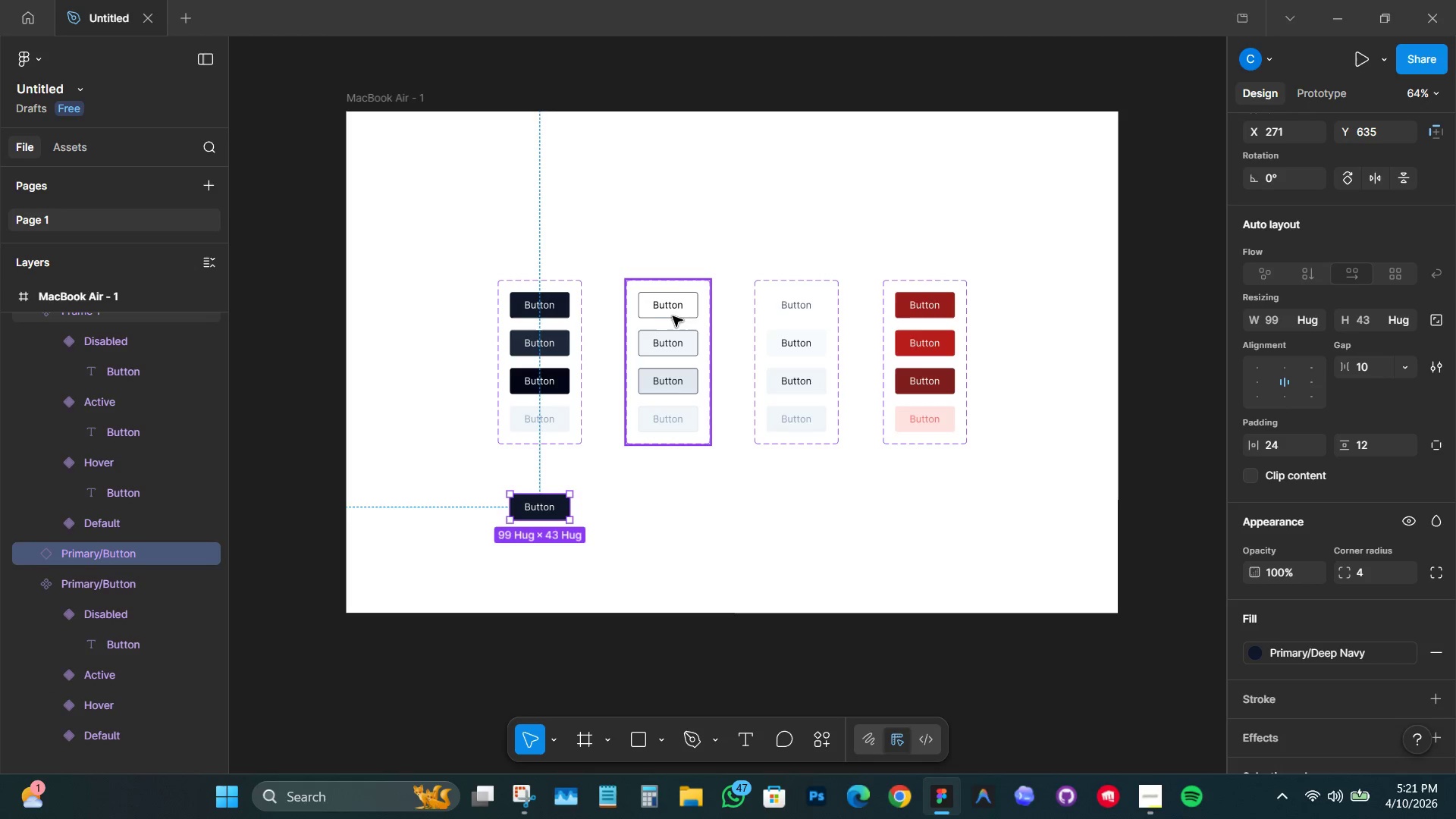 
hold_key(key=ShiftLeft, duration=1.06)
 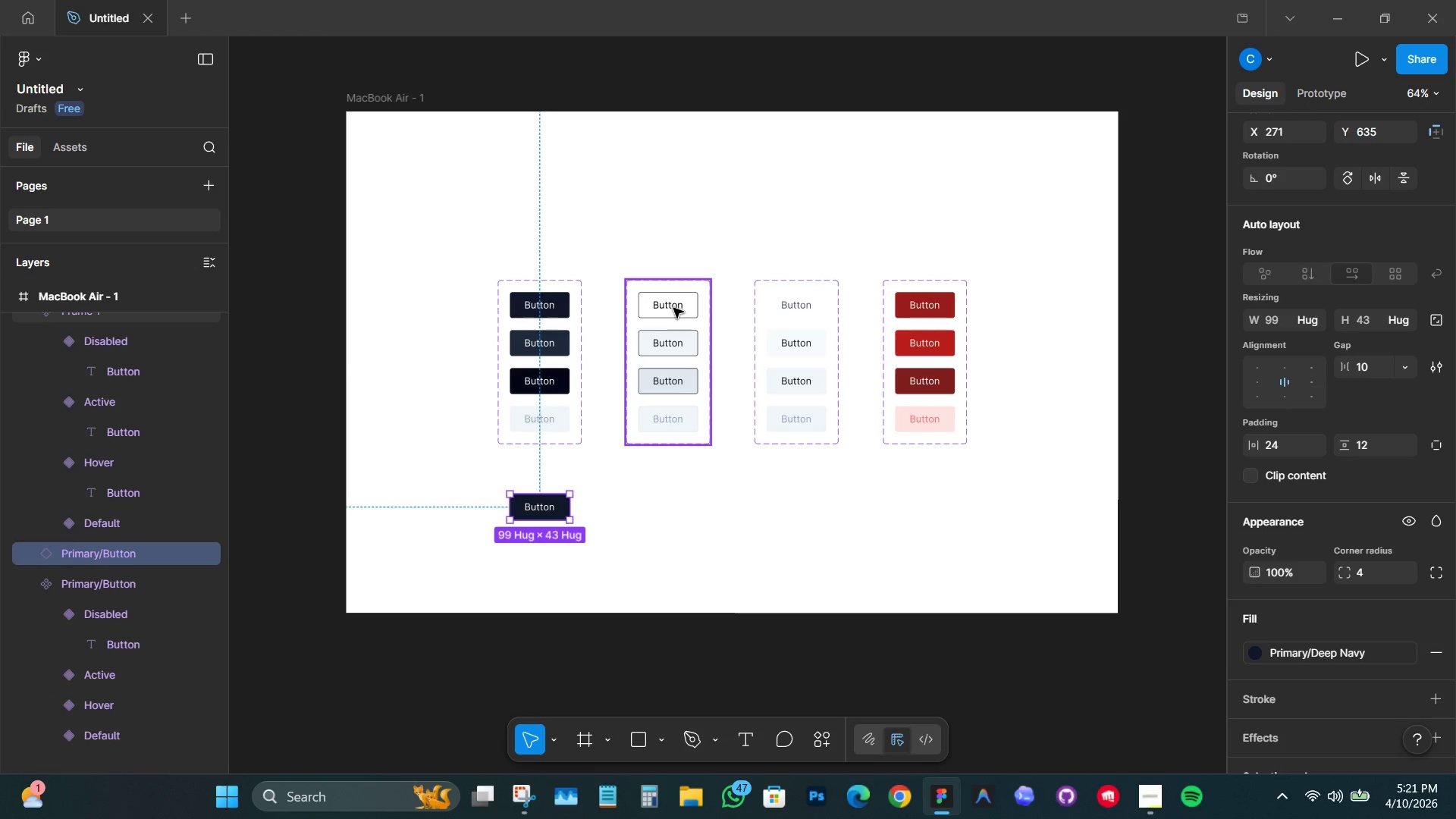 
double_click([673, 308])
 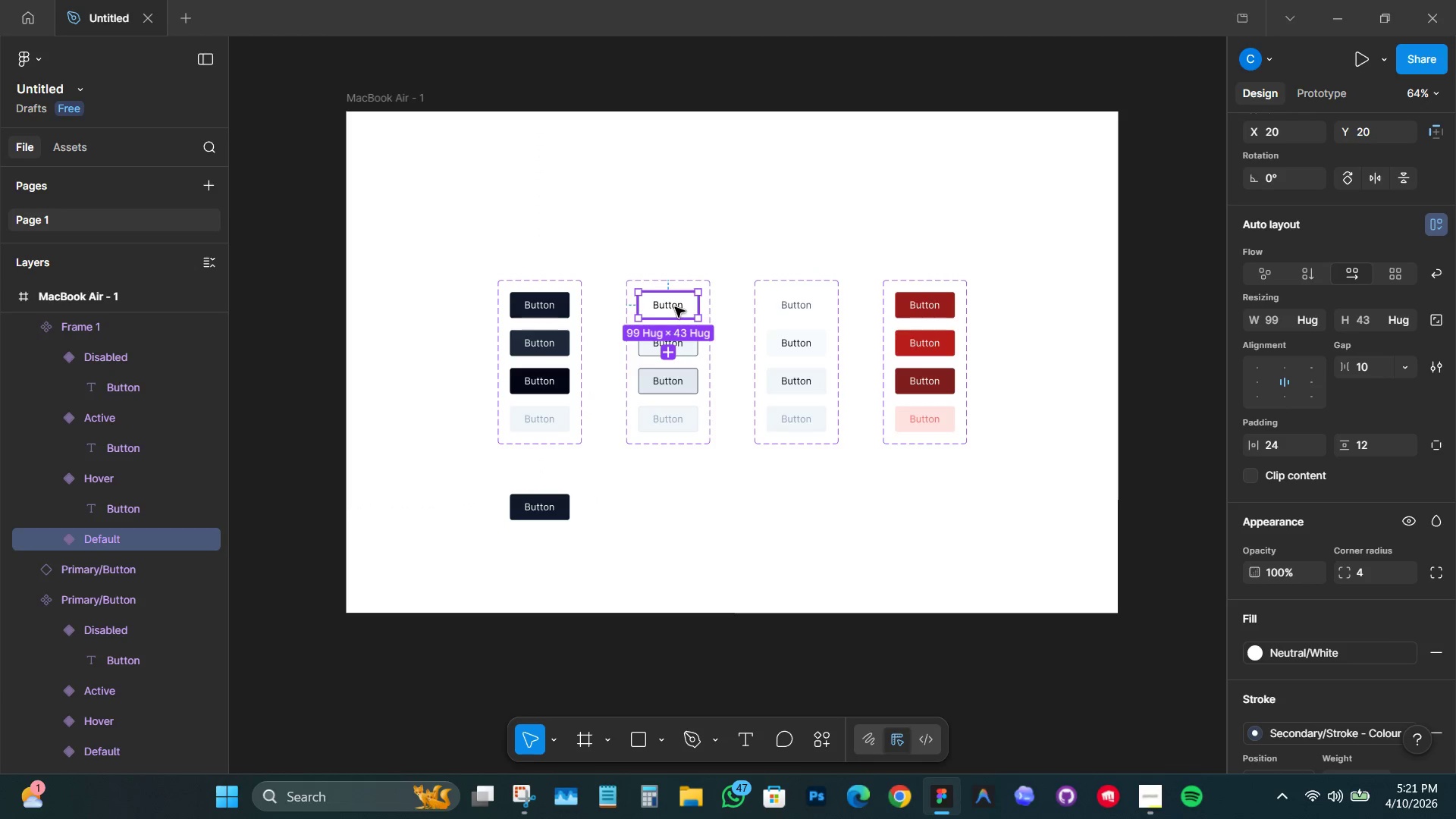 
hold_key(key=AltLeft, duration=2.36)
left_click_drag(start_coordinate=[677, 307], to_coordinate=[671, 505])
 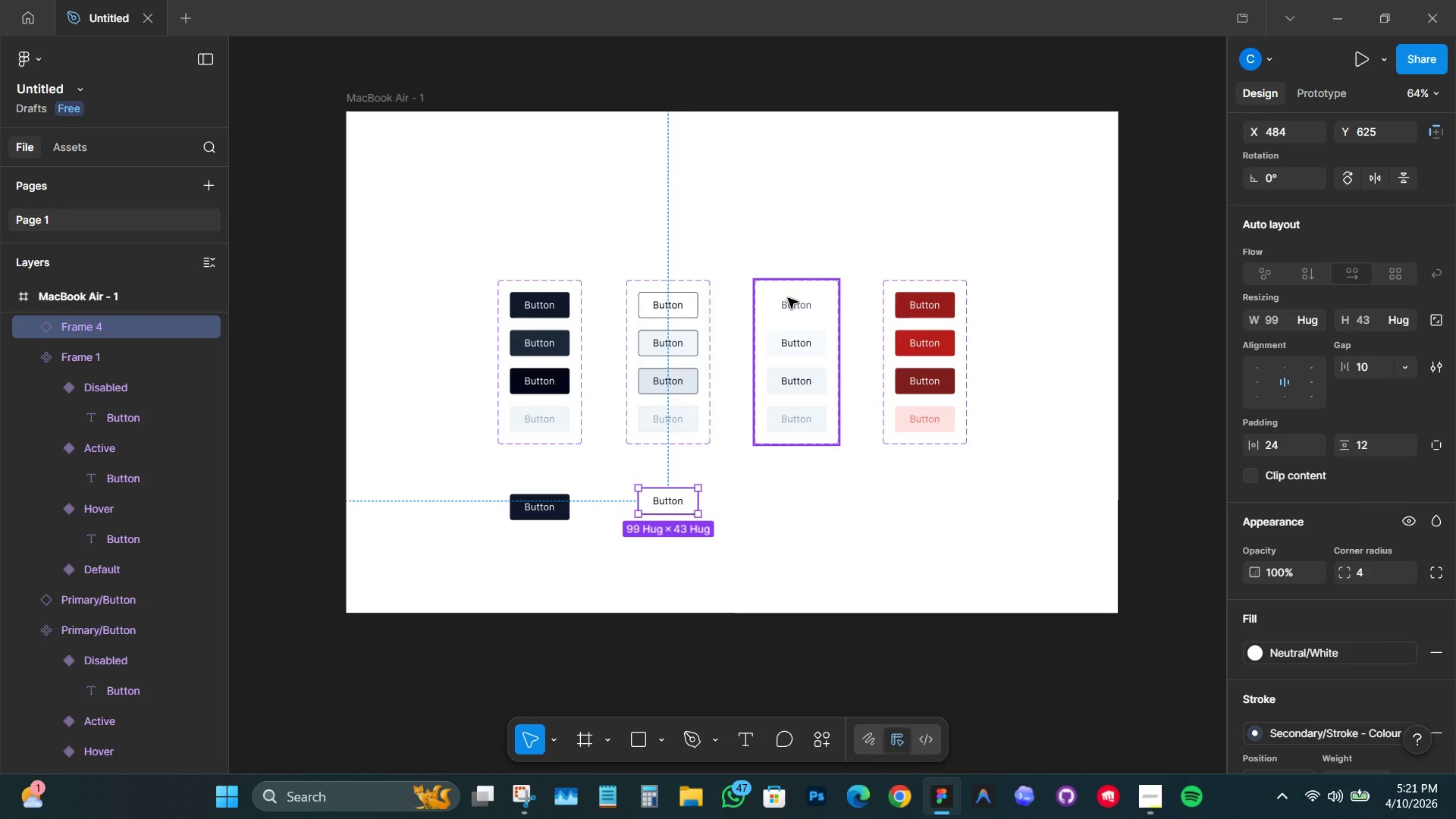 
hold_key(key=ShiftLeft, duration=1.5)
 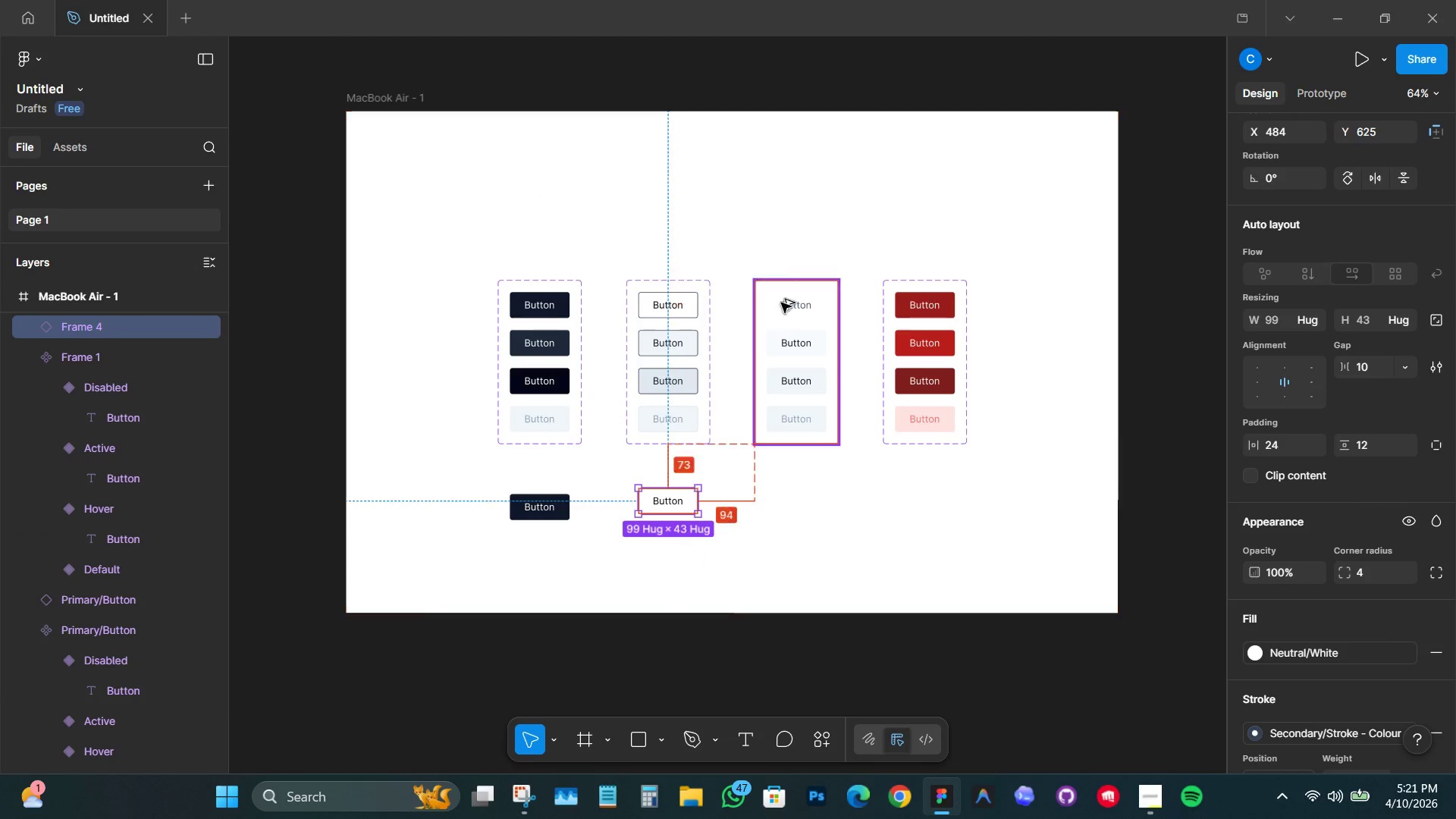 
hold_key(key=ShiftLeft, duration=0.55)
 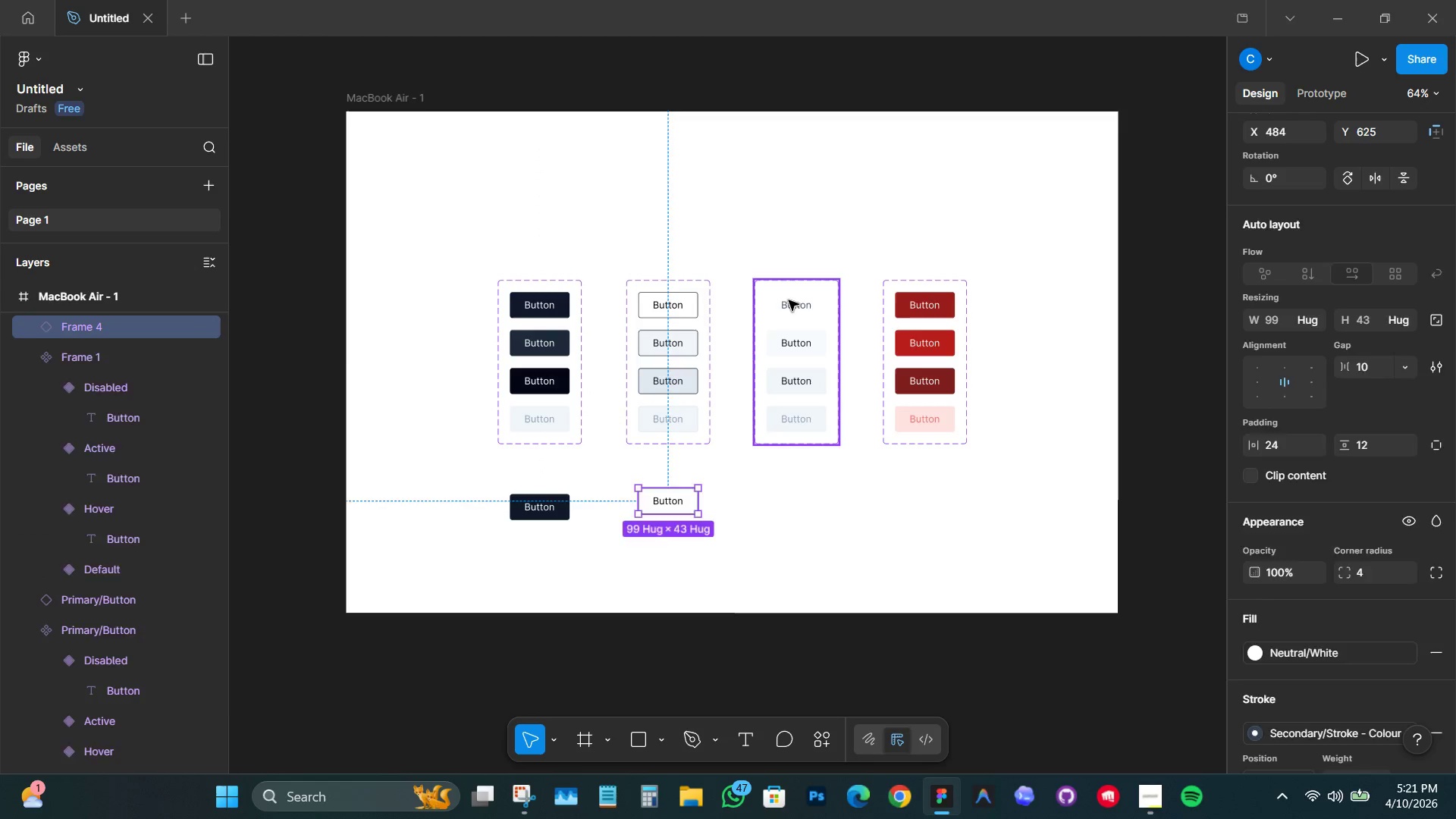 
double_click([789, 300])
 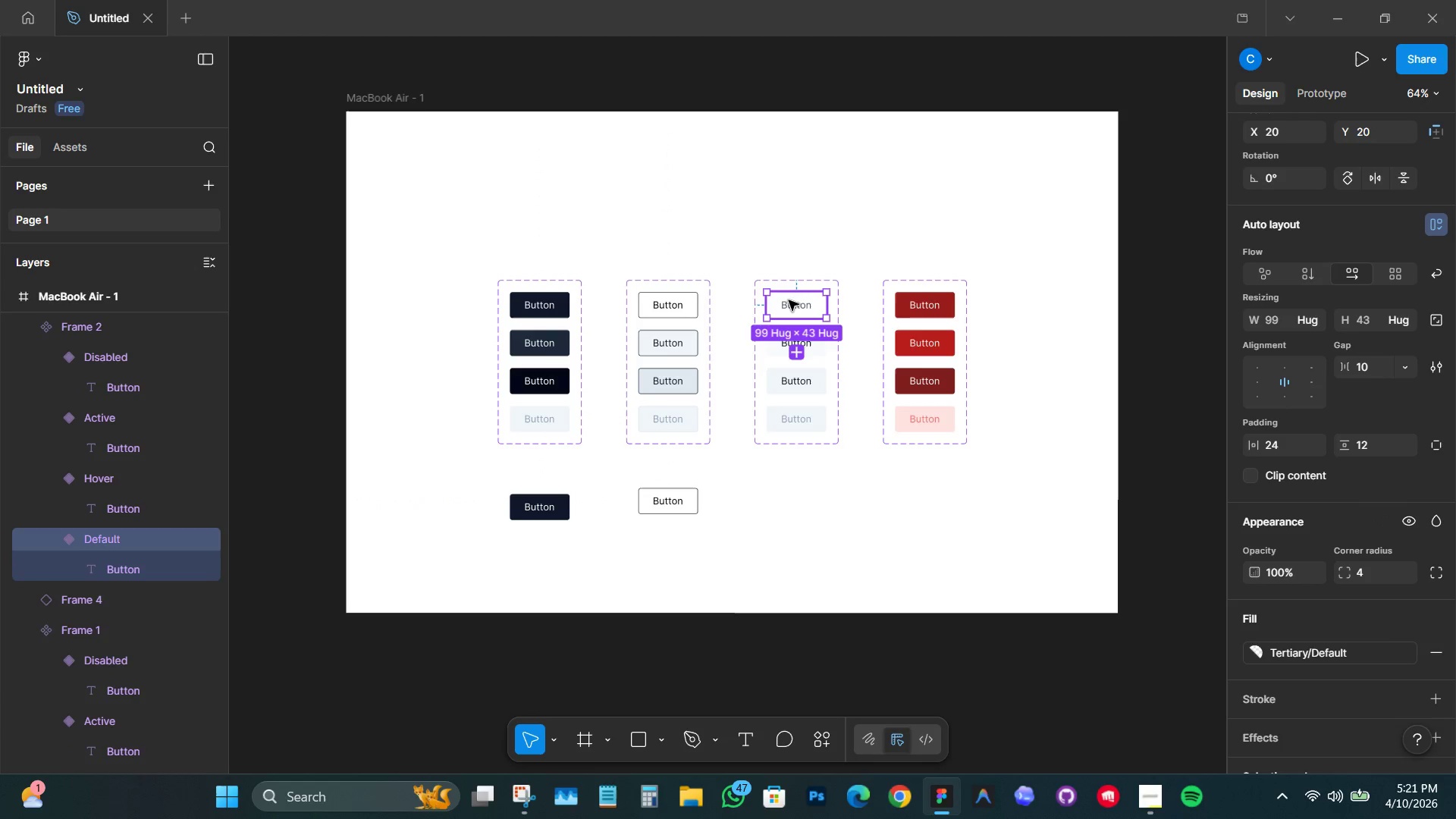 
hold_key(key=AltLeft, duration=3.67)
hold_key(key=ShiftLeft, duration=1.5)
left_click_drag(start_coordinate=[789, 300], to_coordinate=[783, 495])
 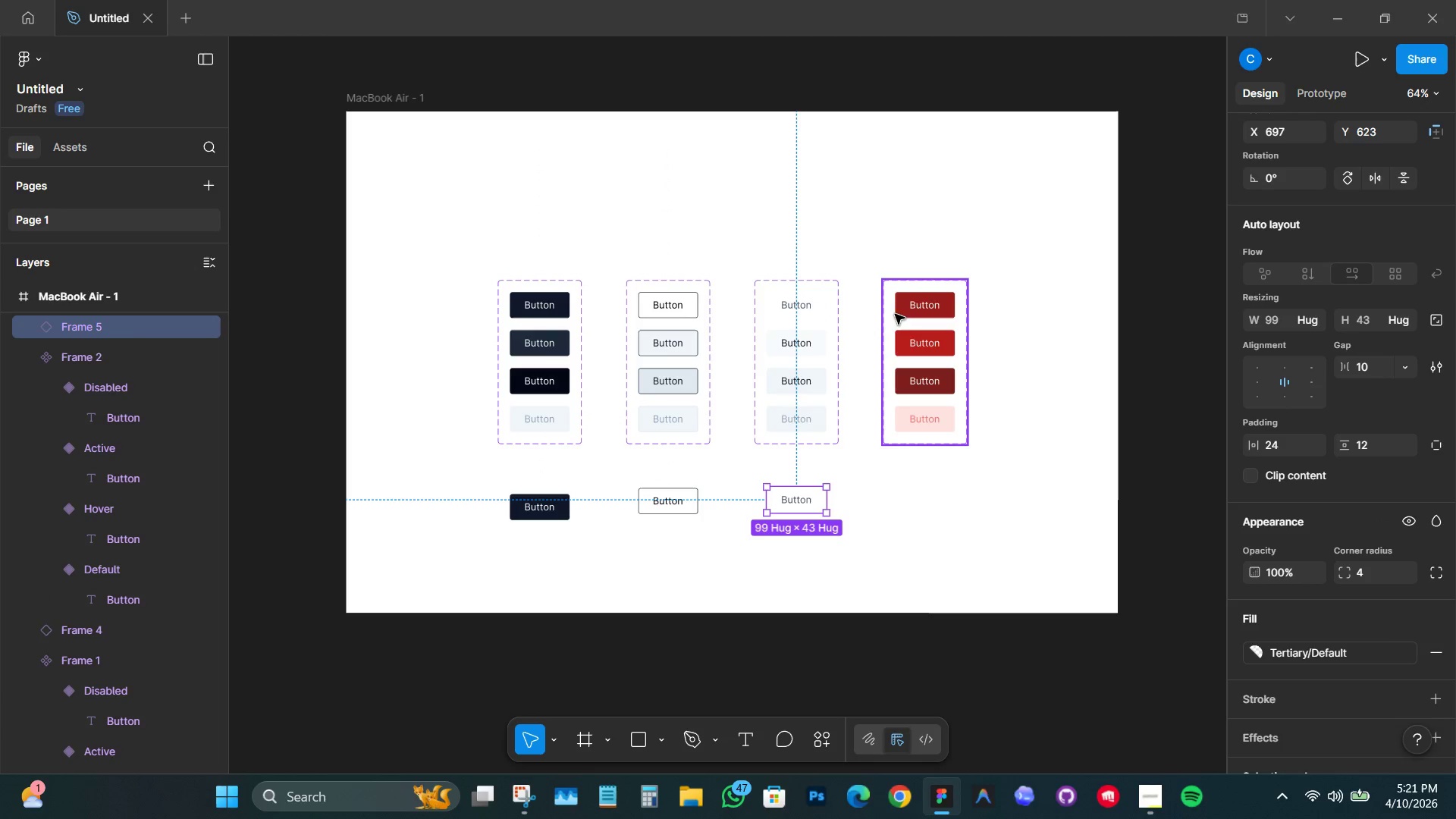 
hold_key(key=ShiftLeft, duration=1.52)
 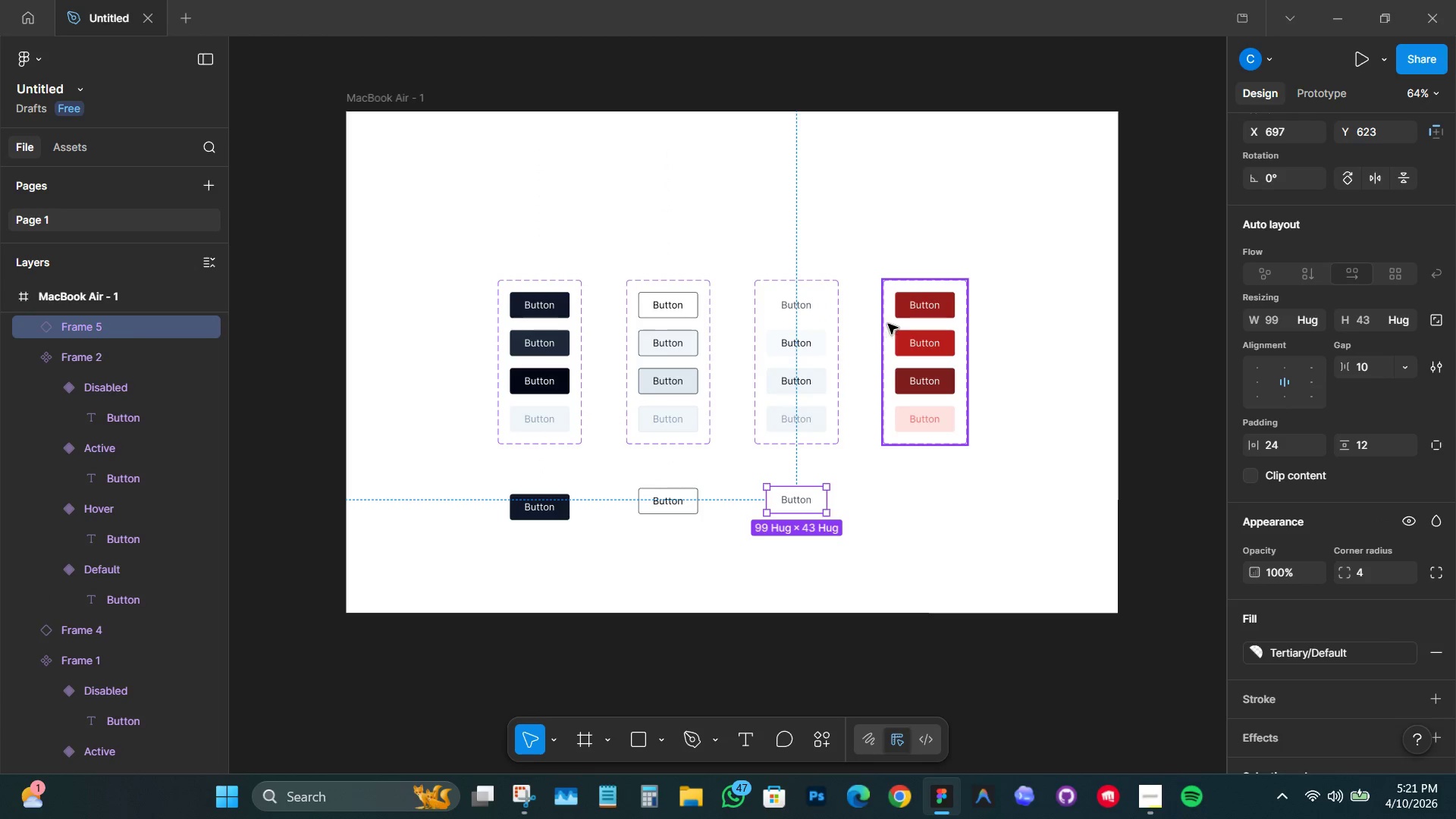 
hold_key(key=ShiftLeft, duration=0.48)
 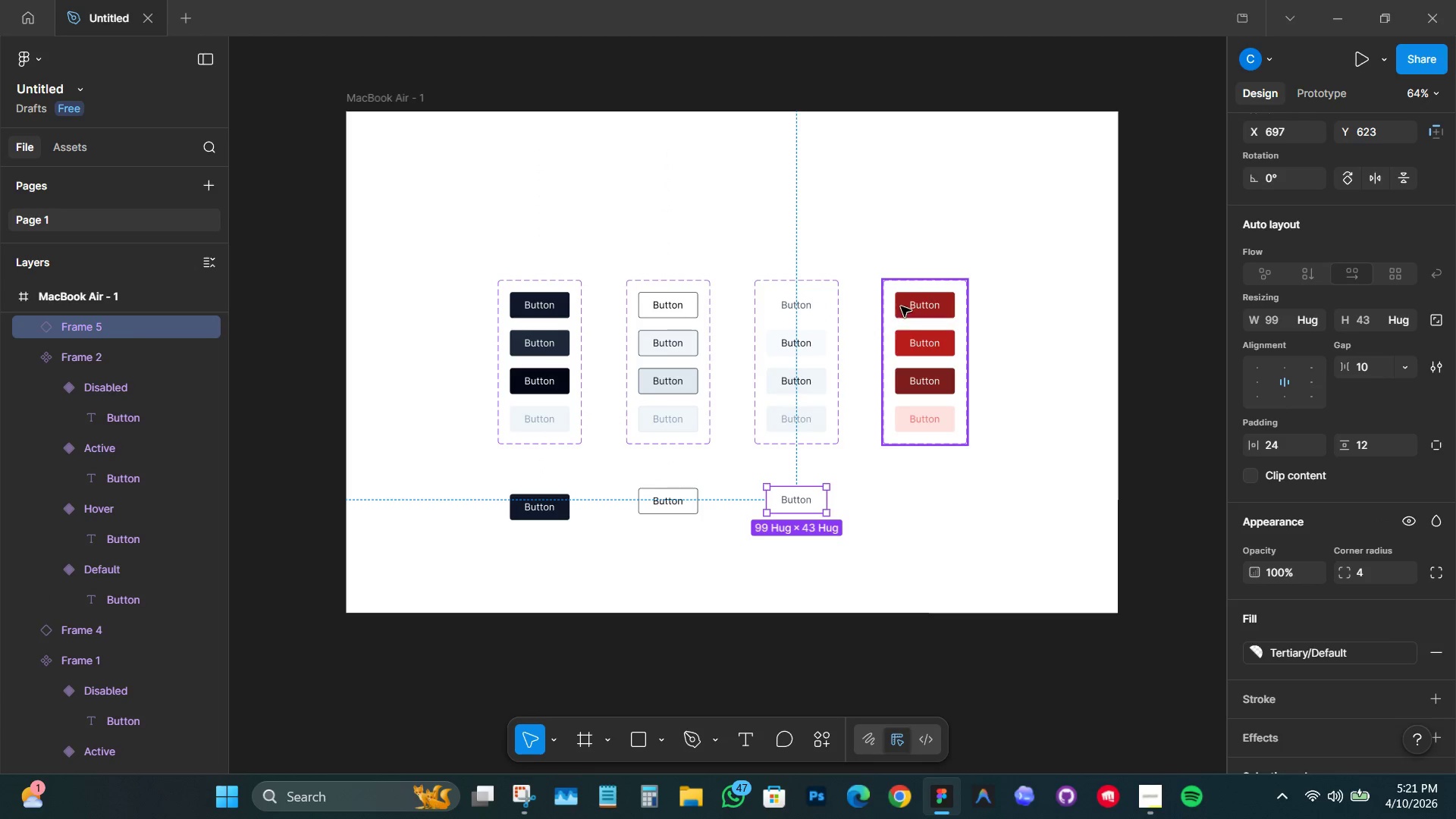 
left_click([902, 306])
 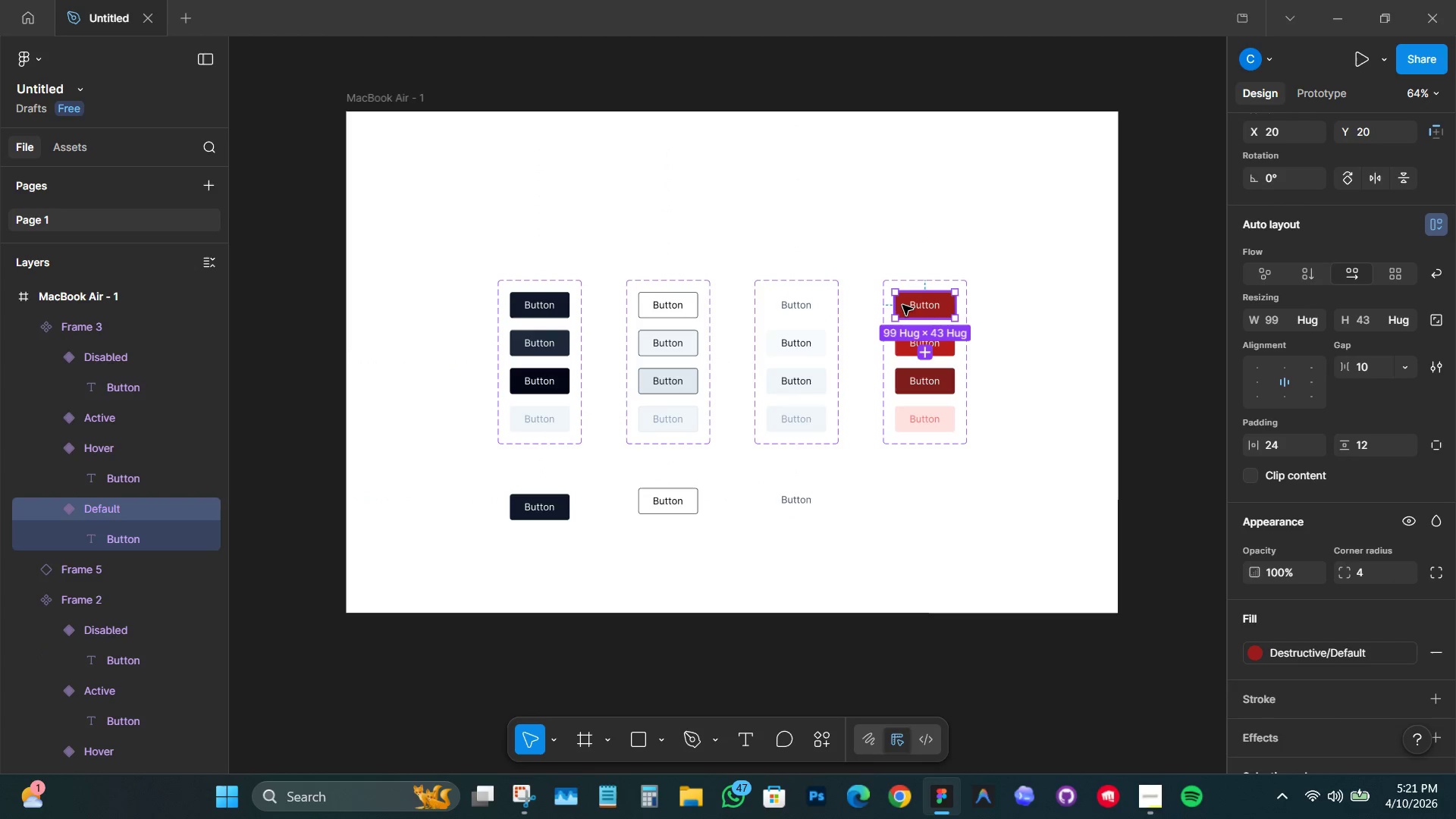 
hold_key(key=AltLeft, duration=1.88)
hold_key(key=ShiftLeft, duration=1.5)
left_click_drag(start_coordinate=[905, 304], to_coordinate=[905, 500])
 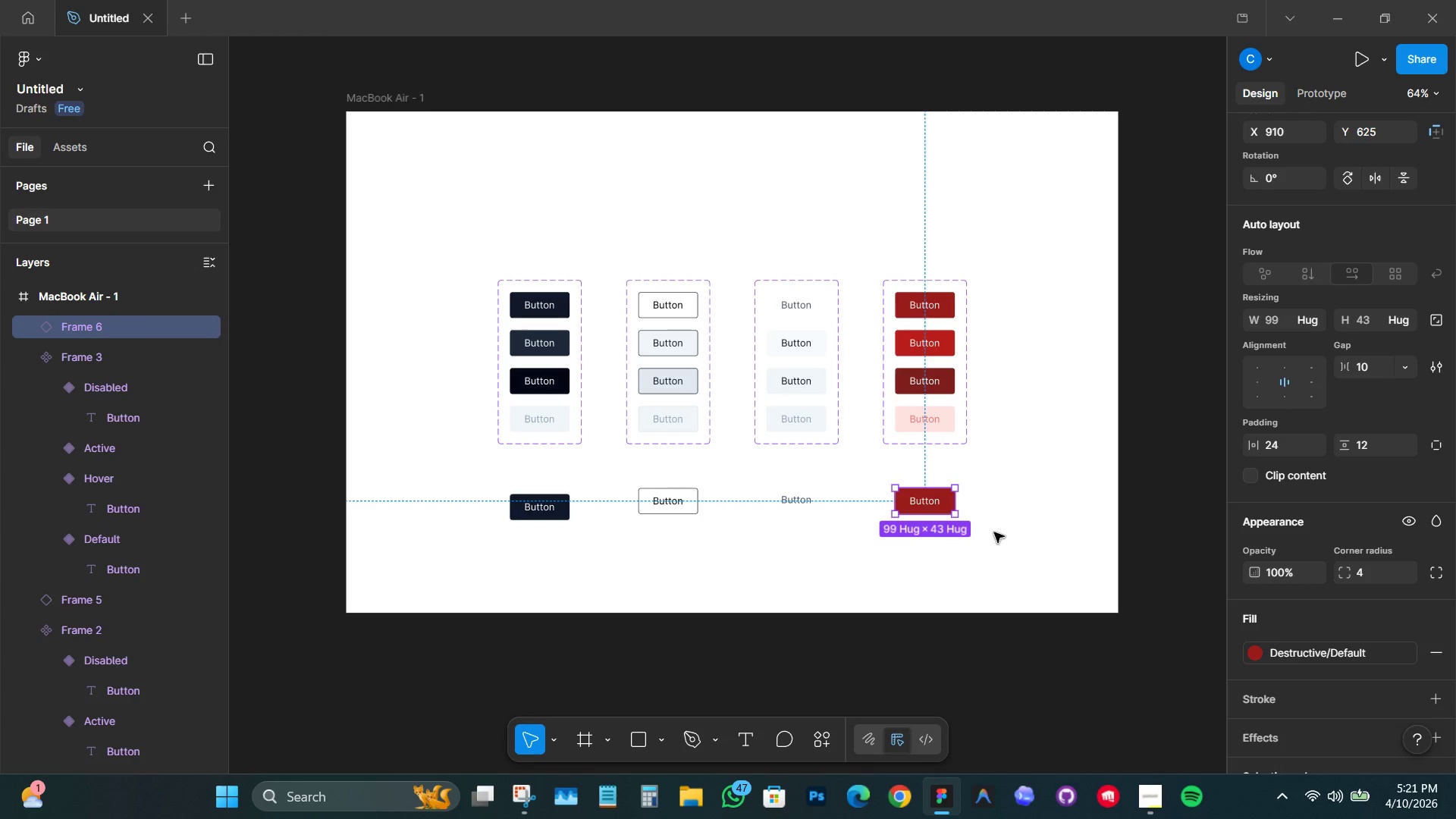 
left_click_drag(start_coordinate=[994, 532], to_coordinate=[399, 465])
 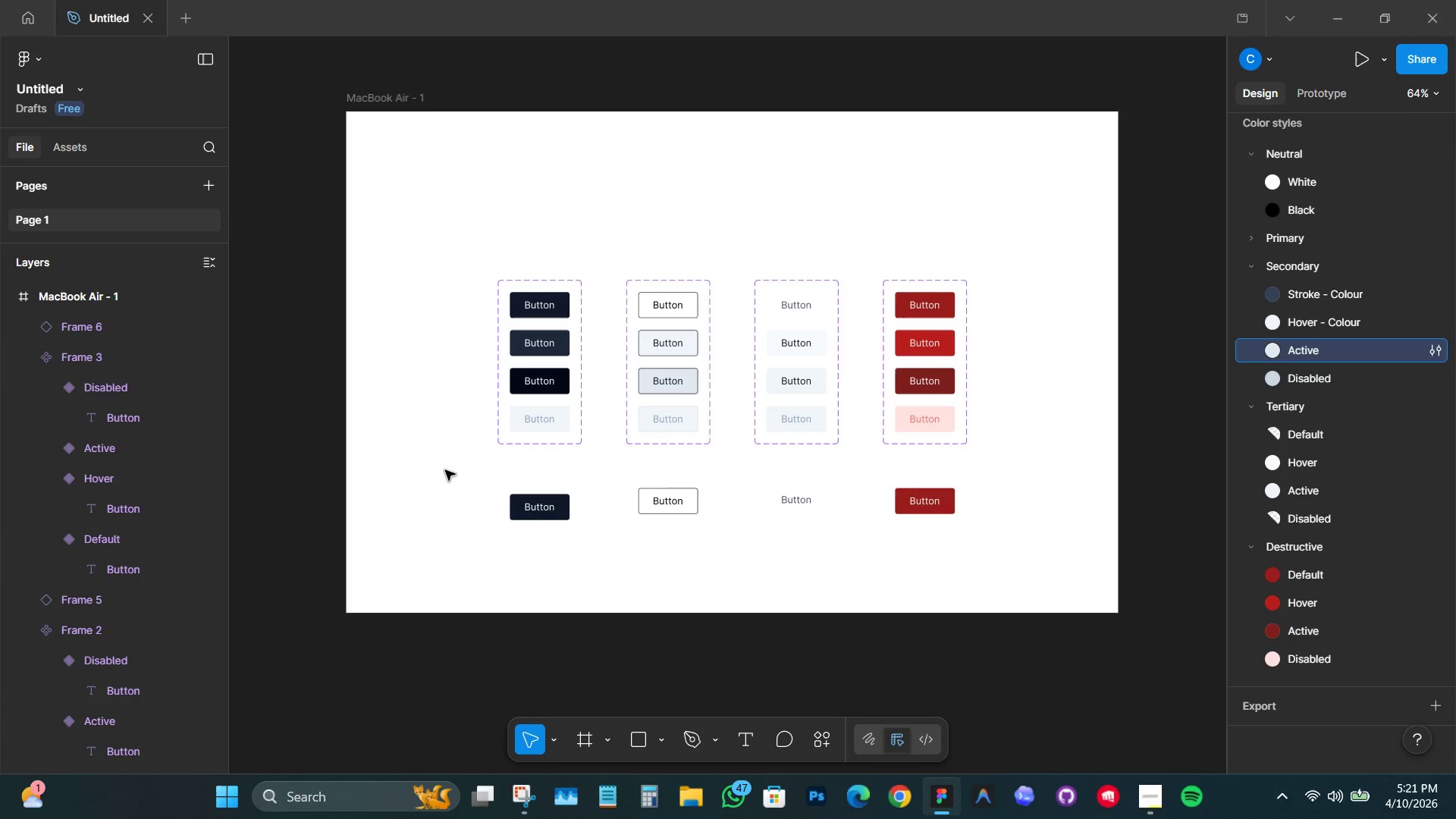 
left_click_drag(start_coordinate=[445, 470], to_coordinate=[983, 566])
 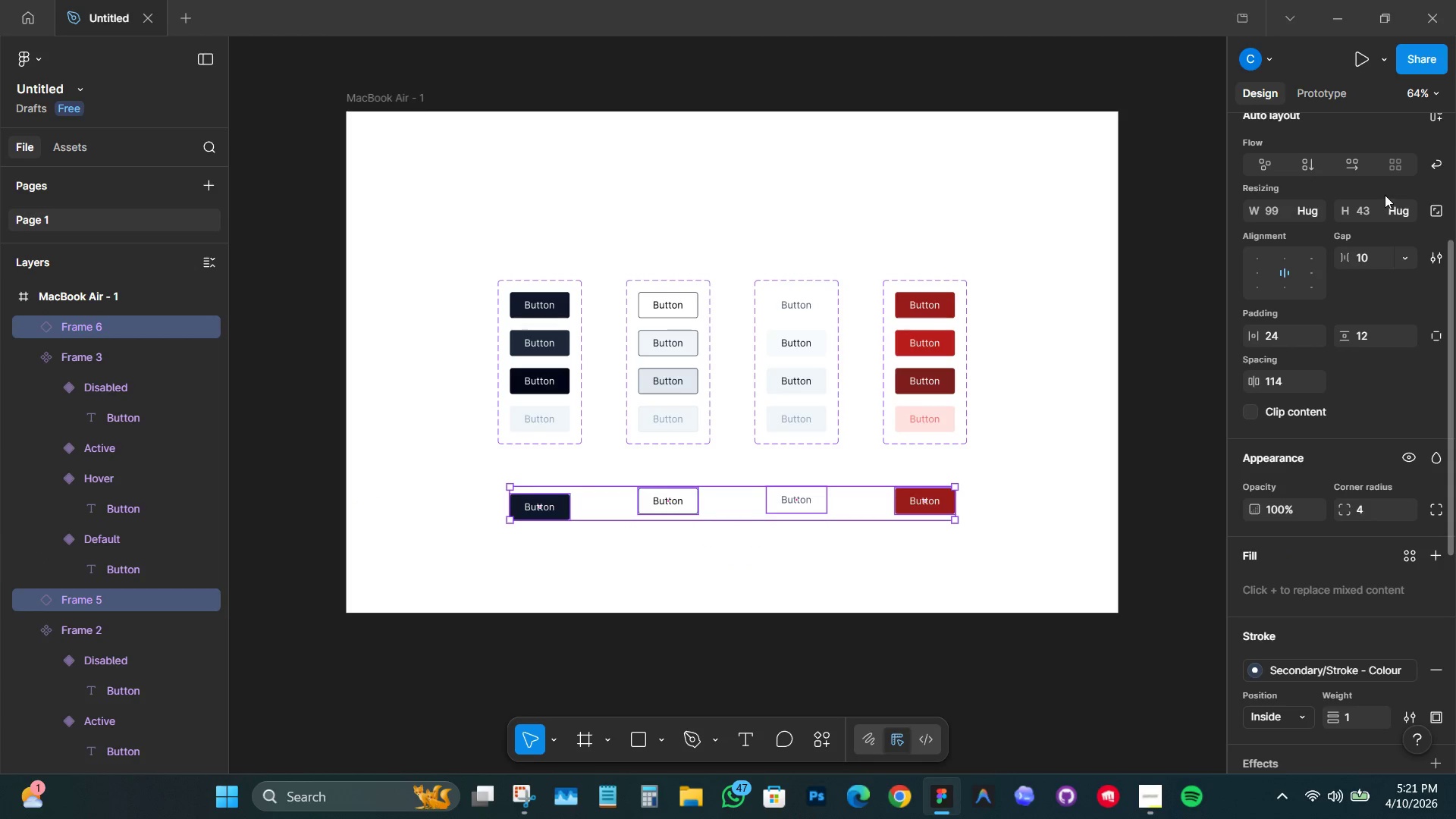 
scroll: coordinate [1343, 218], scroll_direction: up, amount: 7.0
 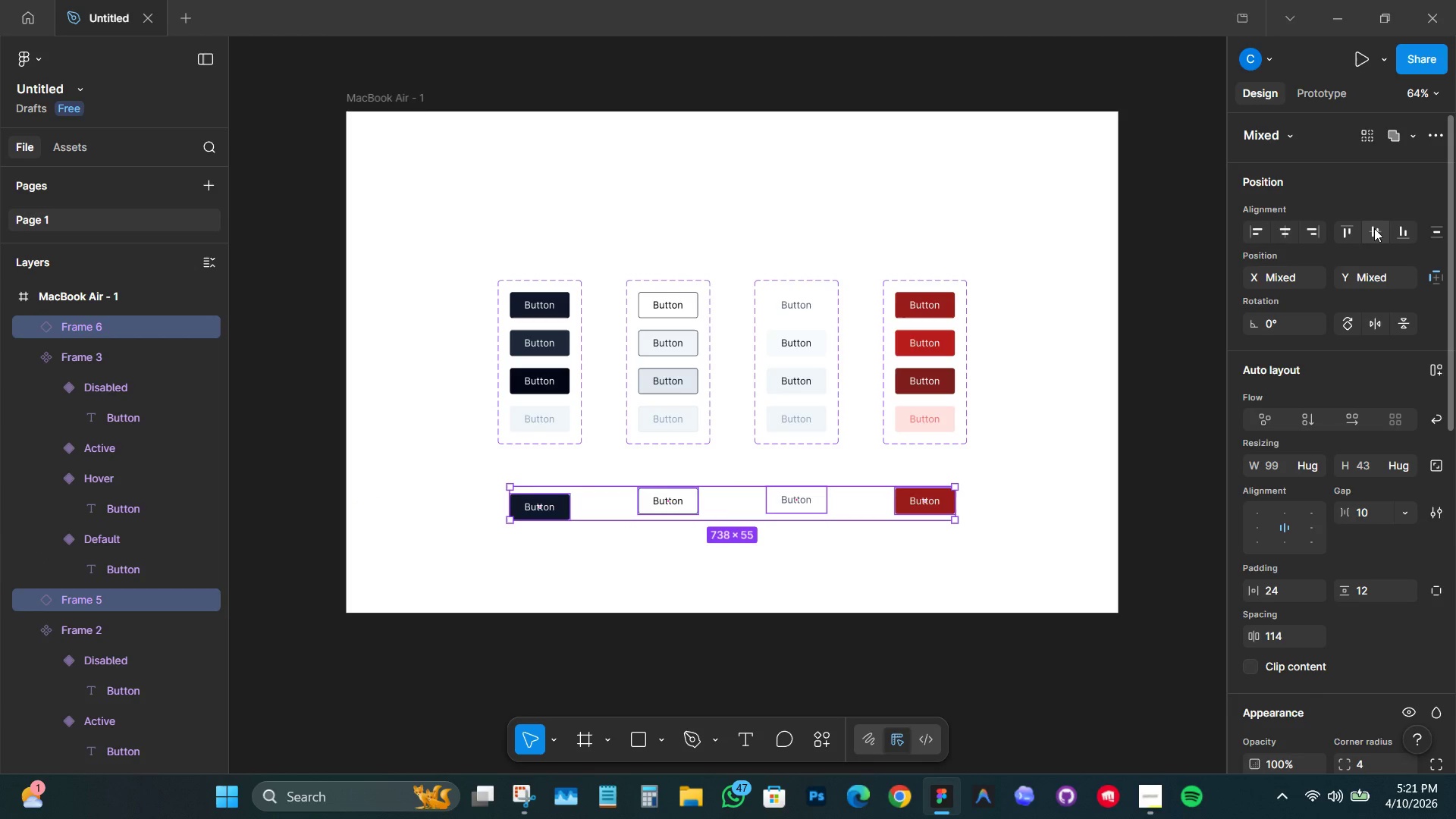 
left_click([1375, 228])
 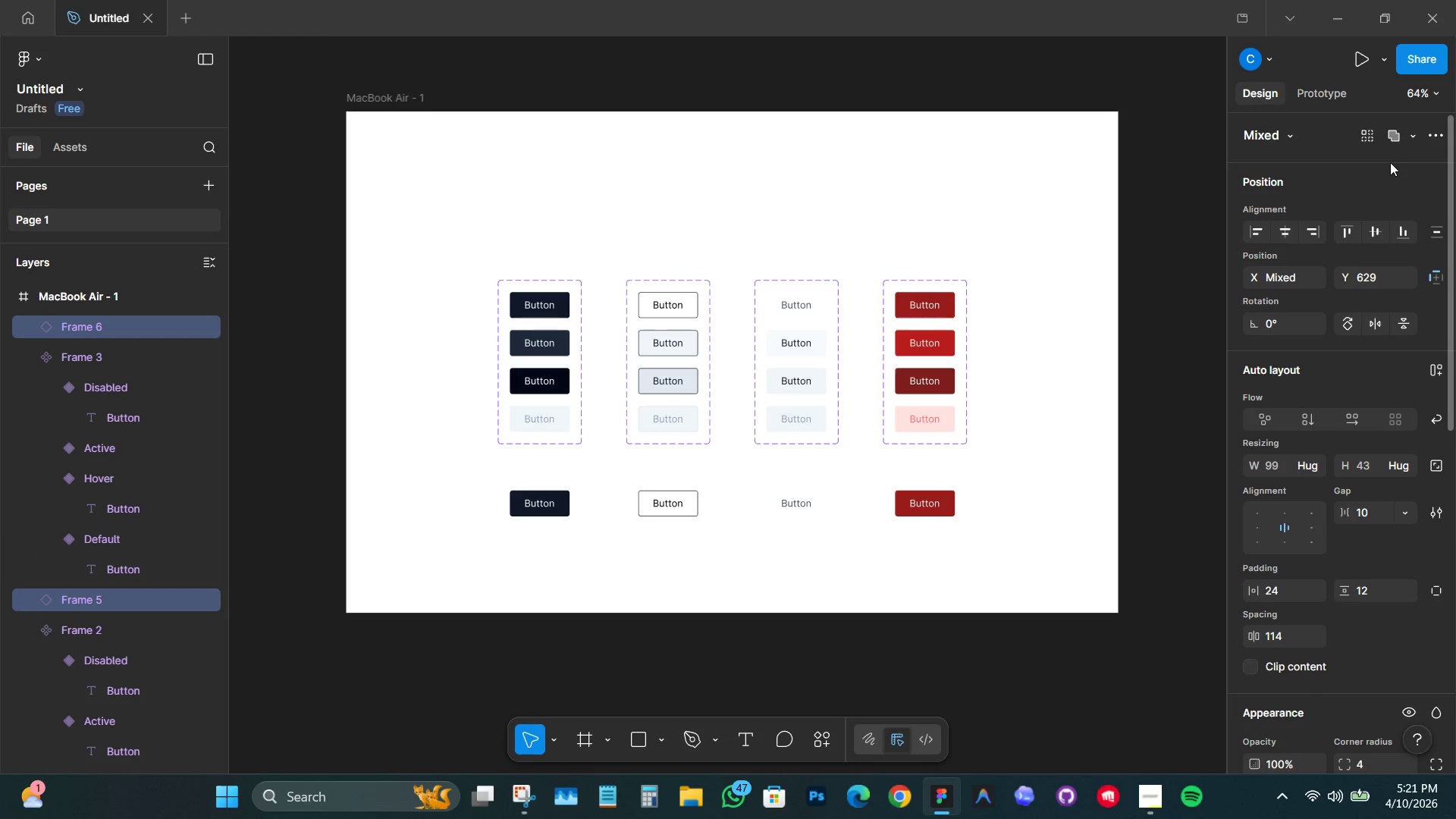 
mouse_move([1403, 152])
 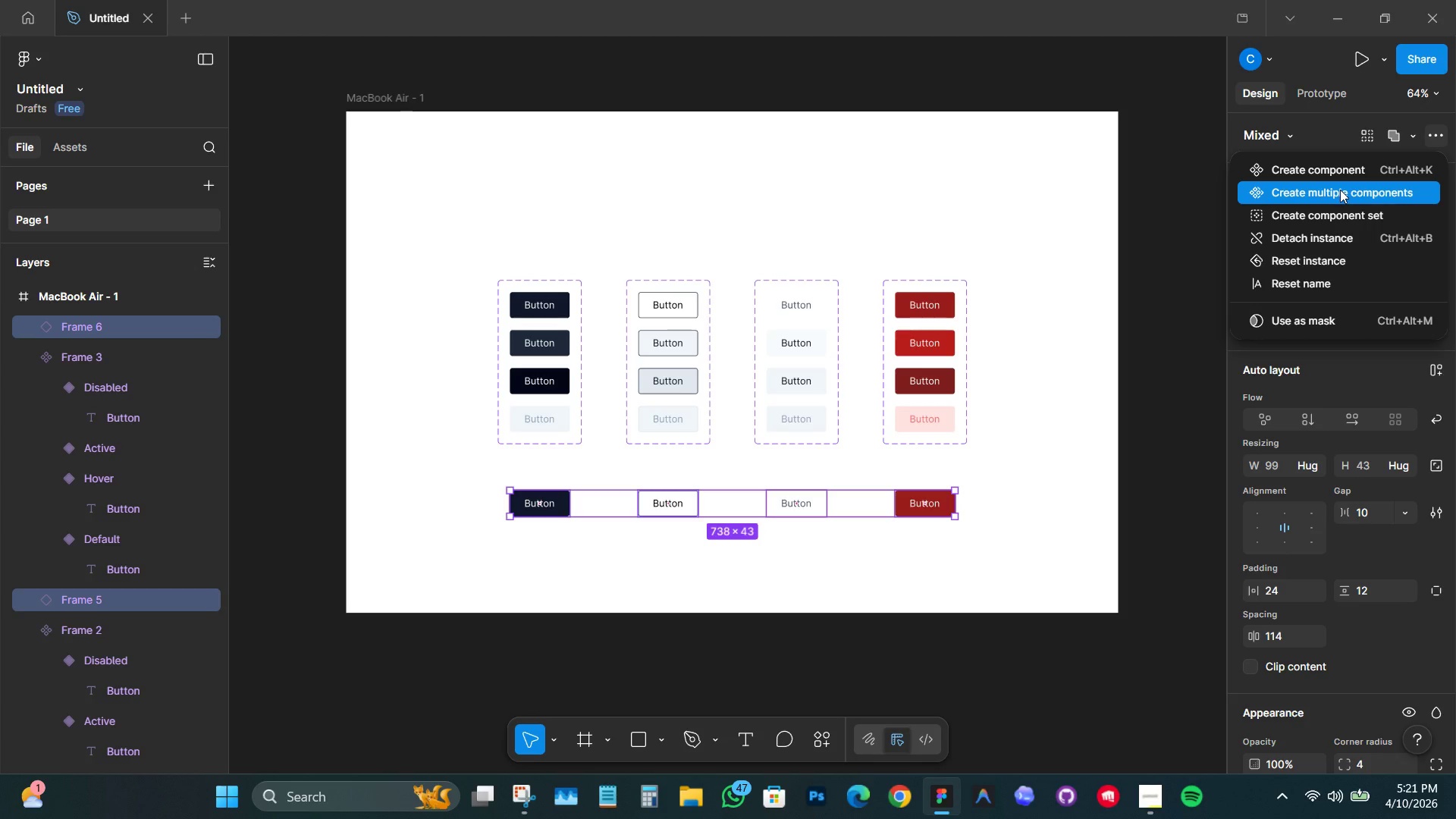 
wait(7.12)
 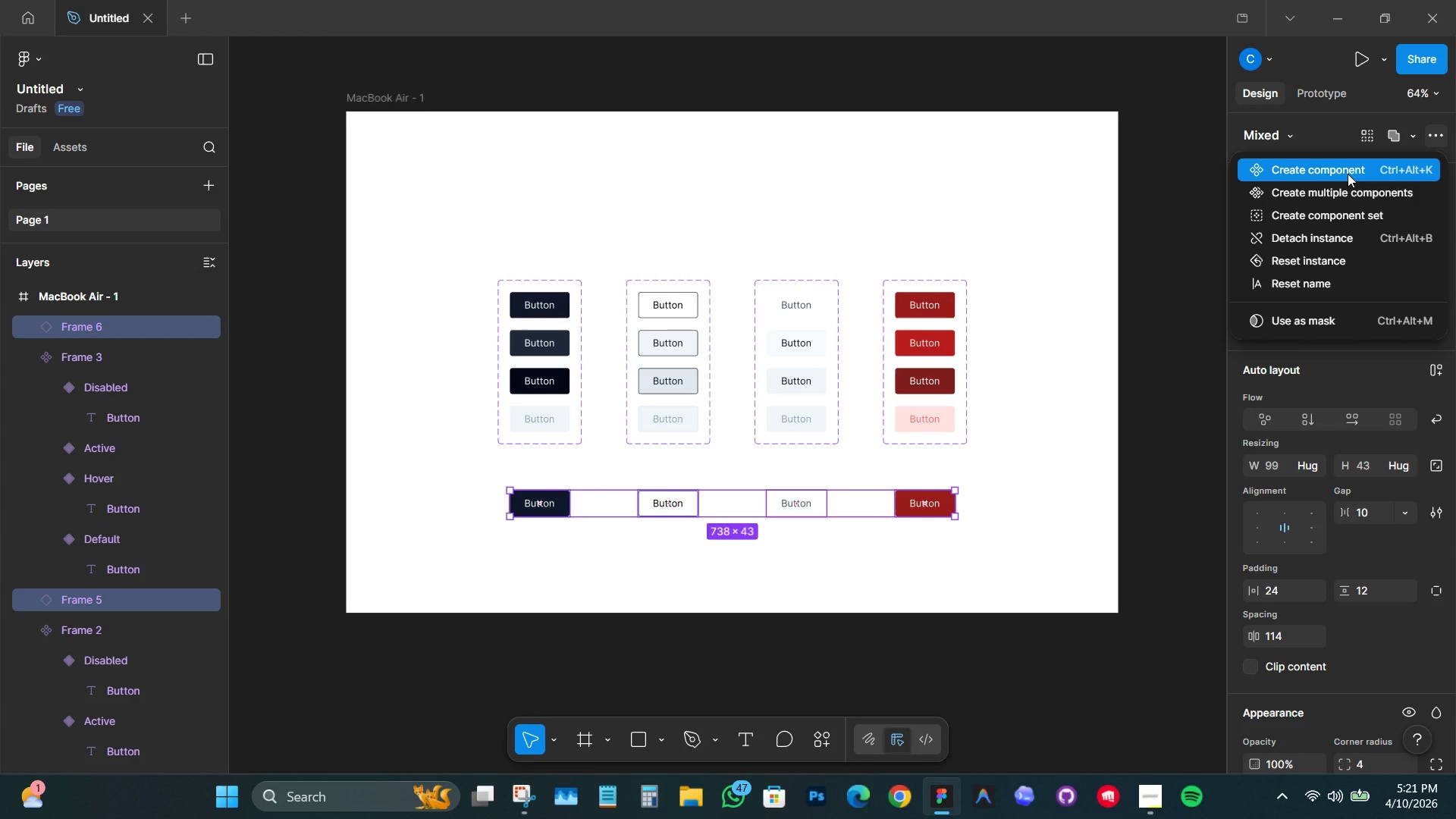 
left_click([1340, 190])
 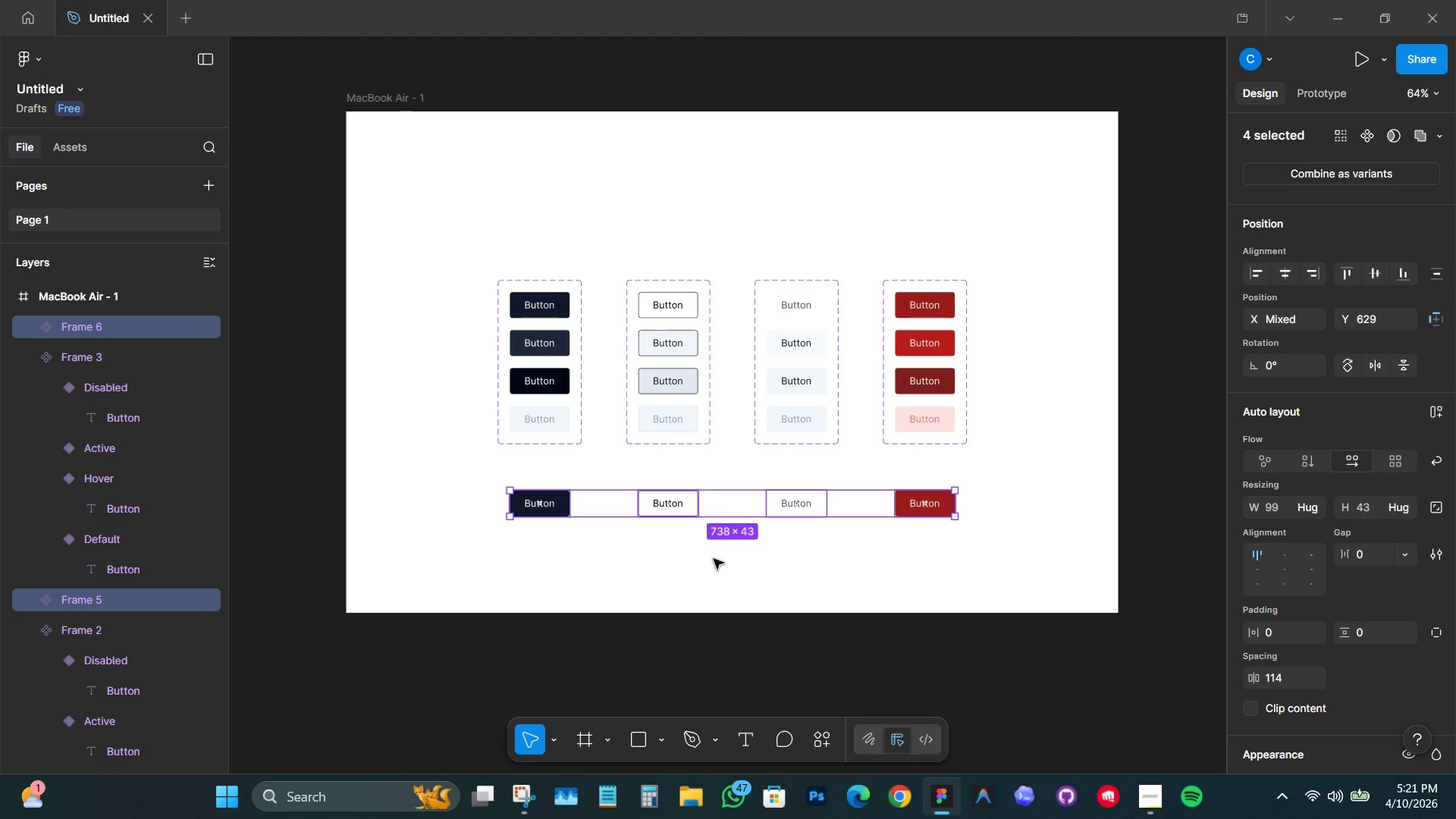 
key(Control+Z)
 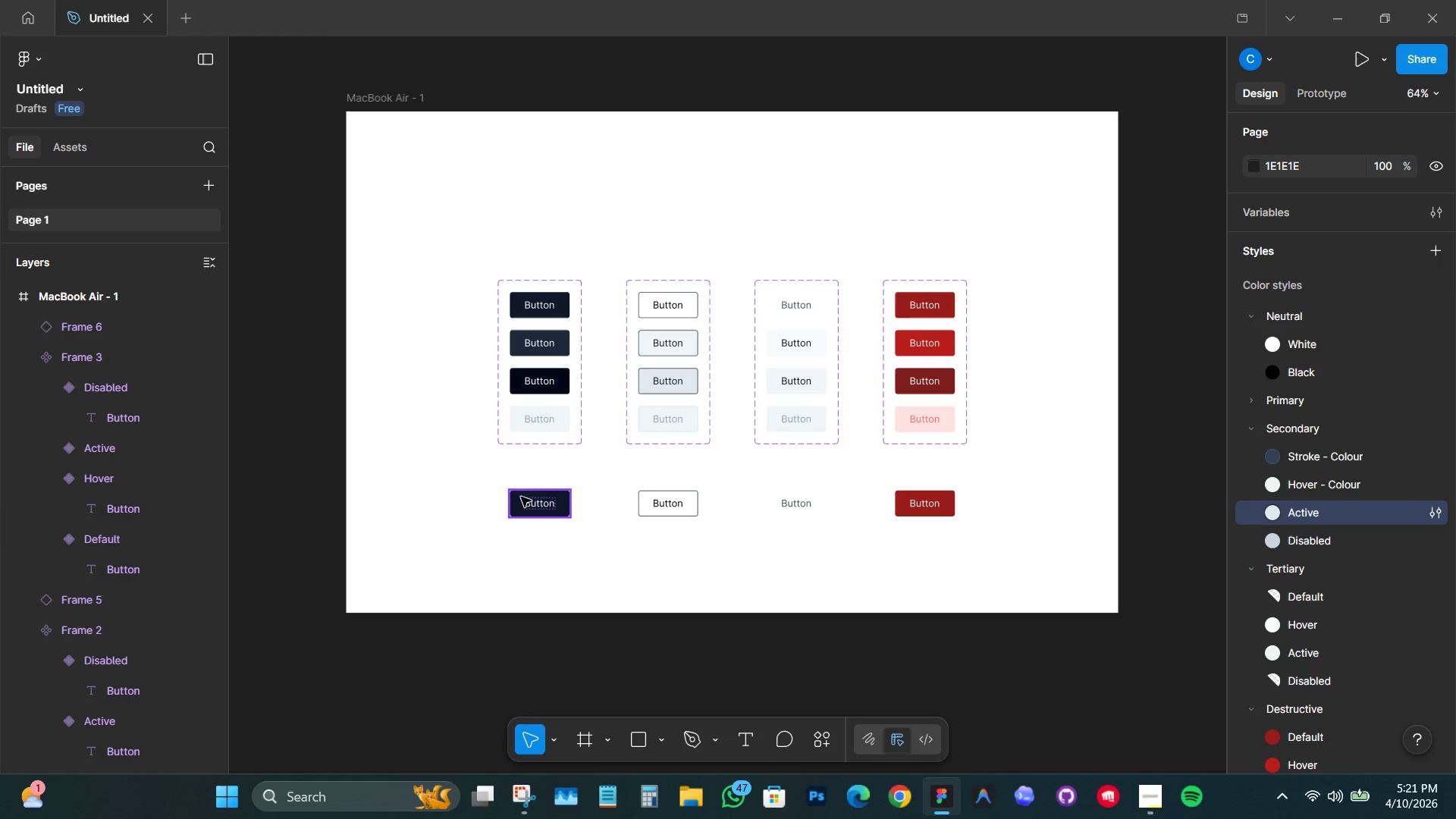 
left_click_drag(start_coordinate=[473, 472], to_coordinate=[1016, 543])
 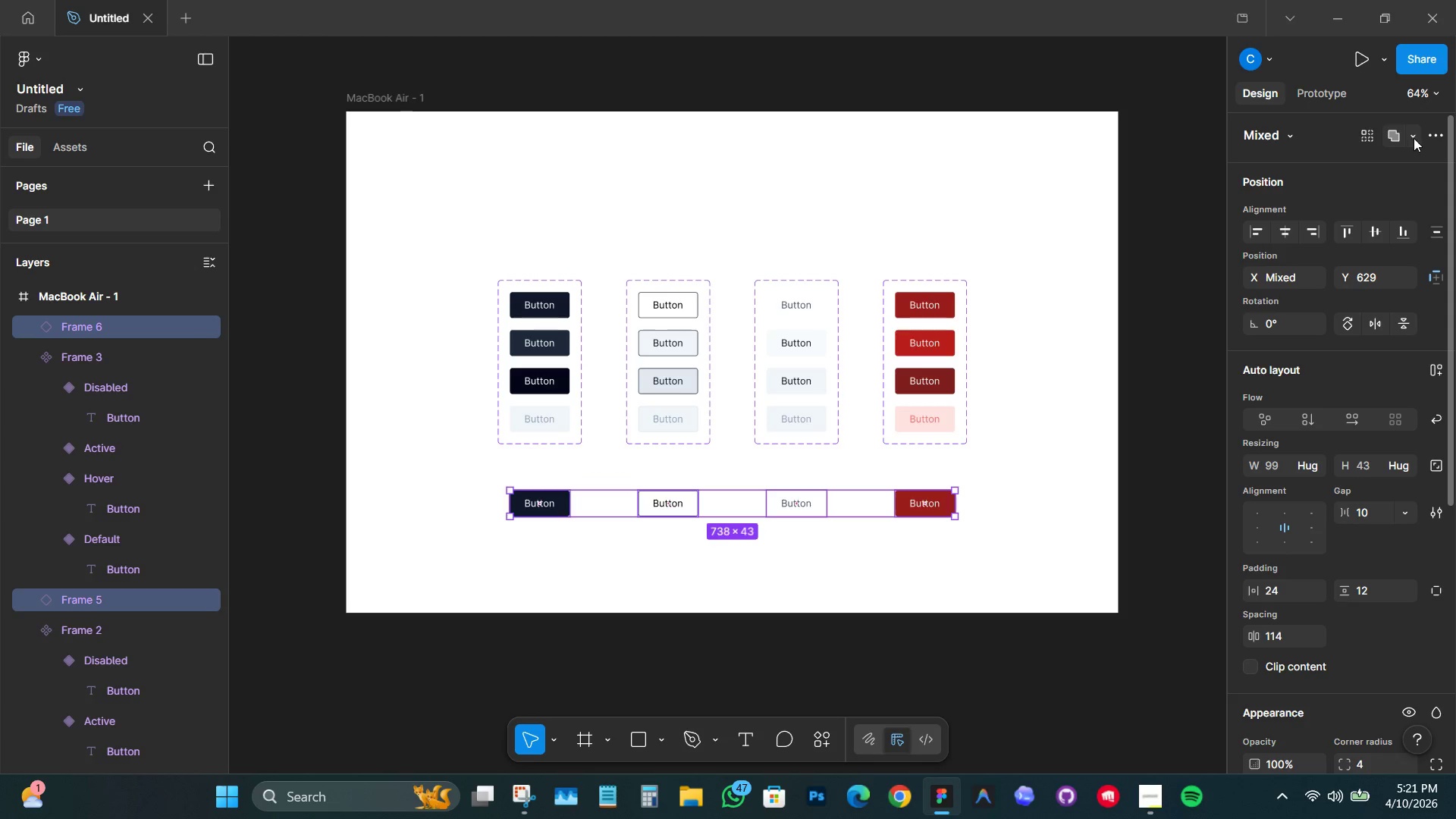 
left_click([1429, 135])
 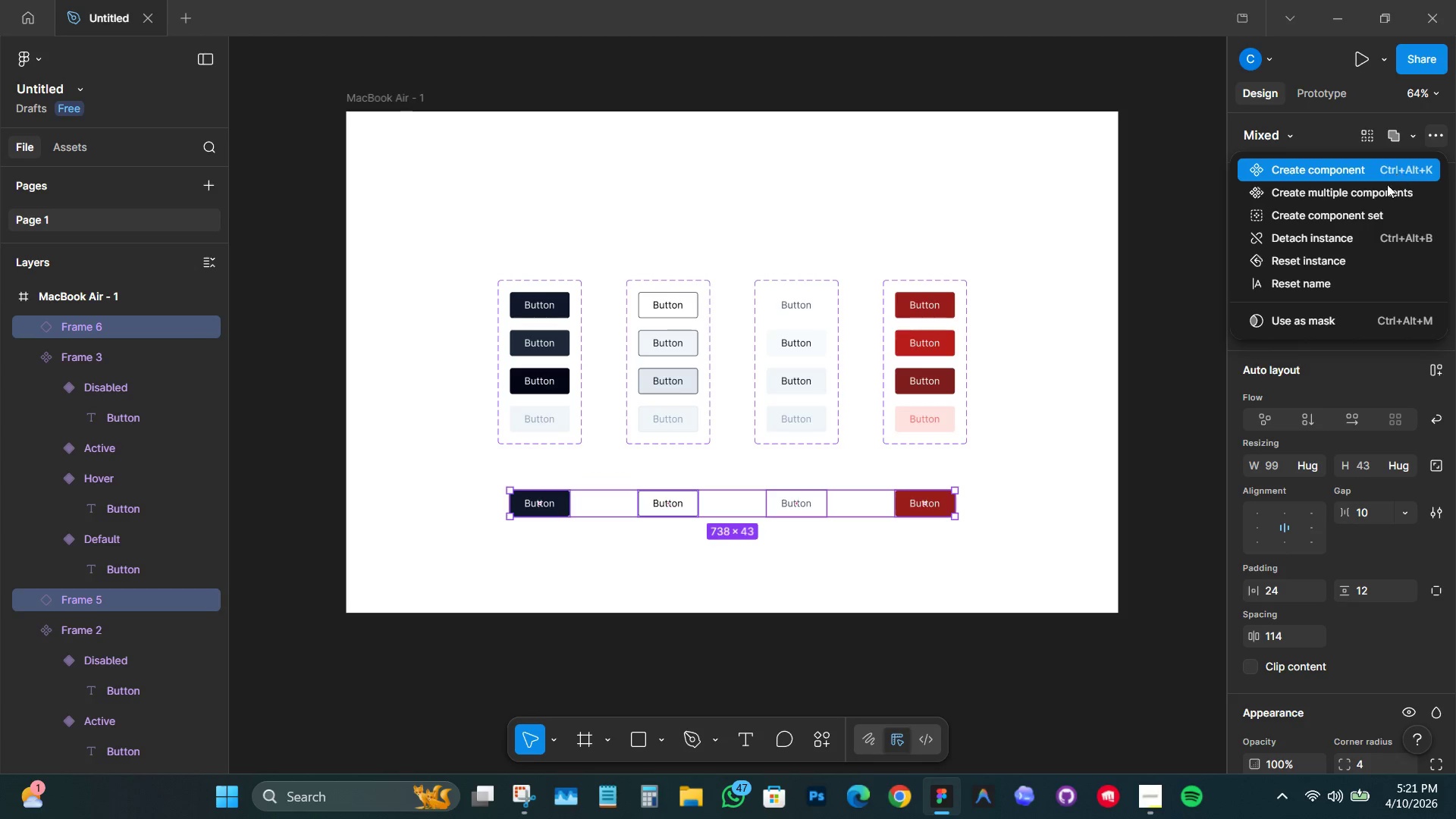 
left_click([1358, 218])
 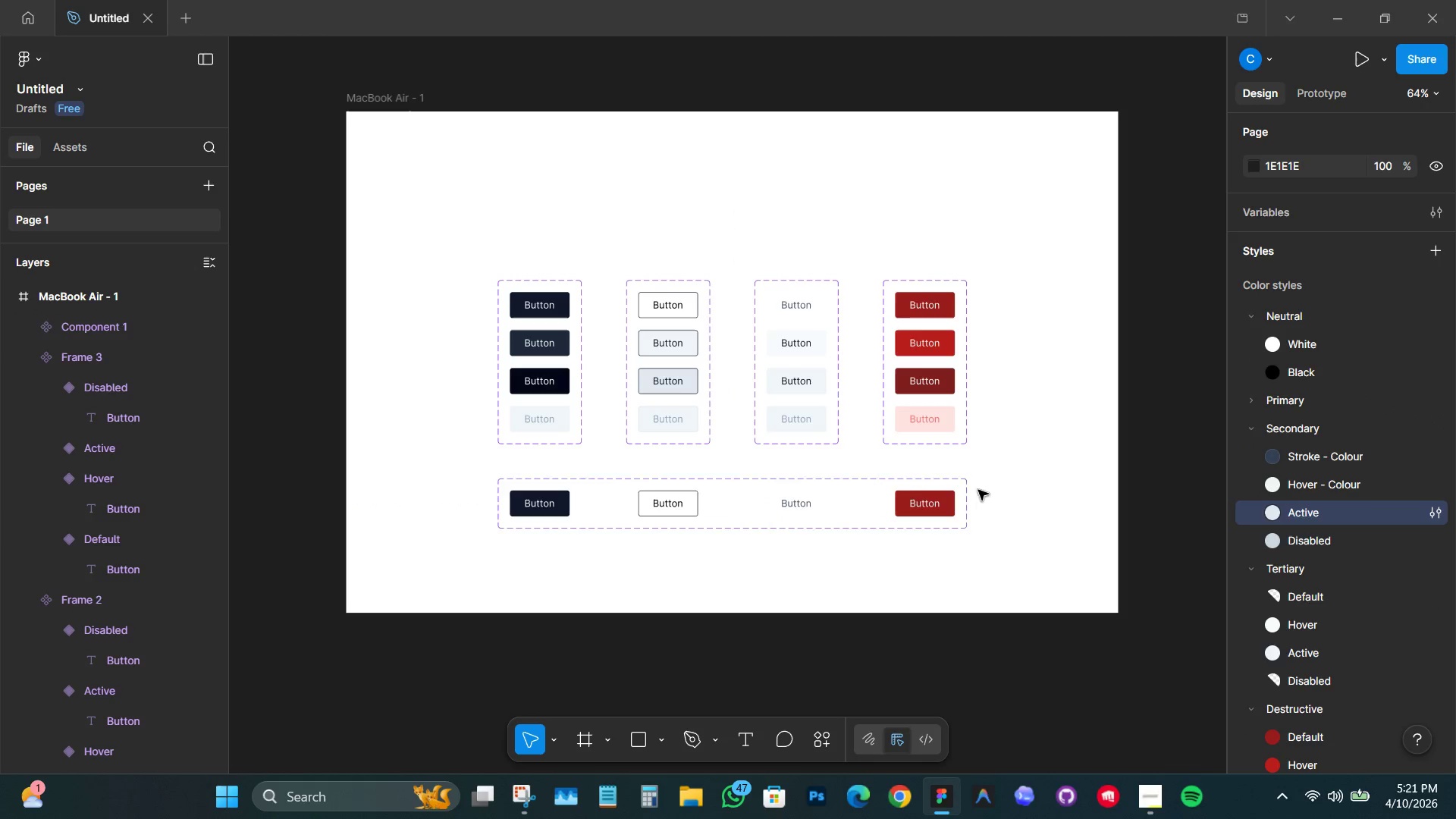 
double_click([546, 504])
 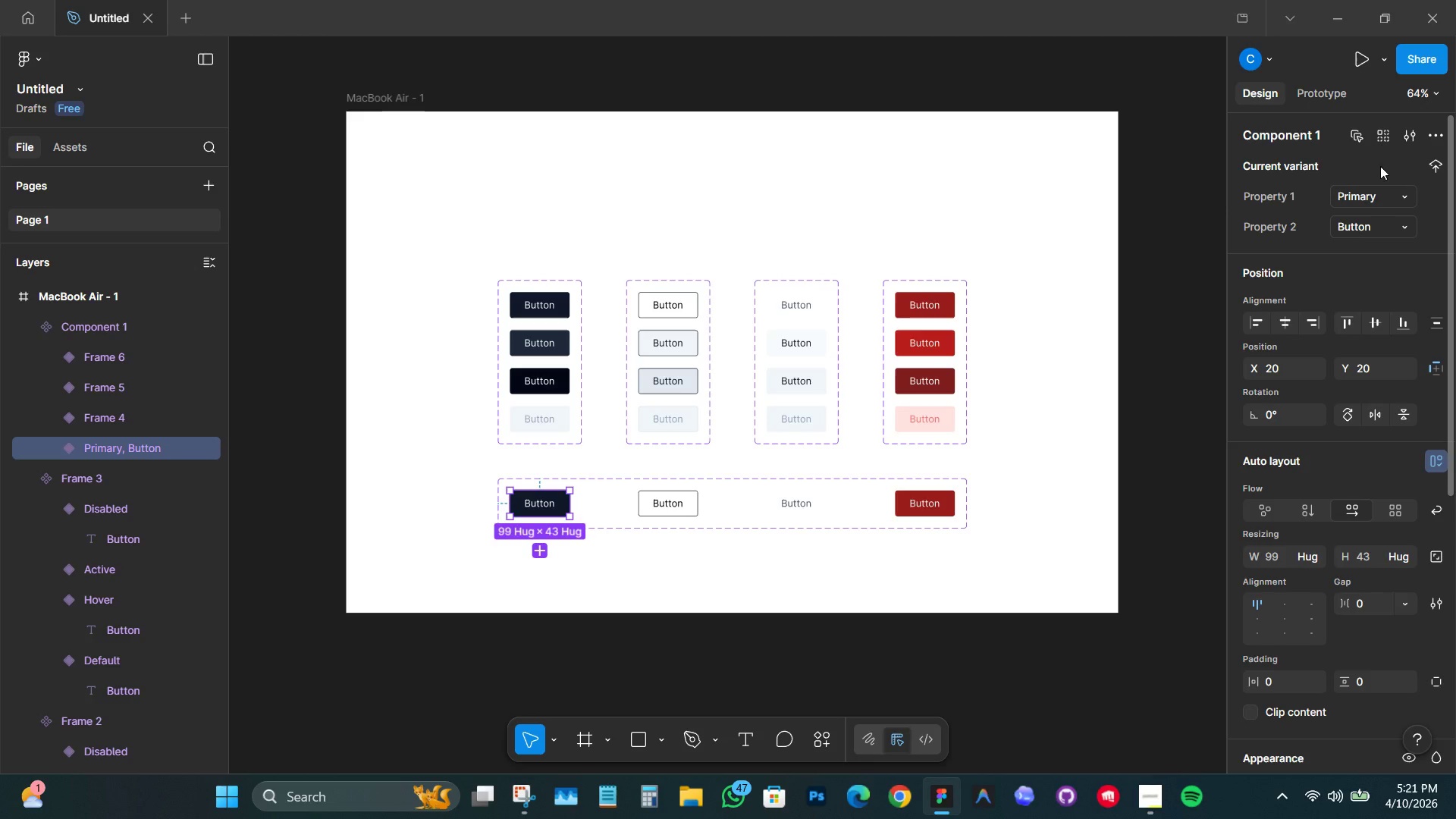 
left_click([605, 497])
 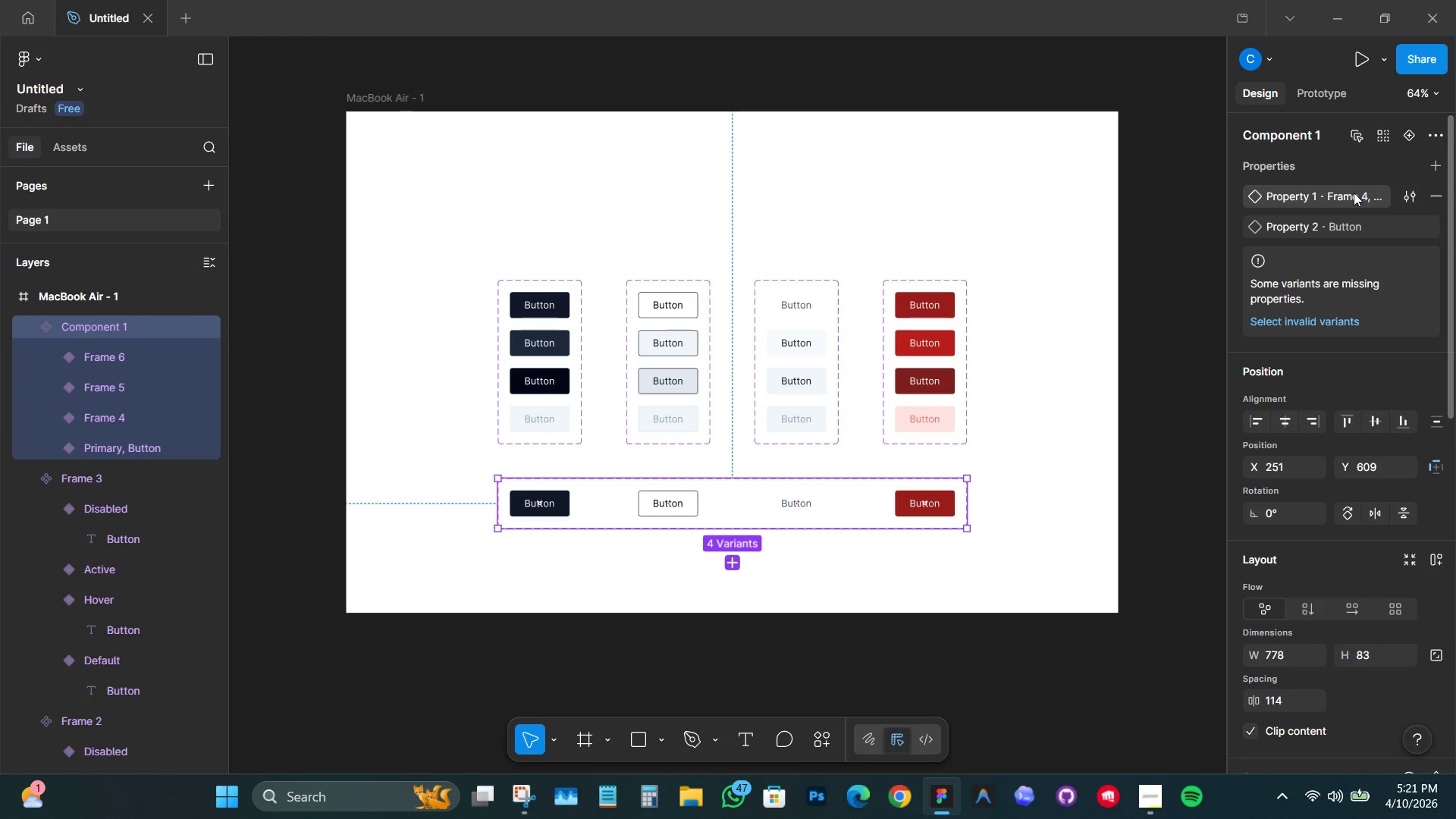 
left_click([1354, 193])
 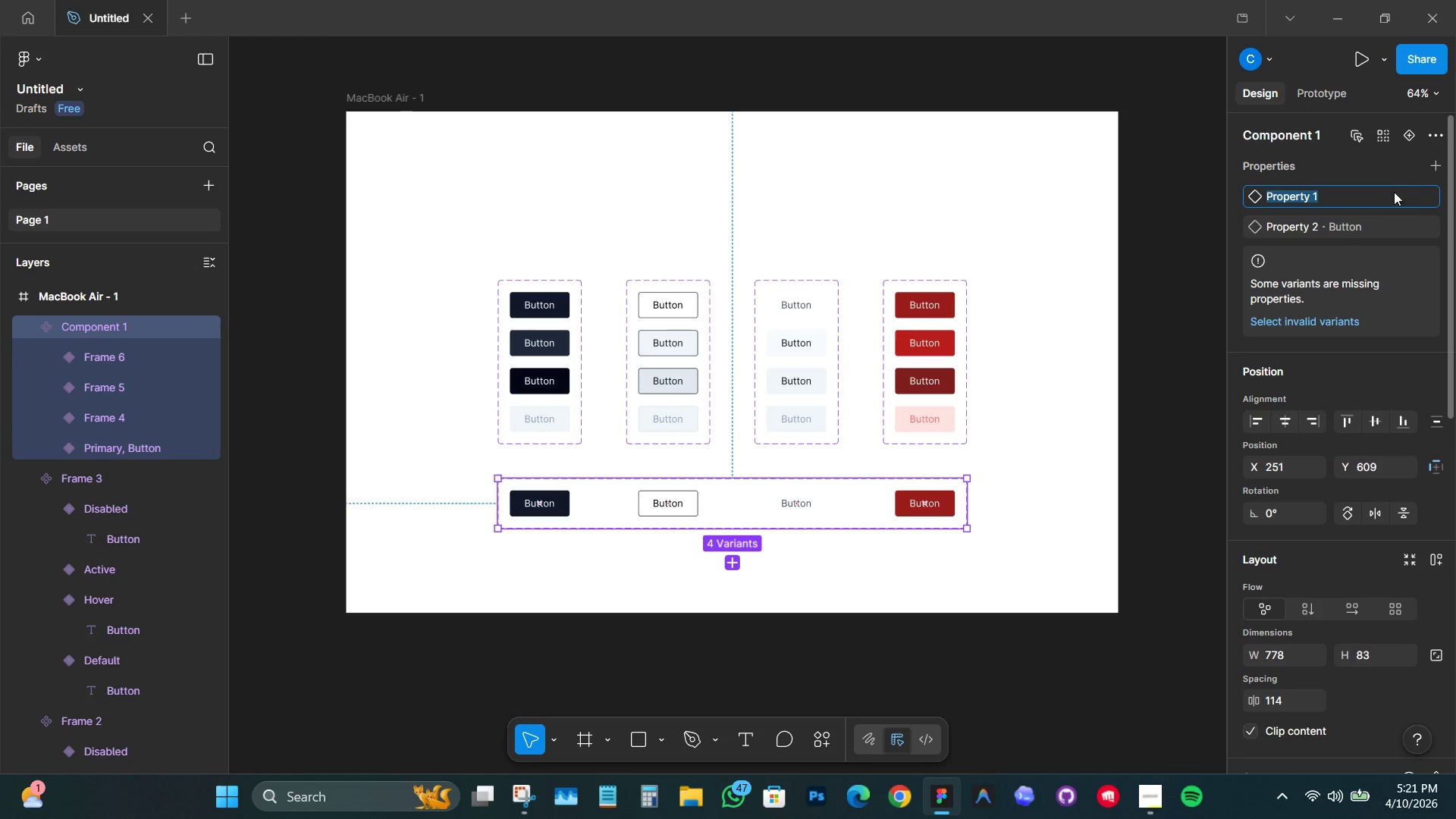 
left_click([1377, 154])
 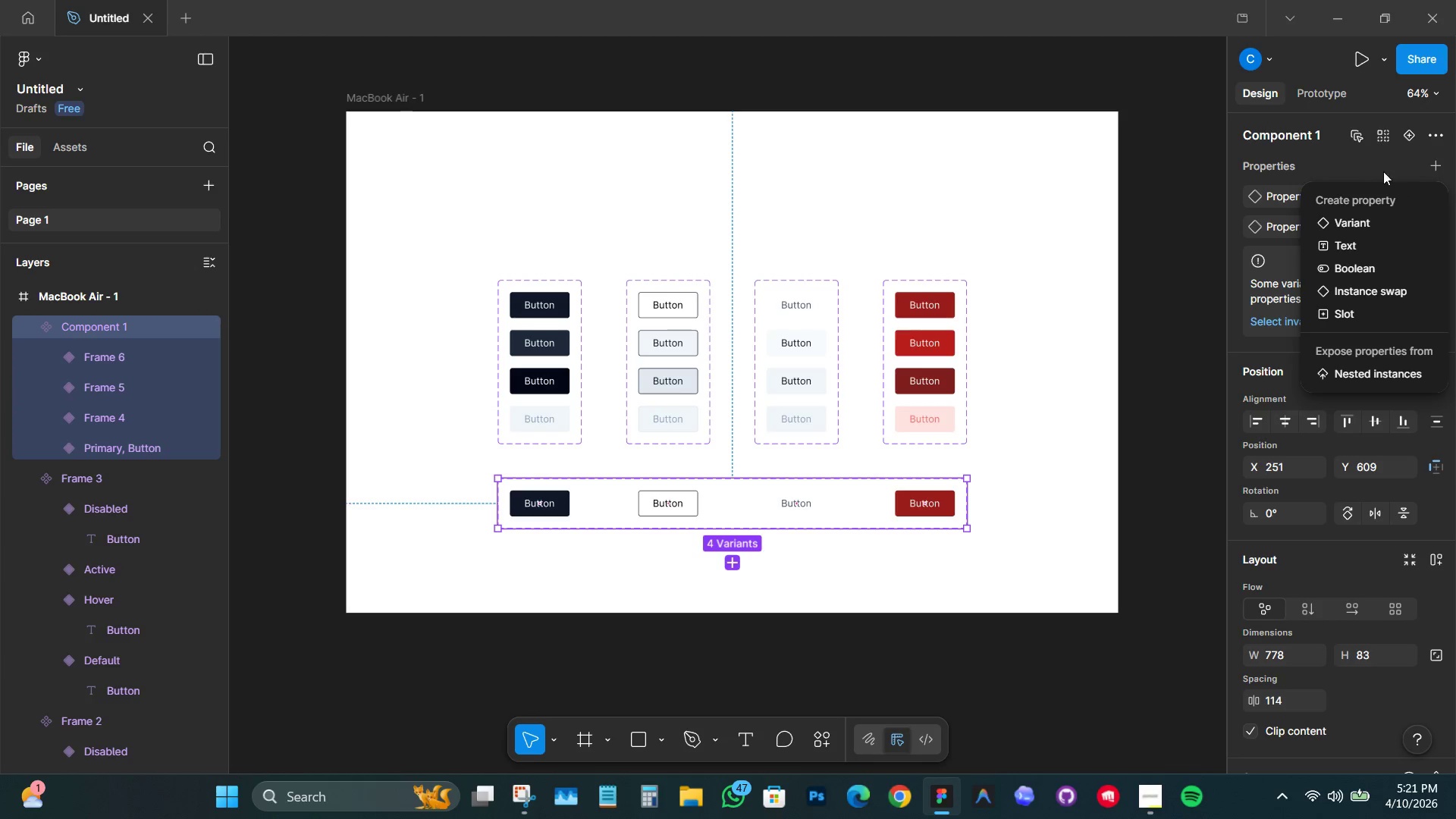 
left_click([1378, 167])
 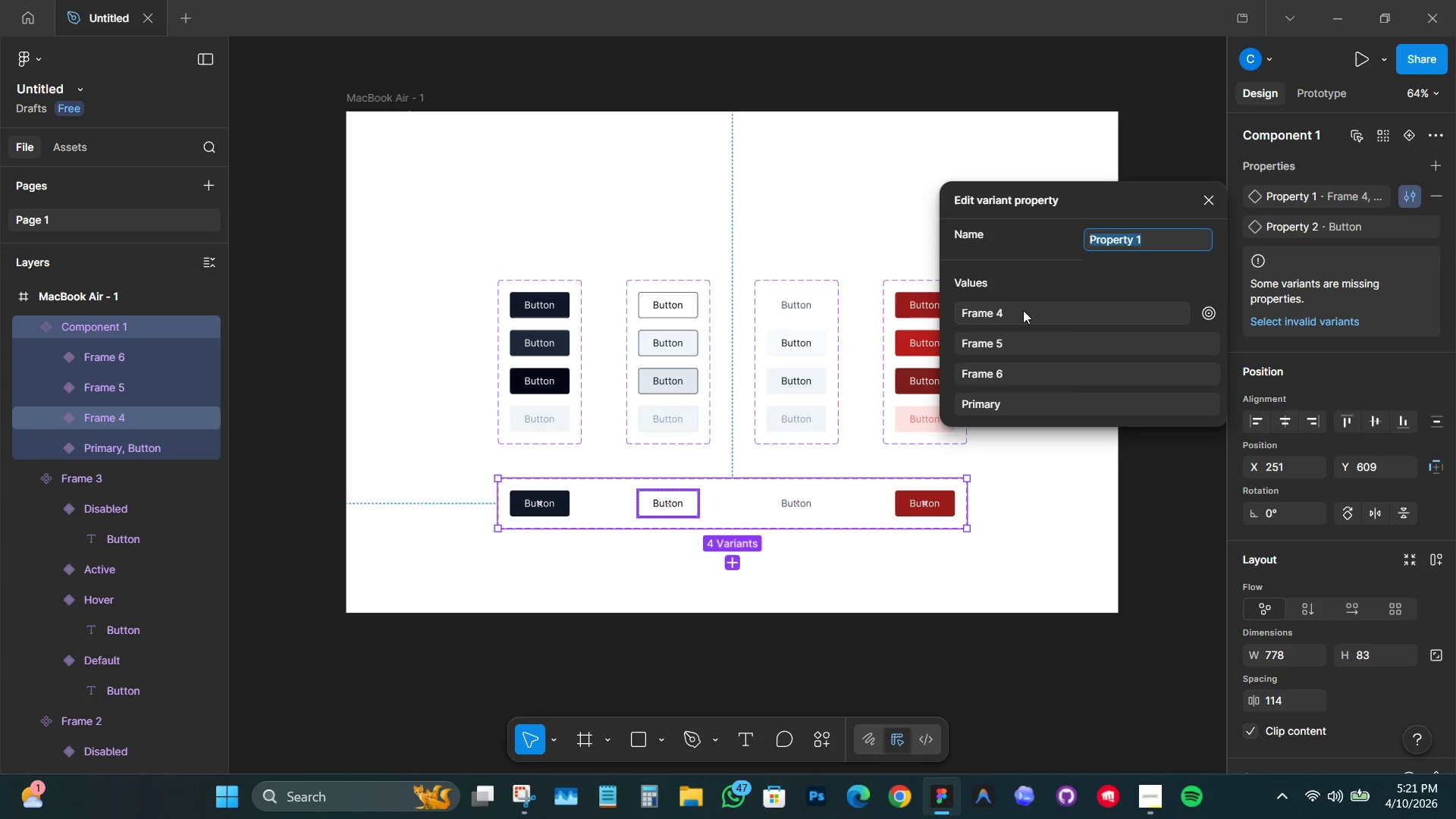 
left_click([1015, 311])
 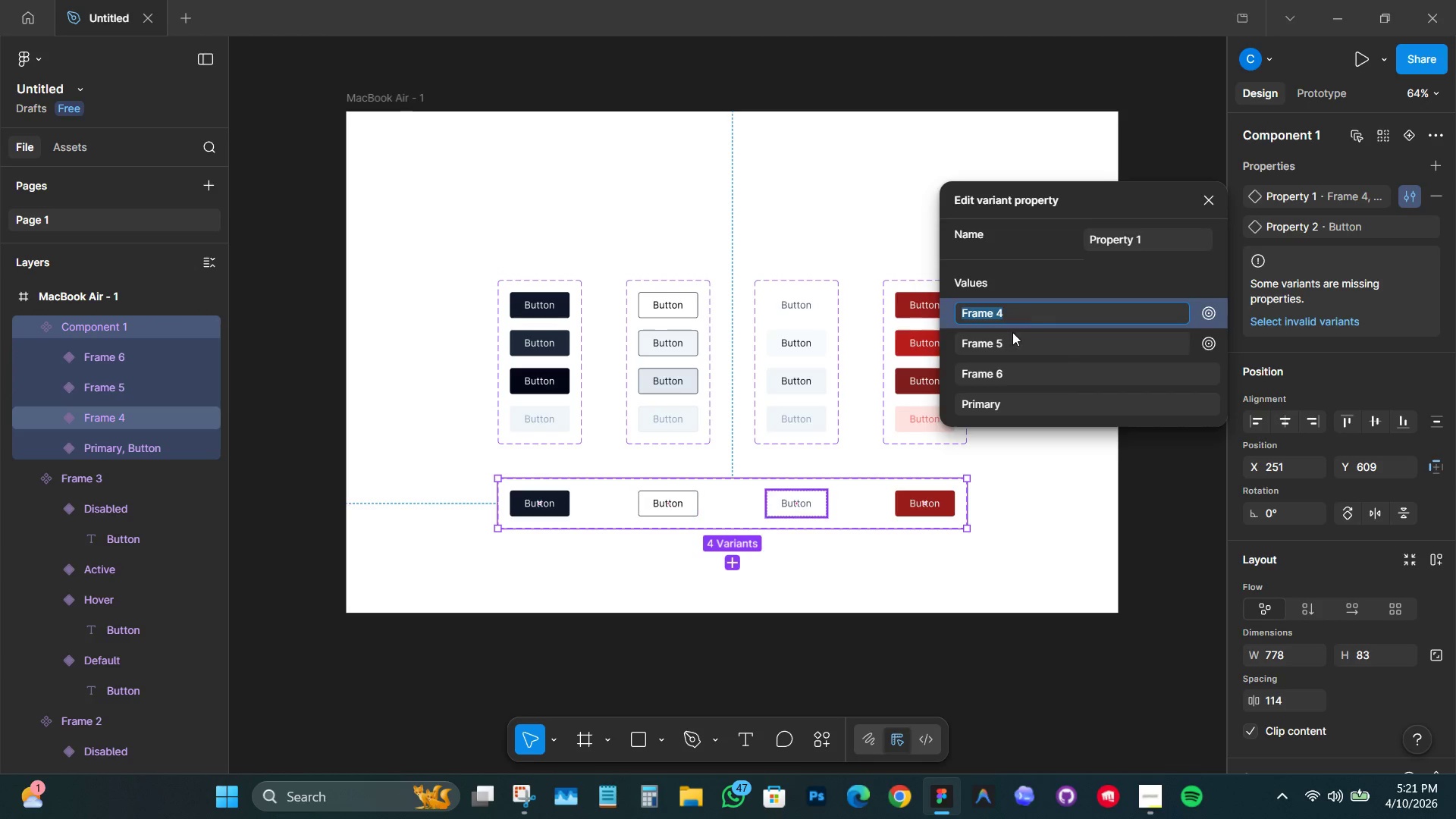 
left_click([1012, 340])
 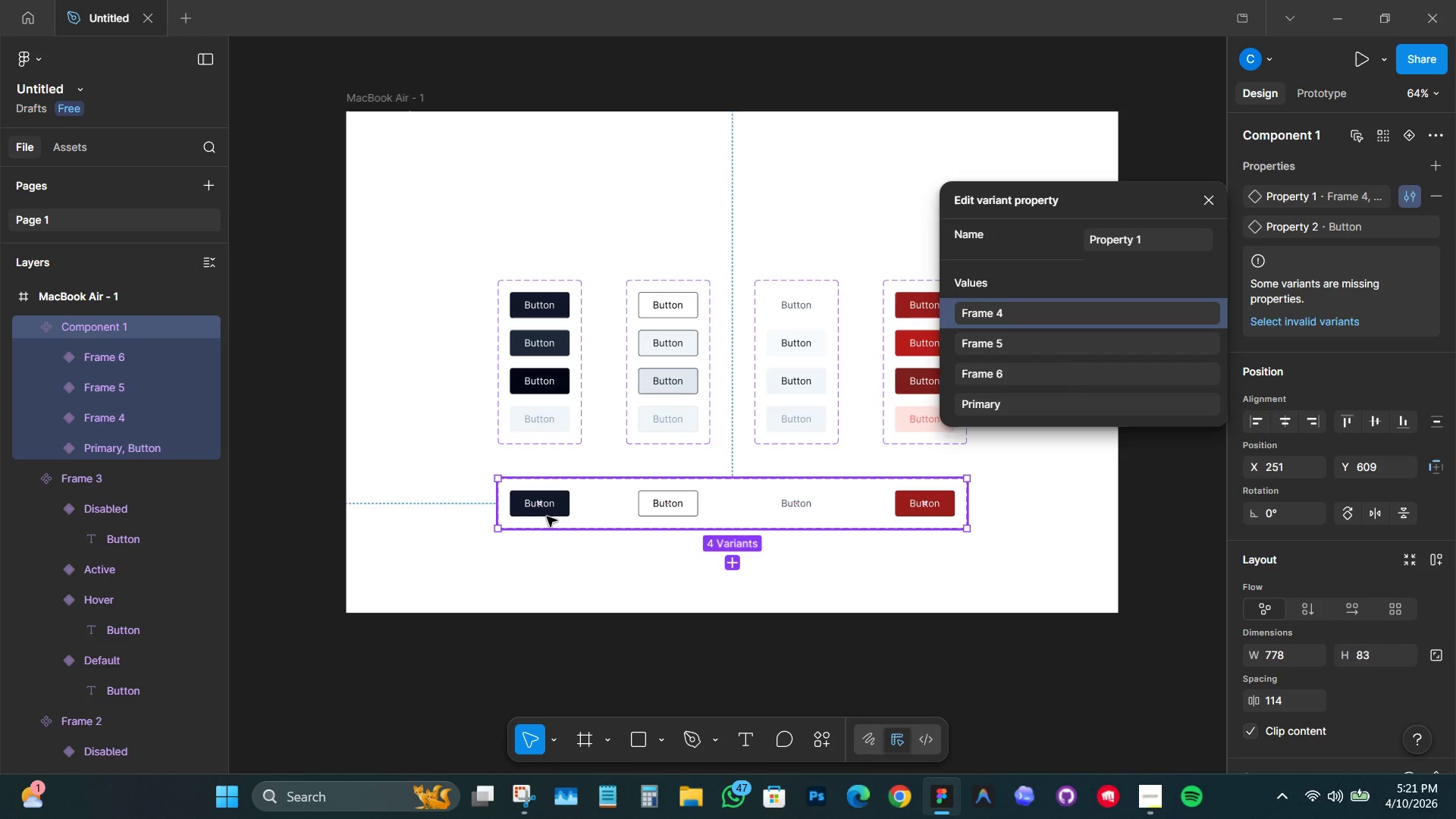 
double_click([550, 508])
 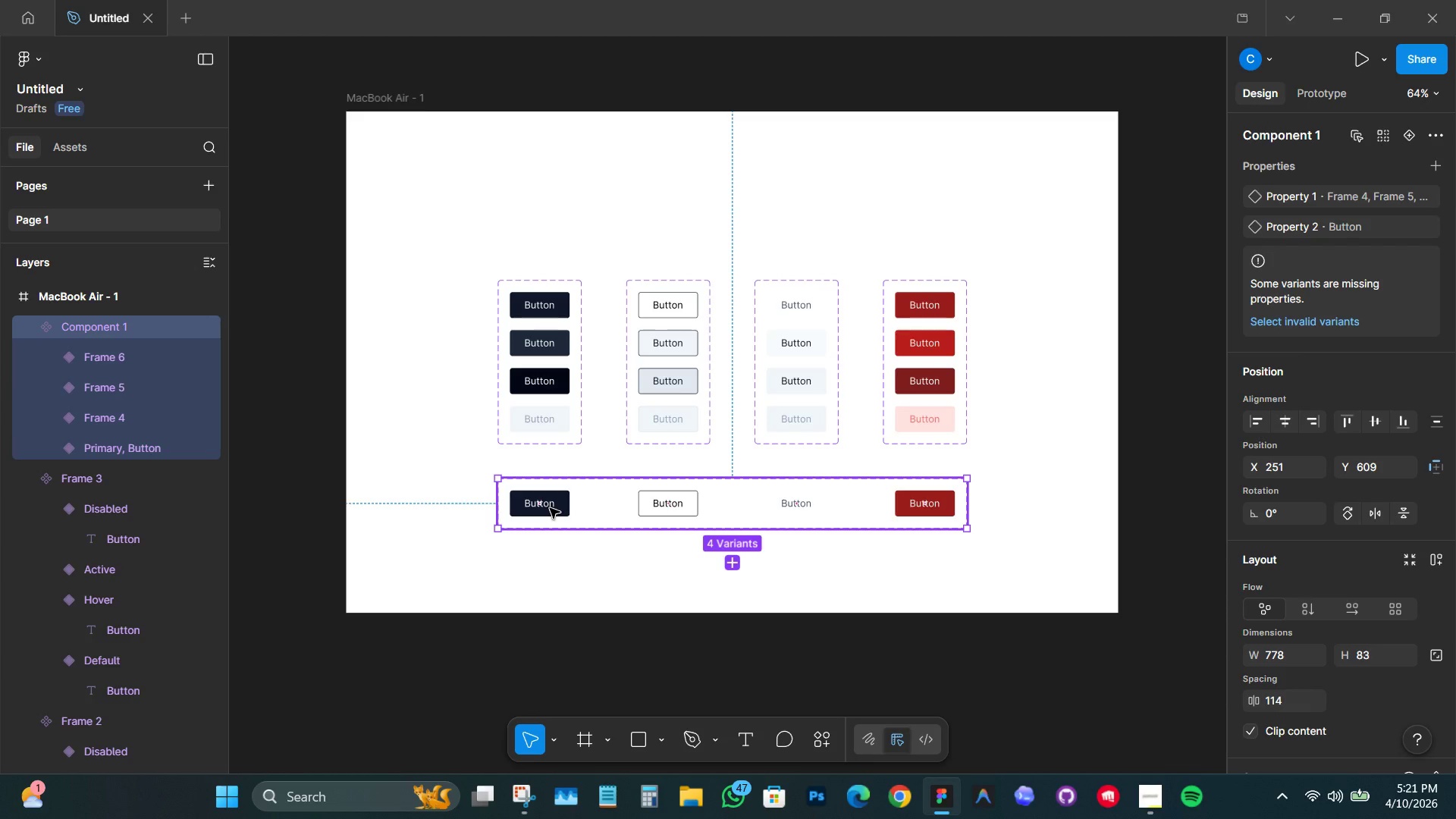 
triple_click([550, 508])
 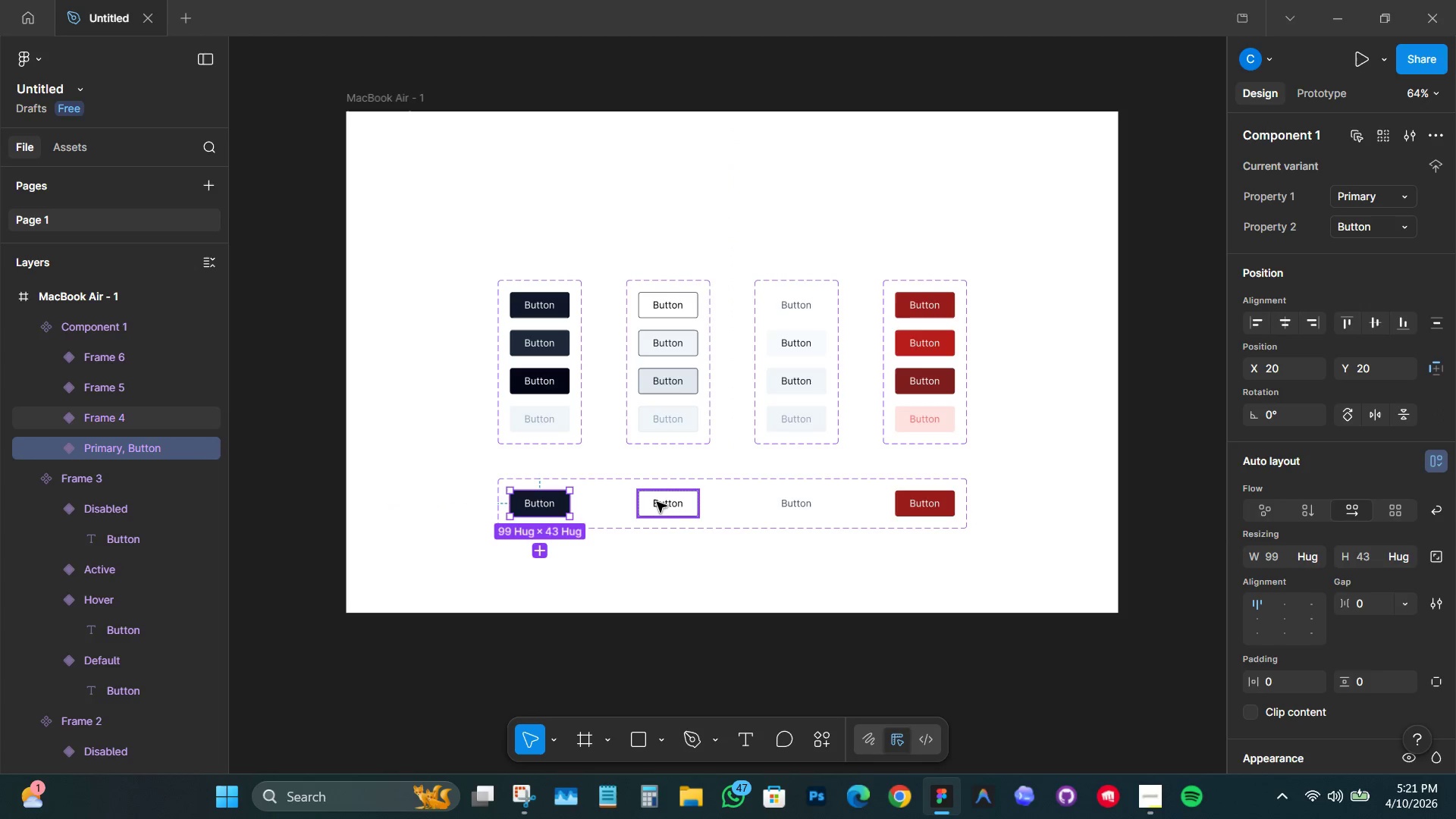 
left_click([669, 502])
 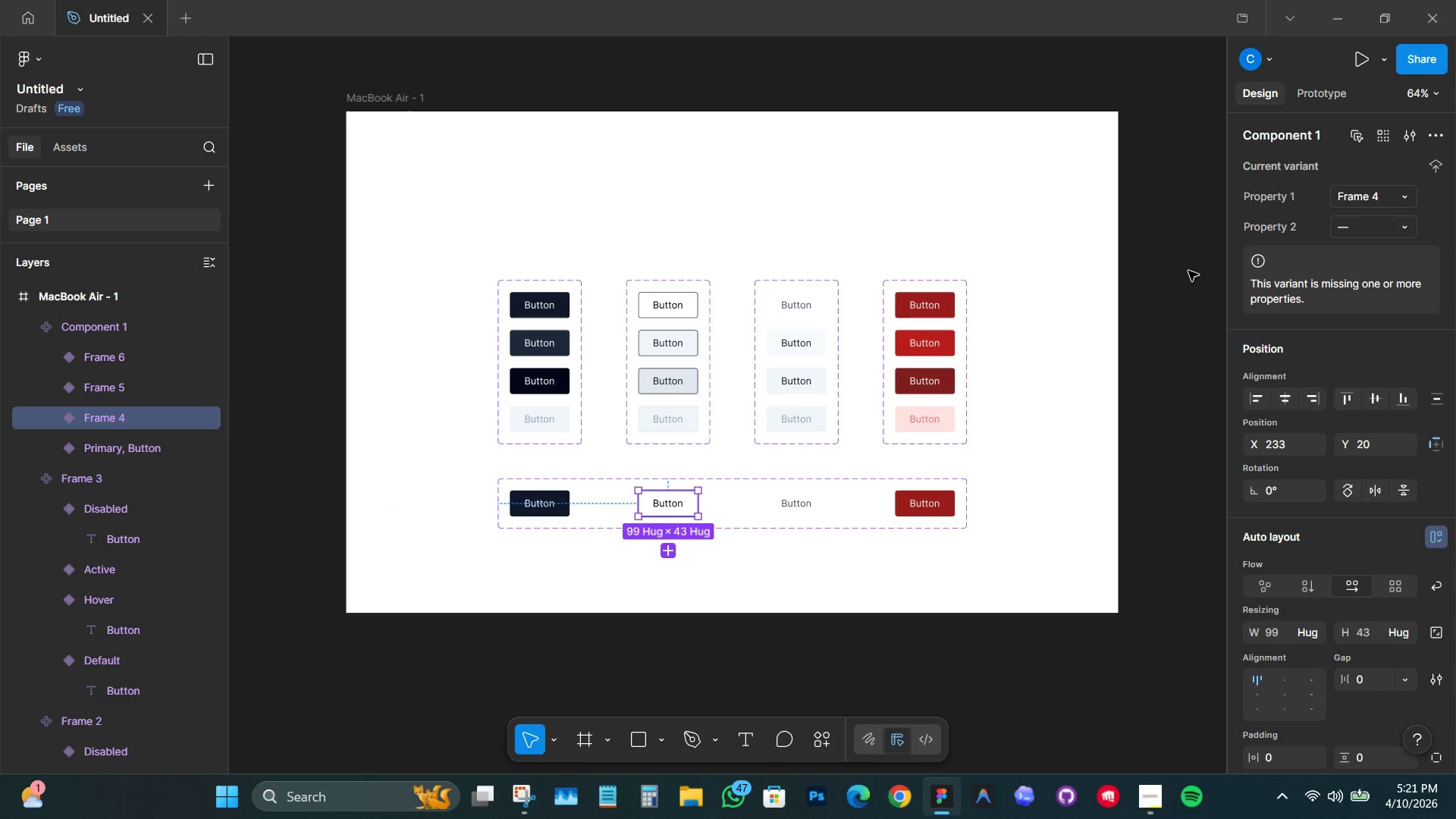 
left_click([1408, 221])
 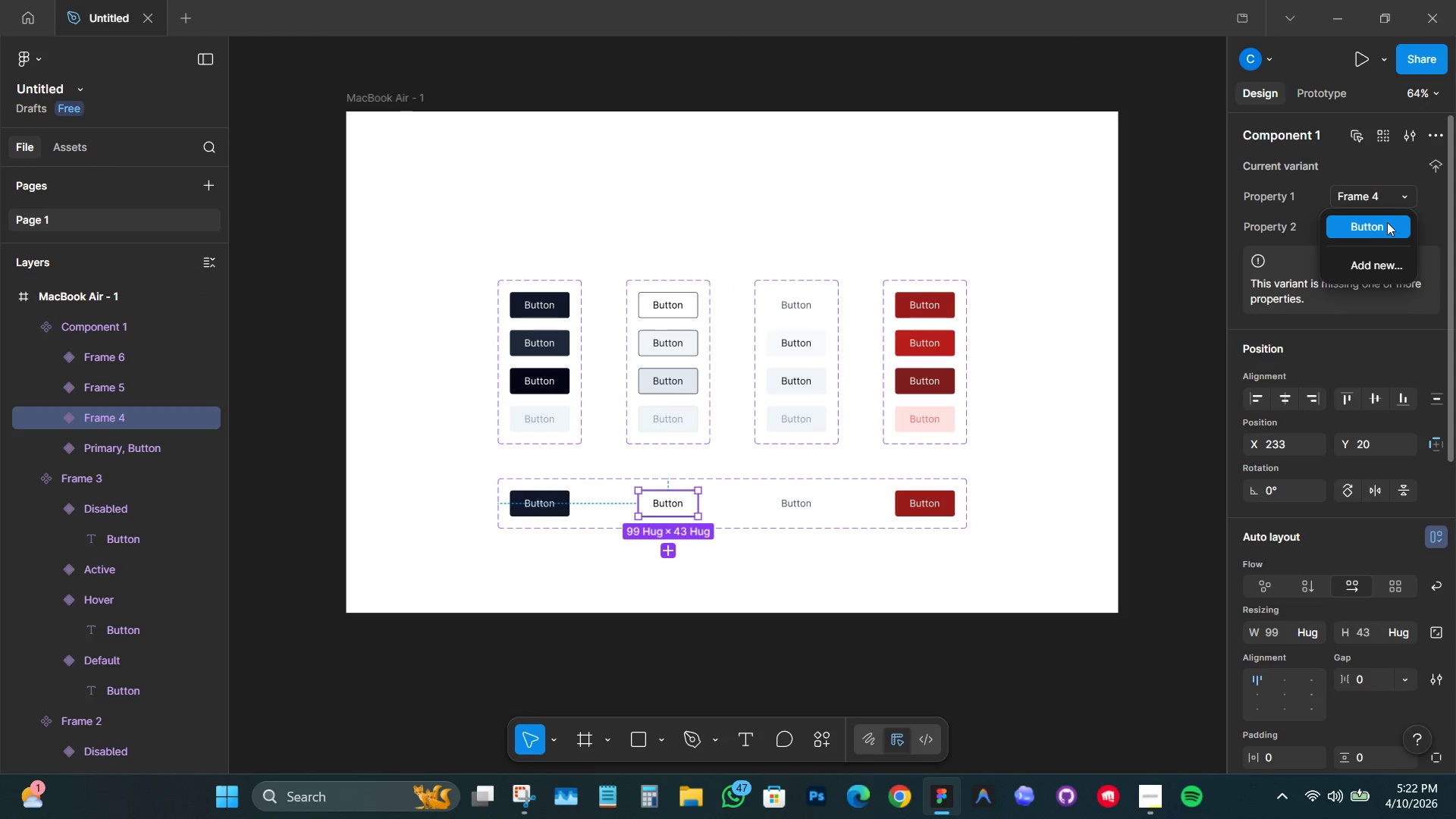 
left_click([548, 504])
 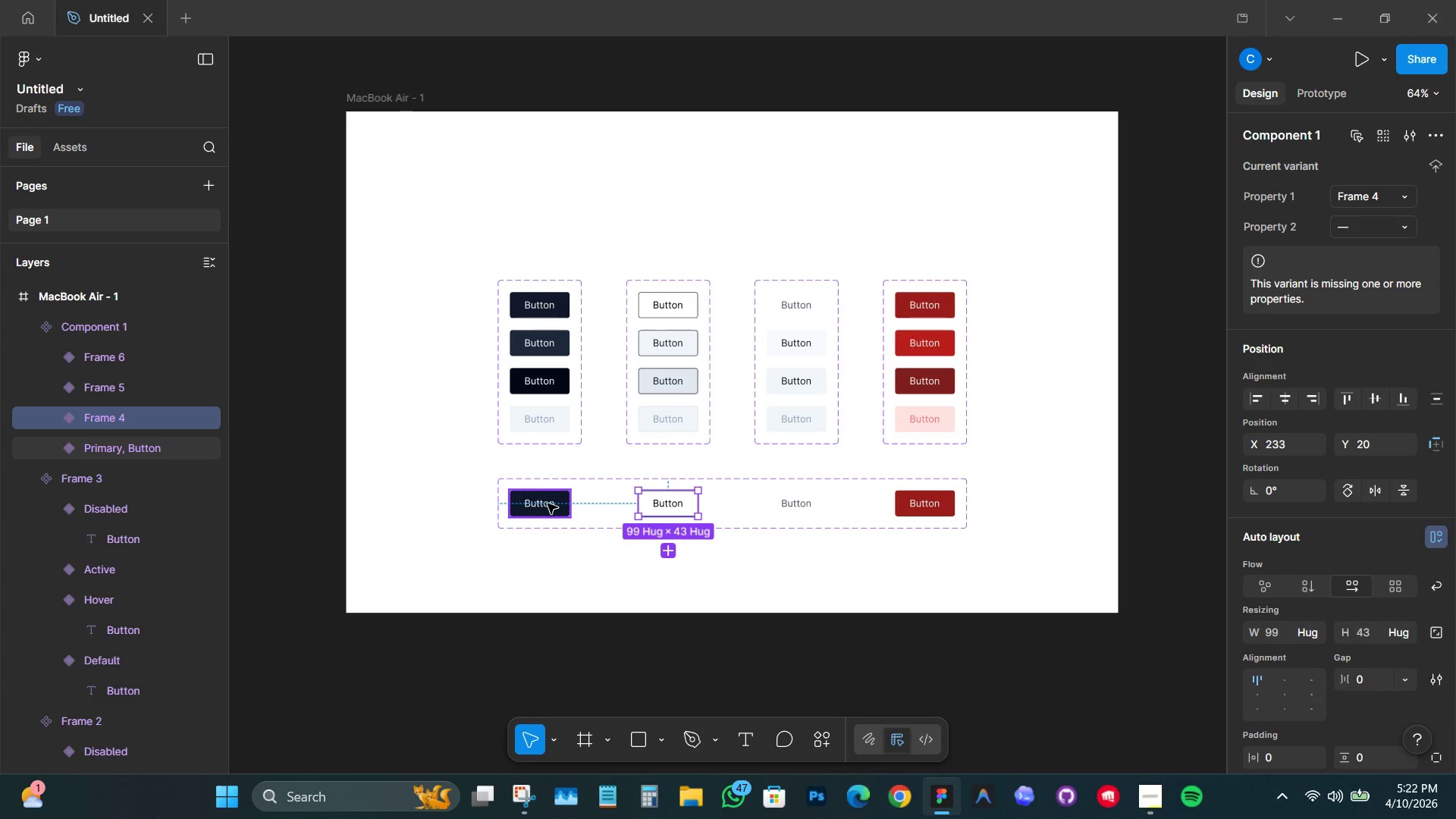 
left_click([548, 504])
 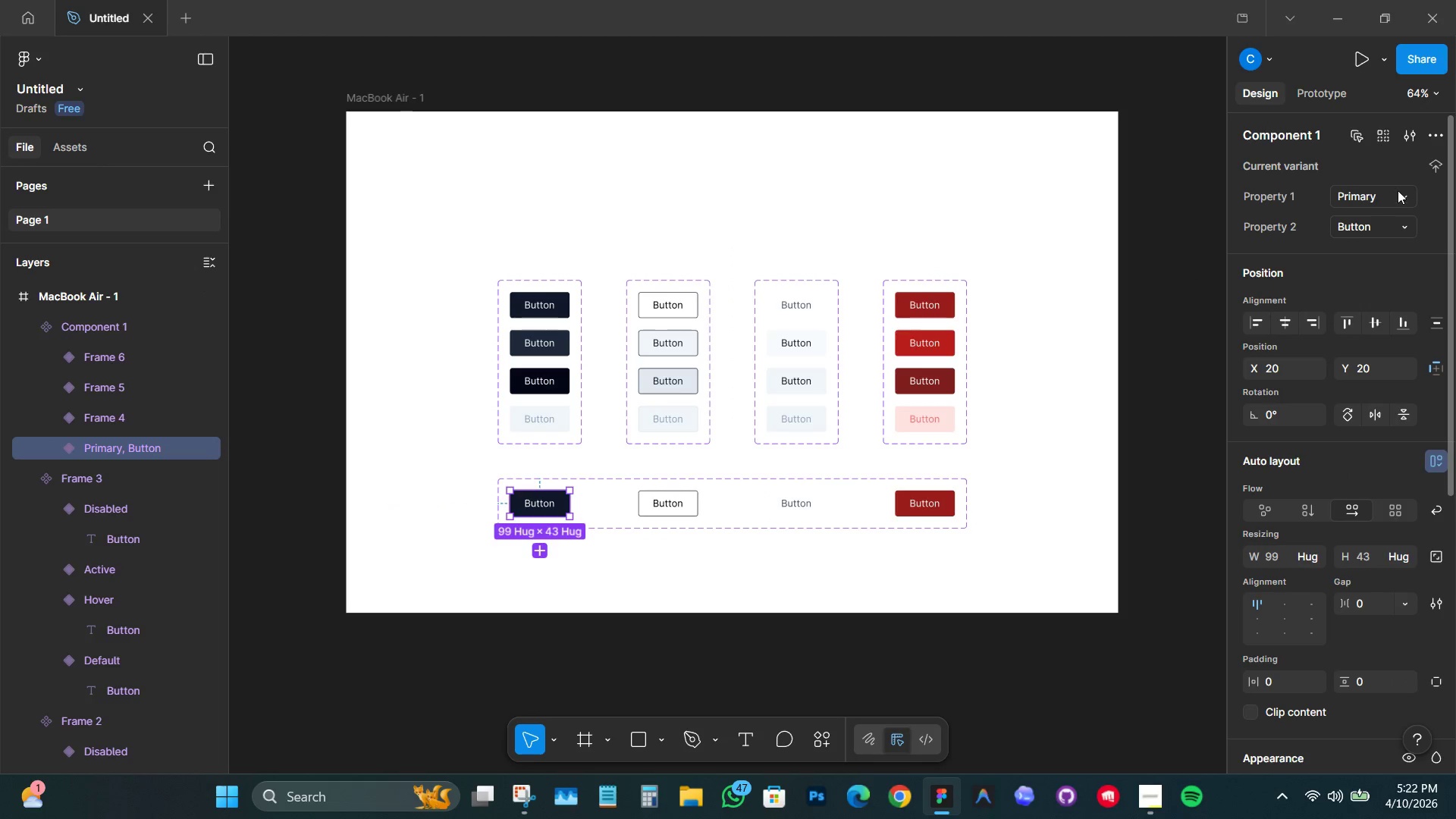 
left_click([1401, 195])
 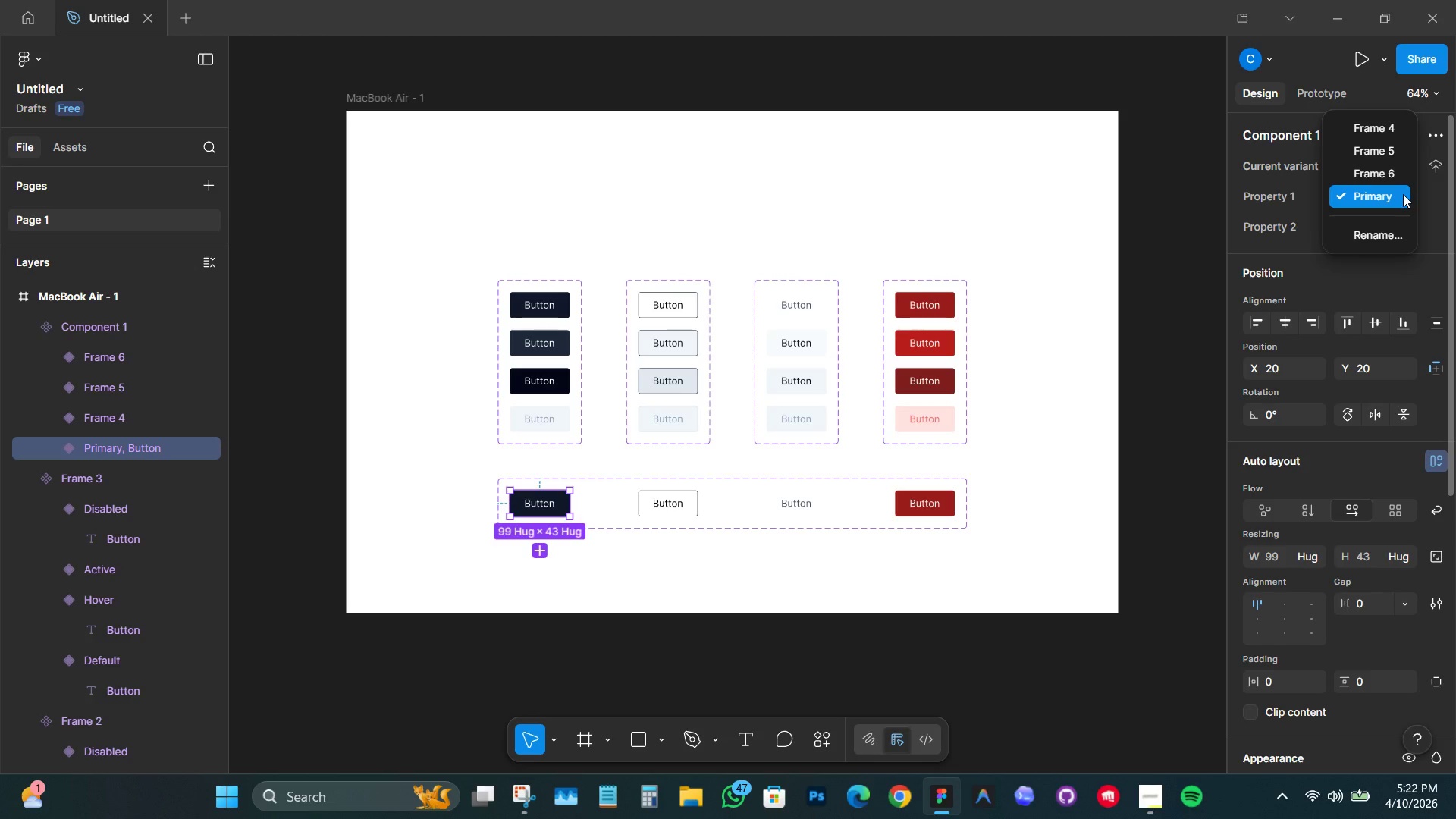 
wait(6.48)
 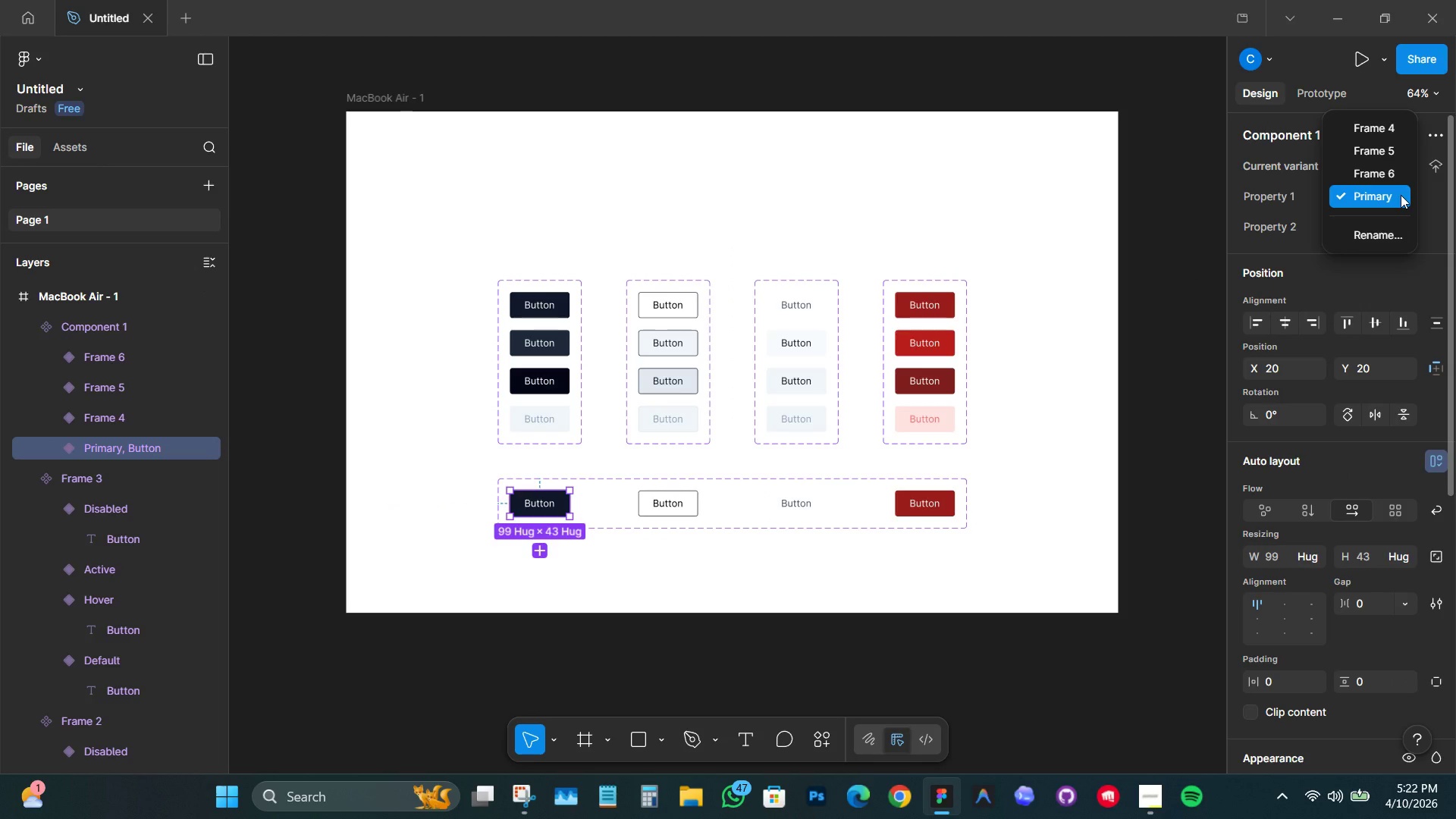 
left_click([1377, 171])
 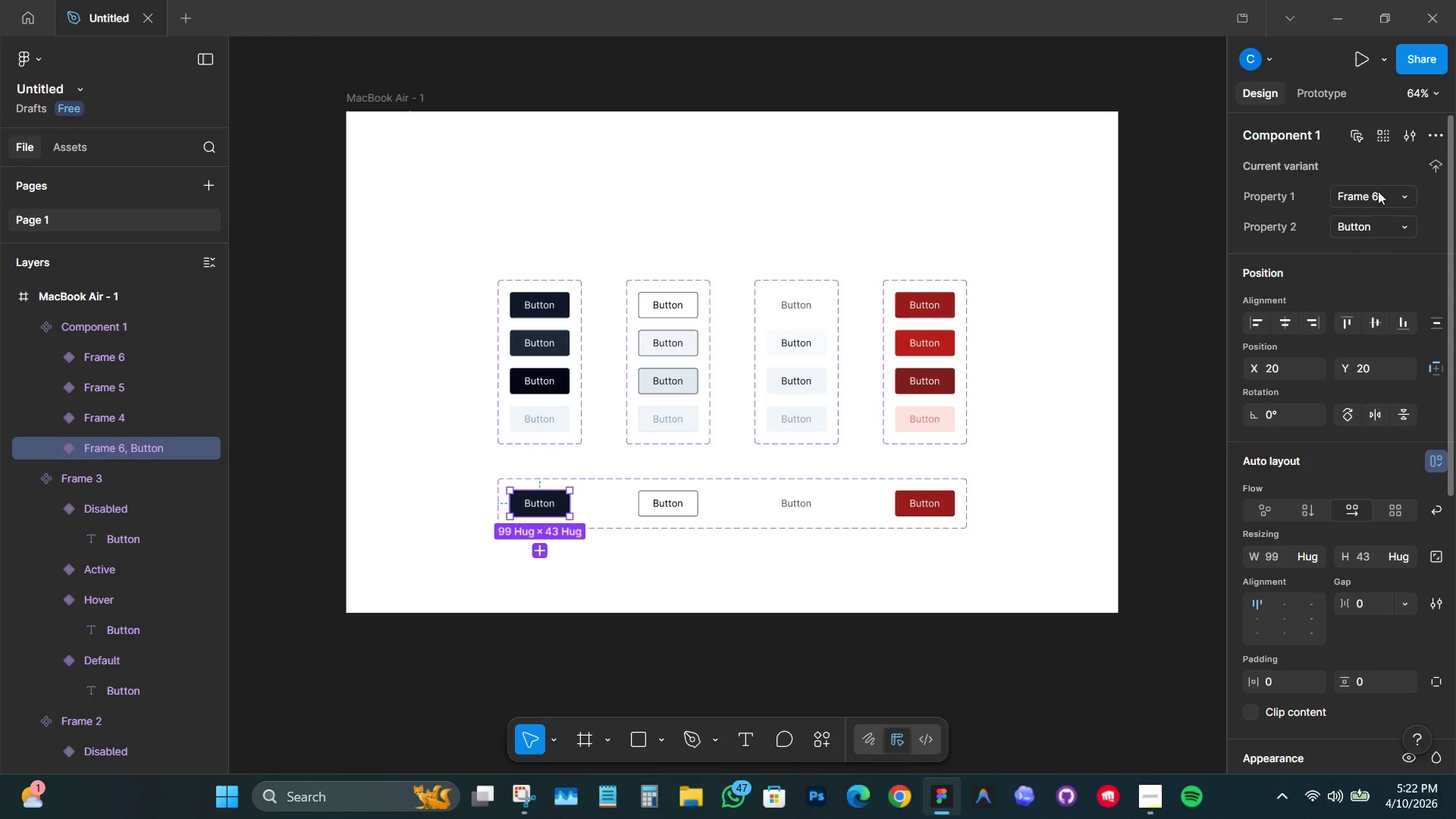 
left_click([1380, 195])
 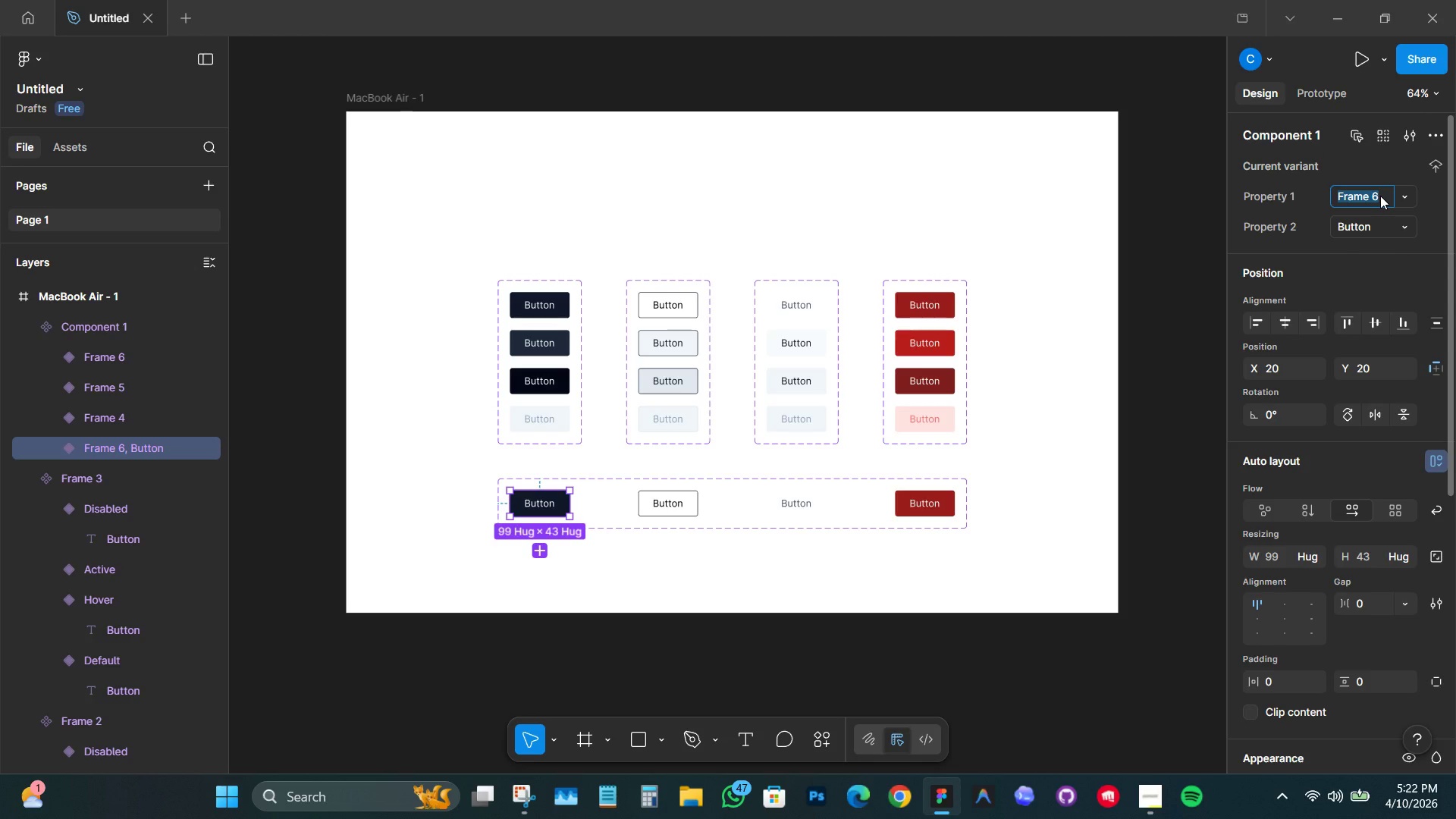 
type(Secondary)
 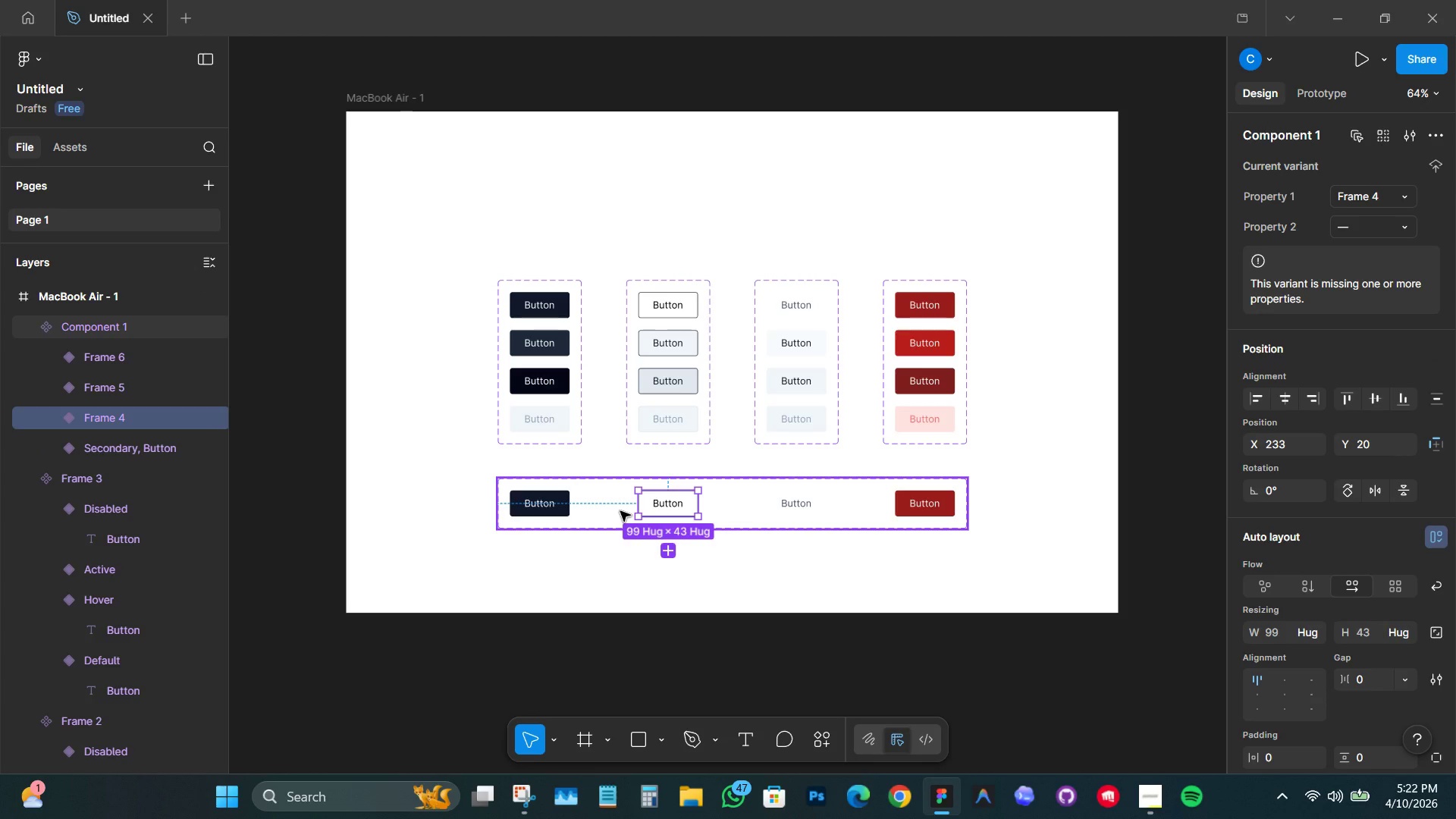 
wait(7.17)
 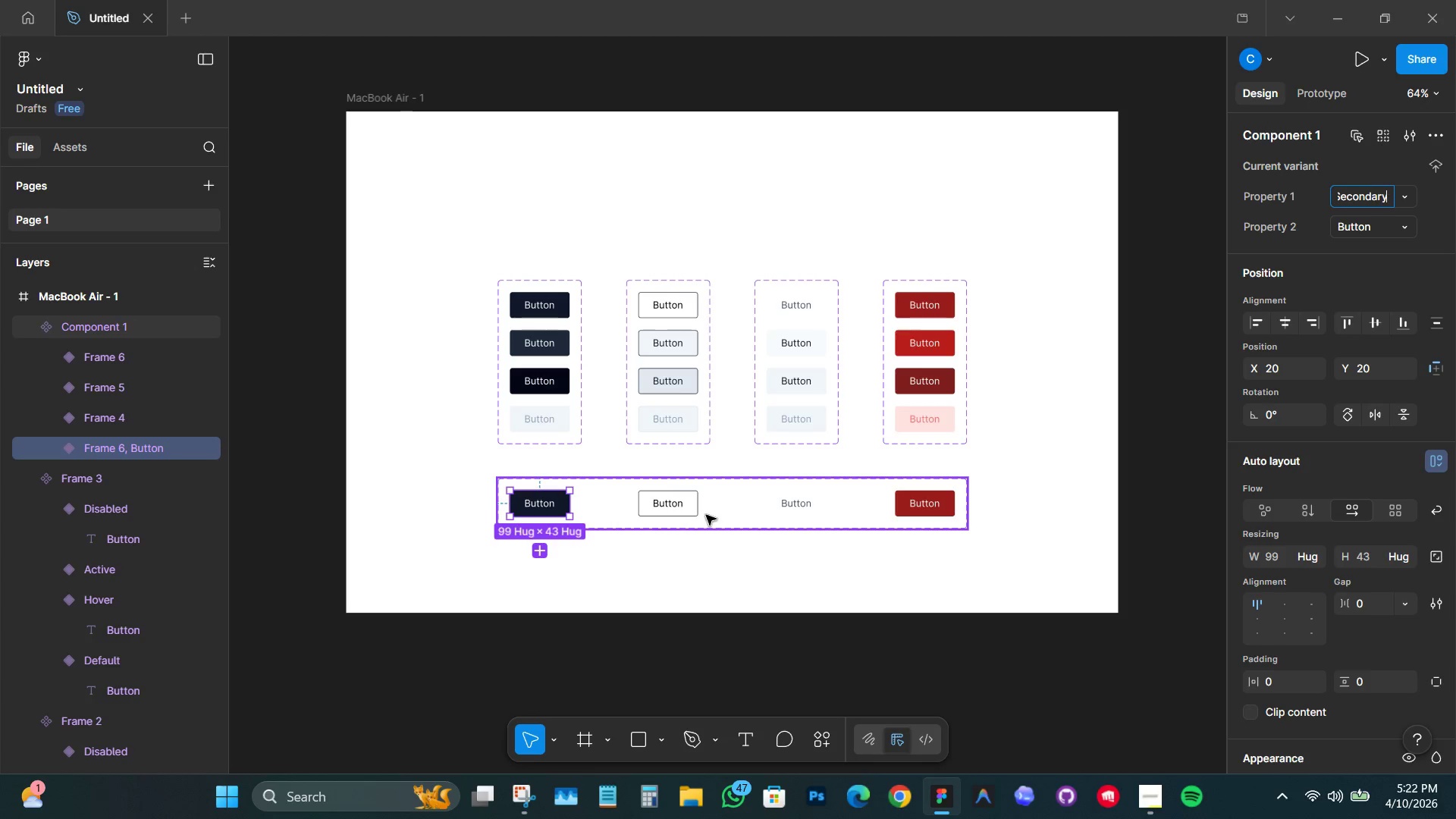 
left_click([794, 505])
 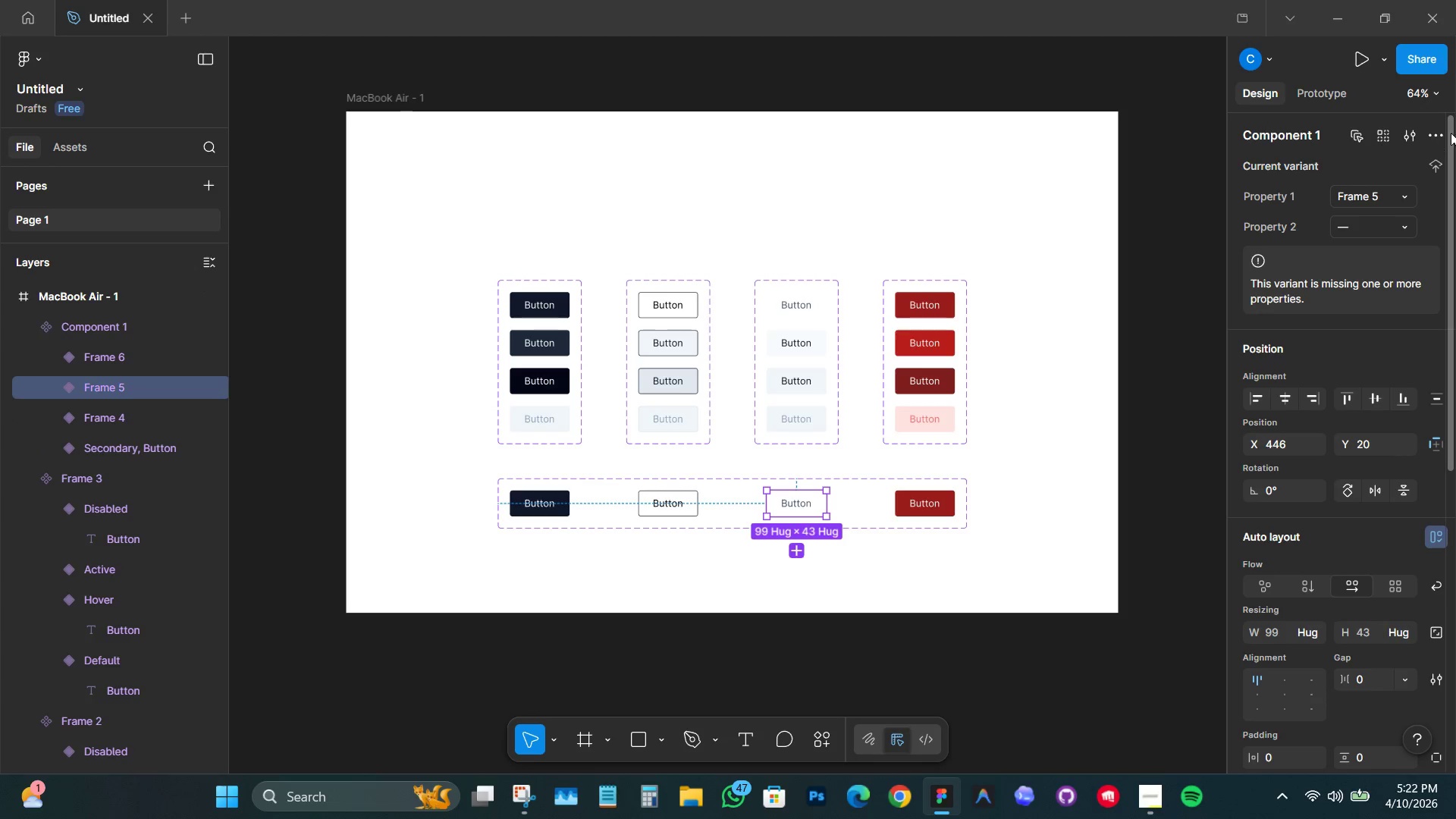 
left_click([1367, 196])
 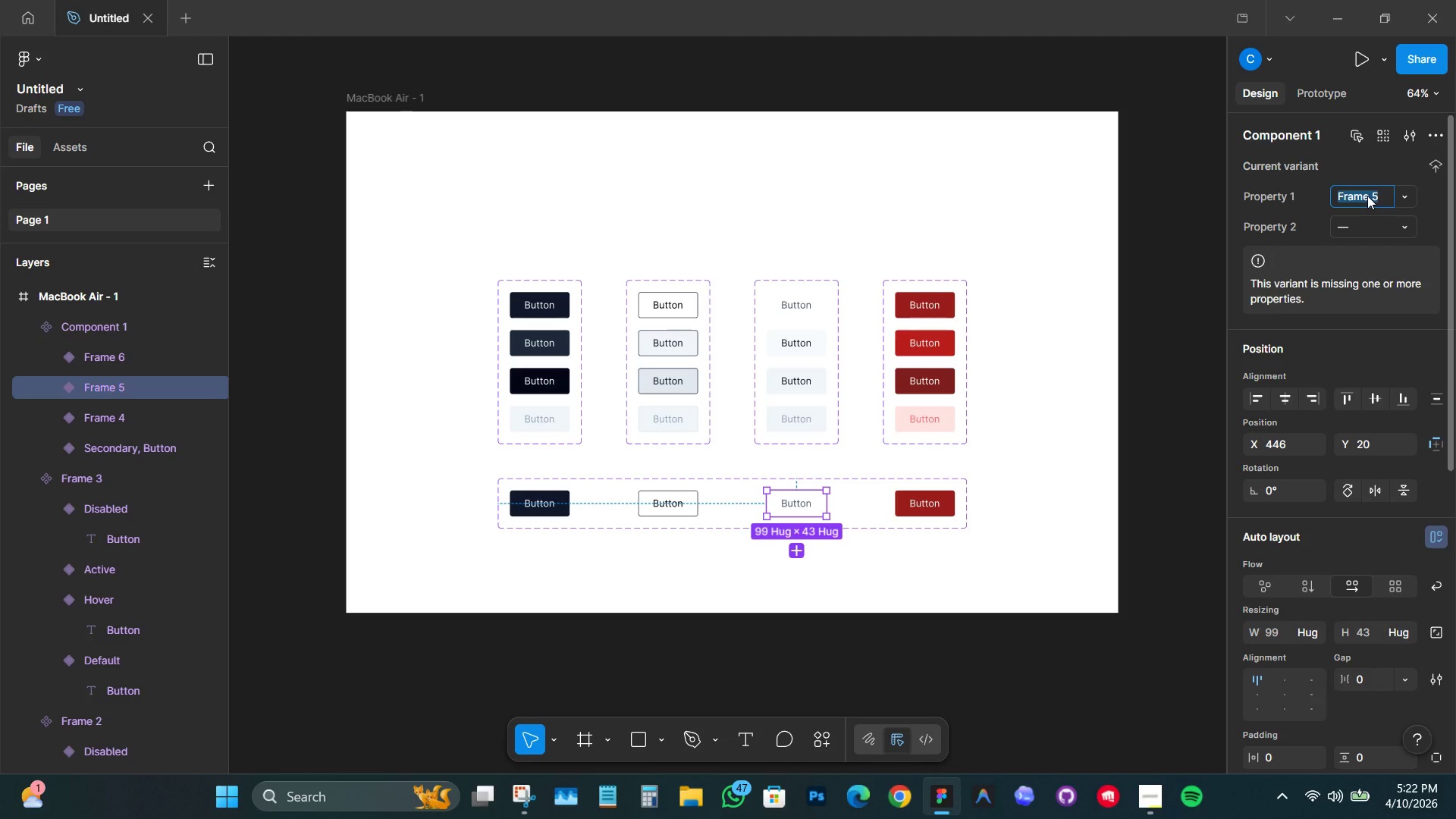 
hold_key(key=ShiftLeft, duration=1.5)
 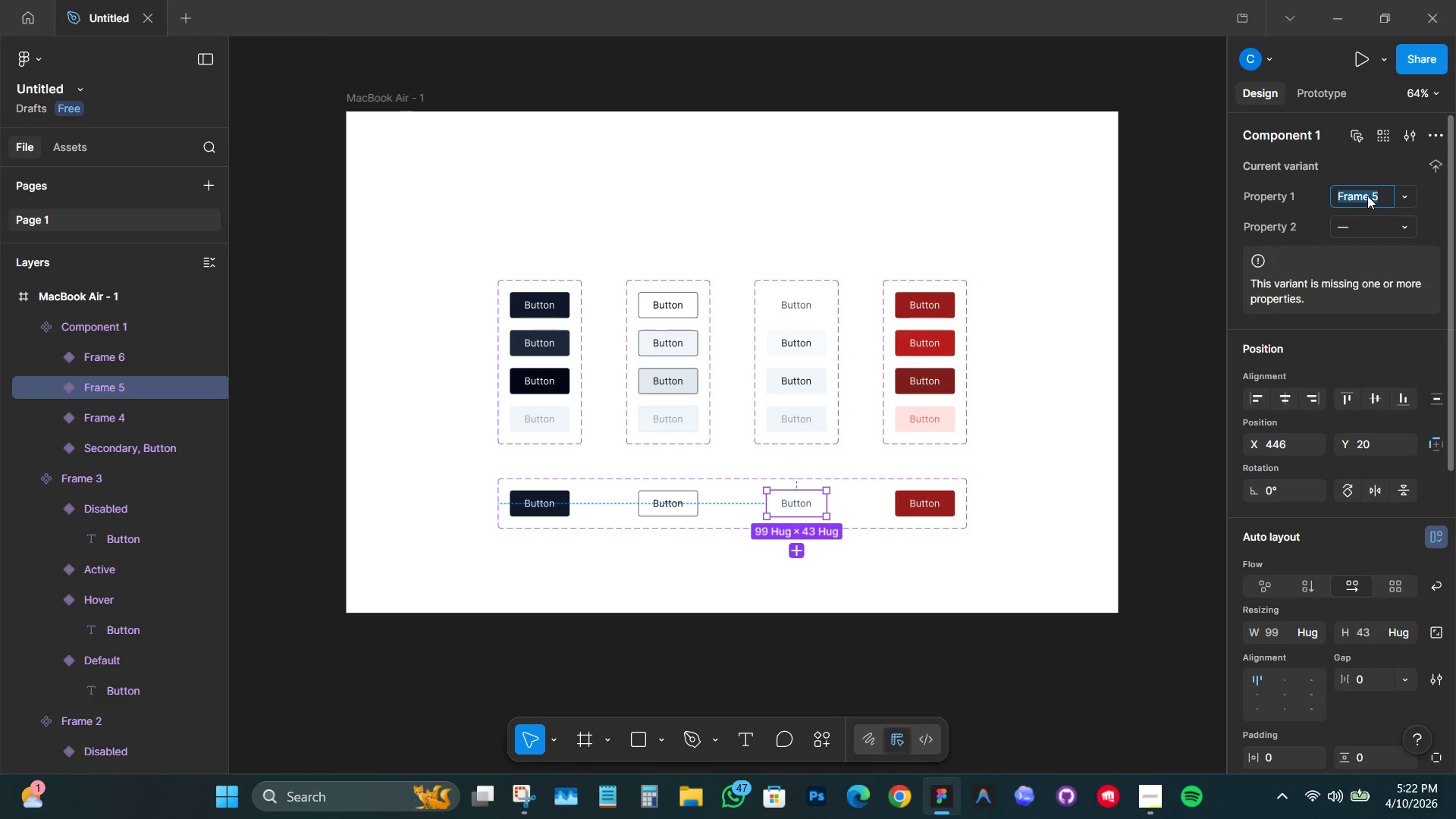 
hold_key(key=ShiftLeft, duration=0.67)
 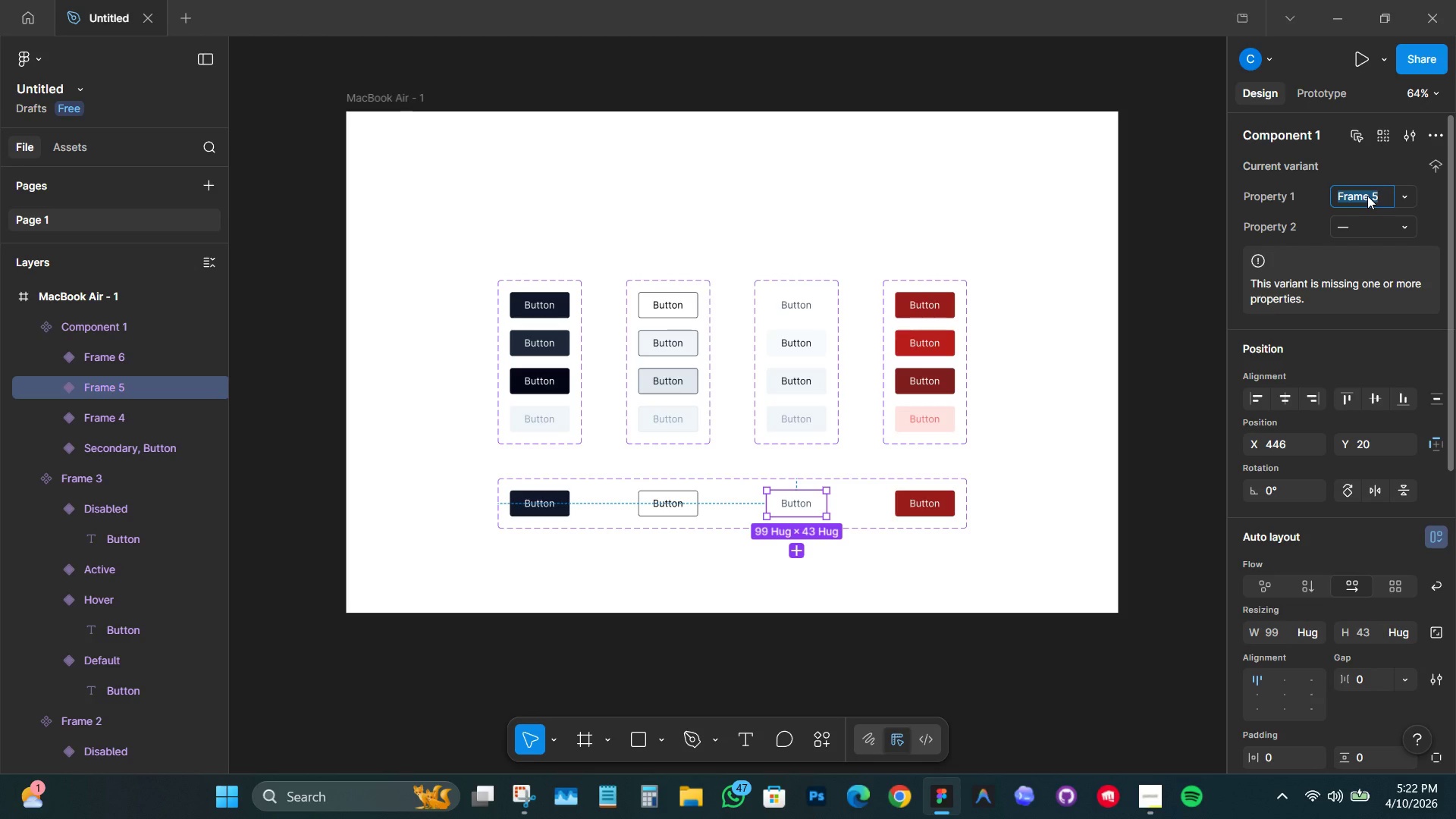 
type(Tertiary)
 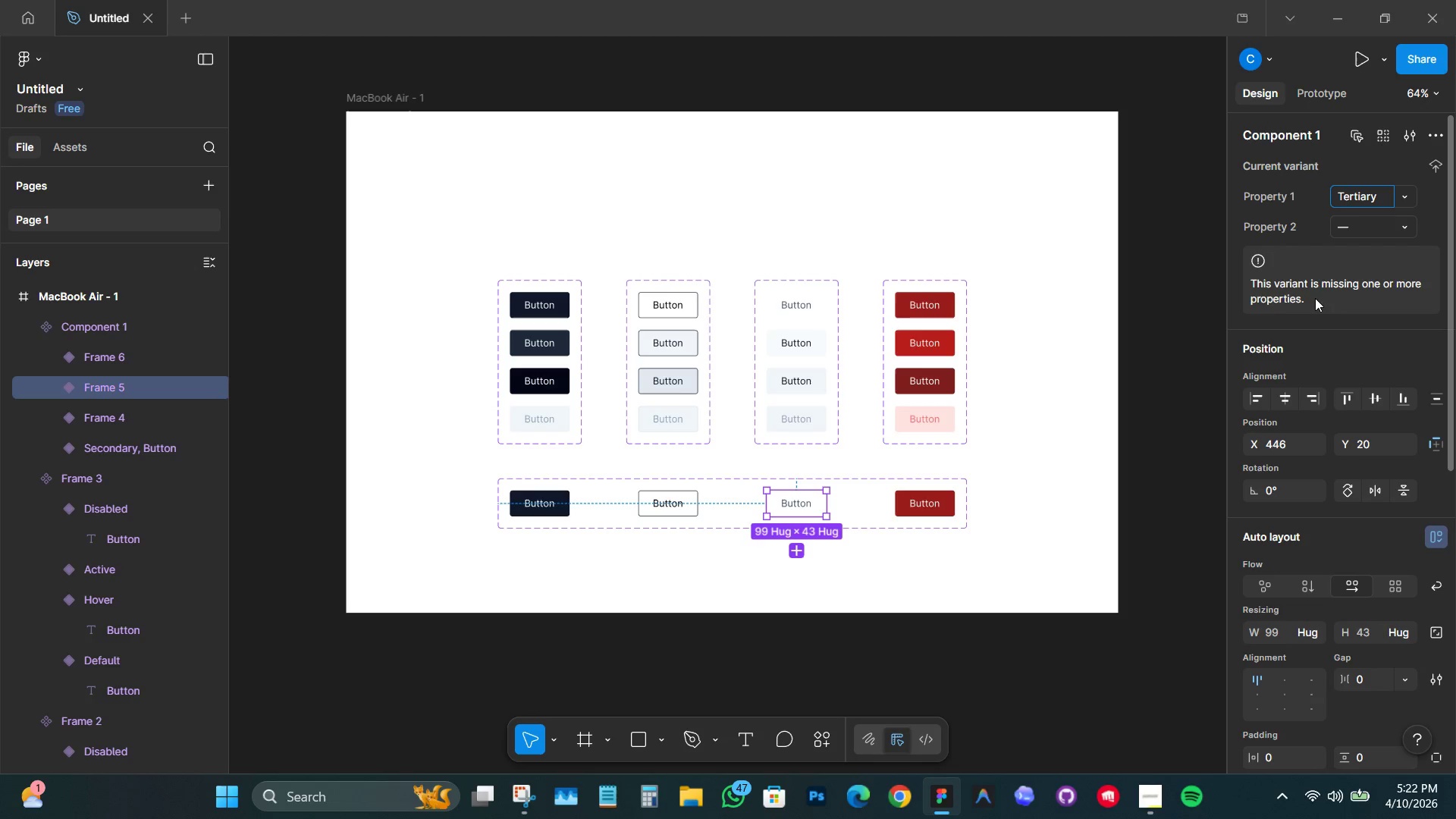 
left_click([948, 496])
 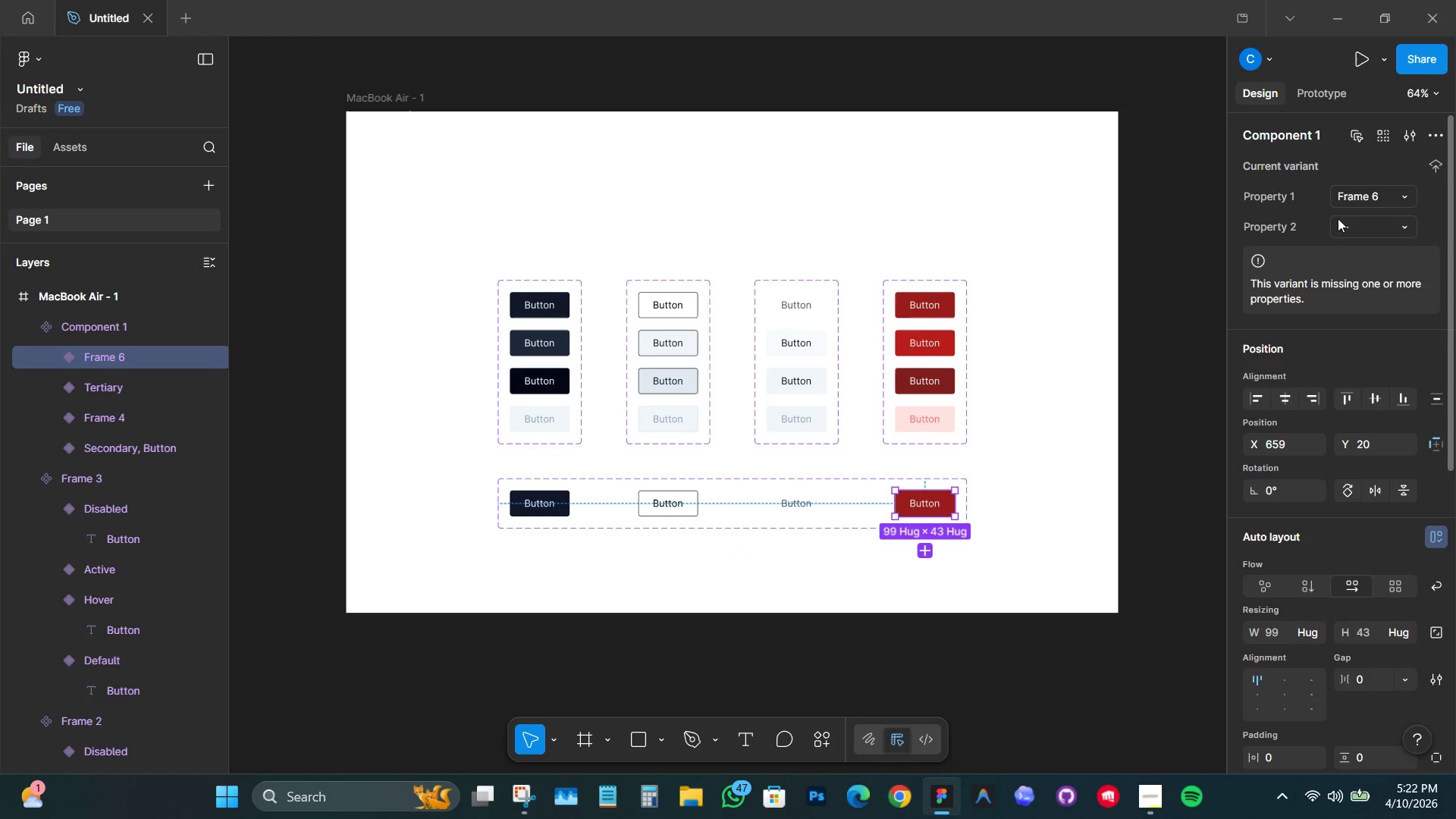 
left_click([1360, 193])
 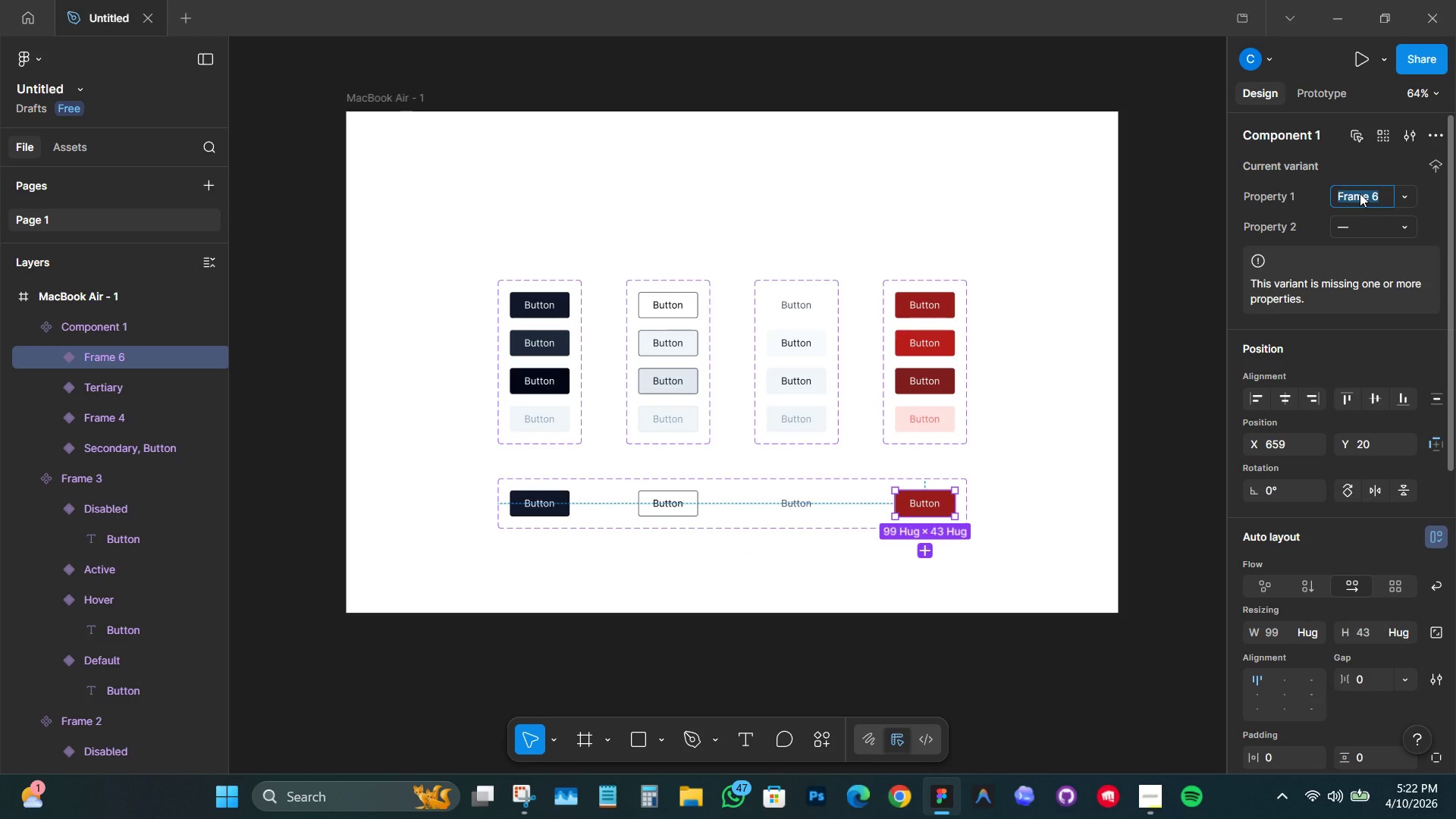 
type(Destructive)
 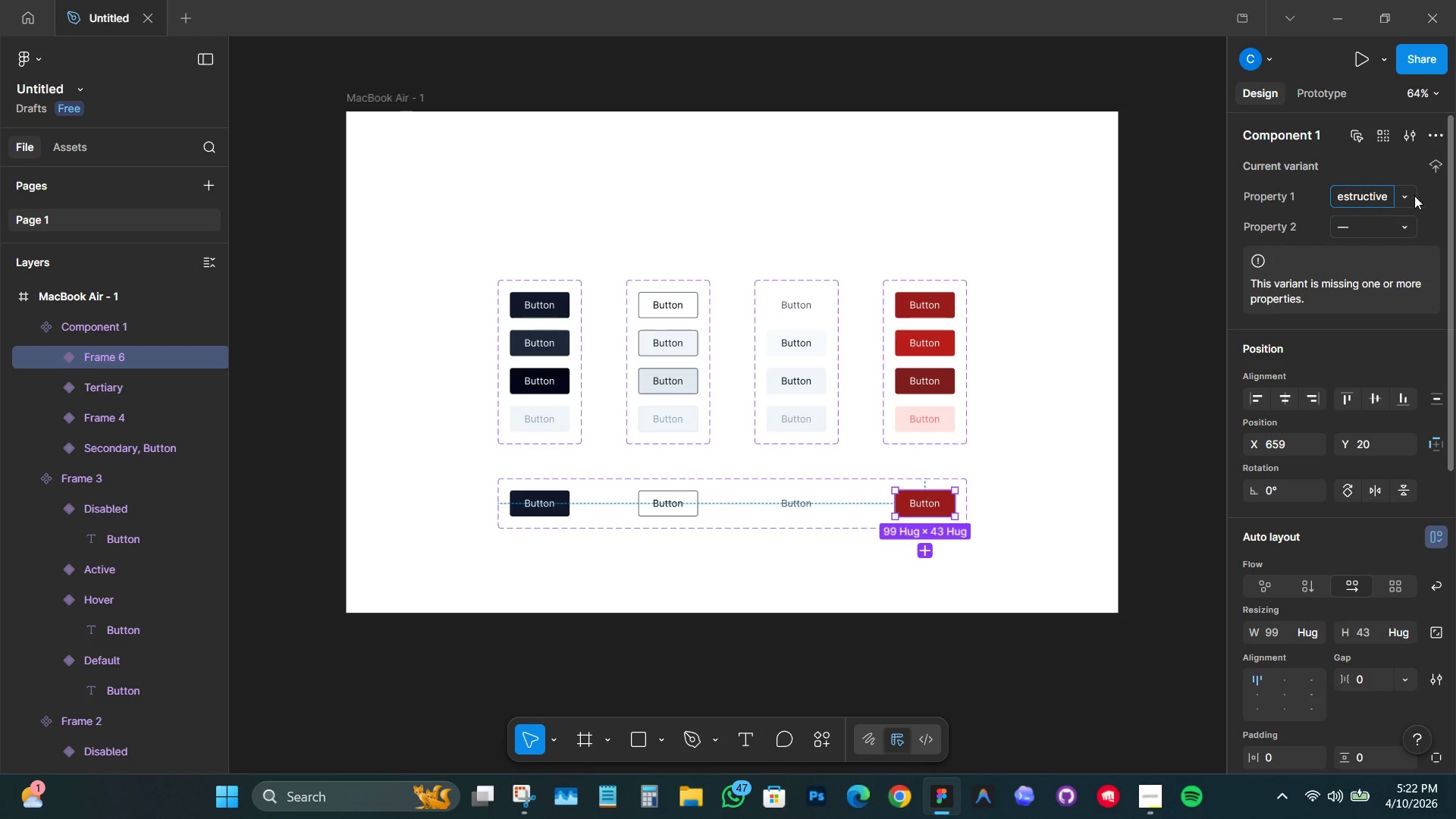 
left_click([1432, 191])
 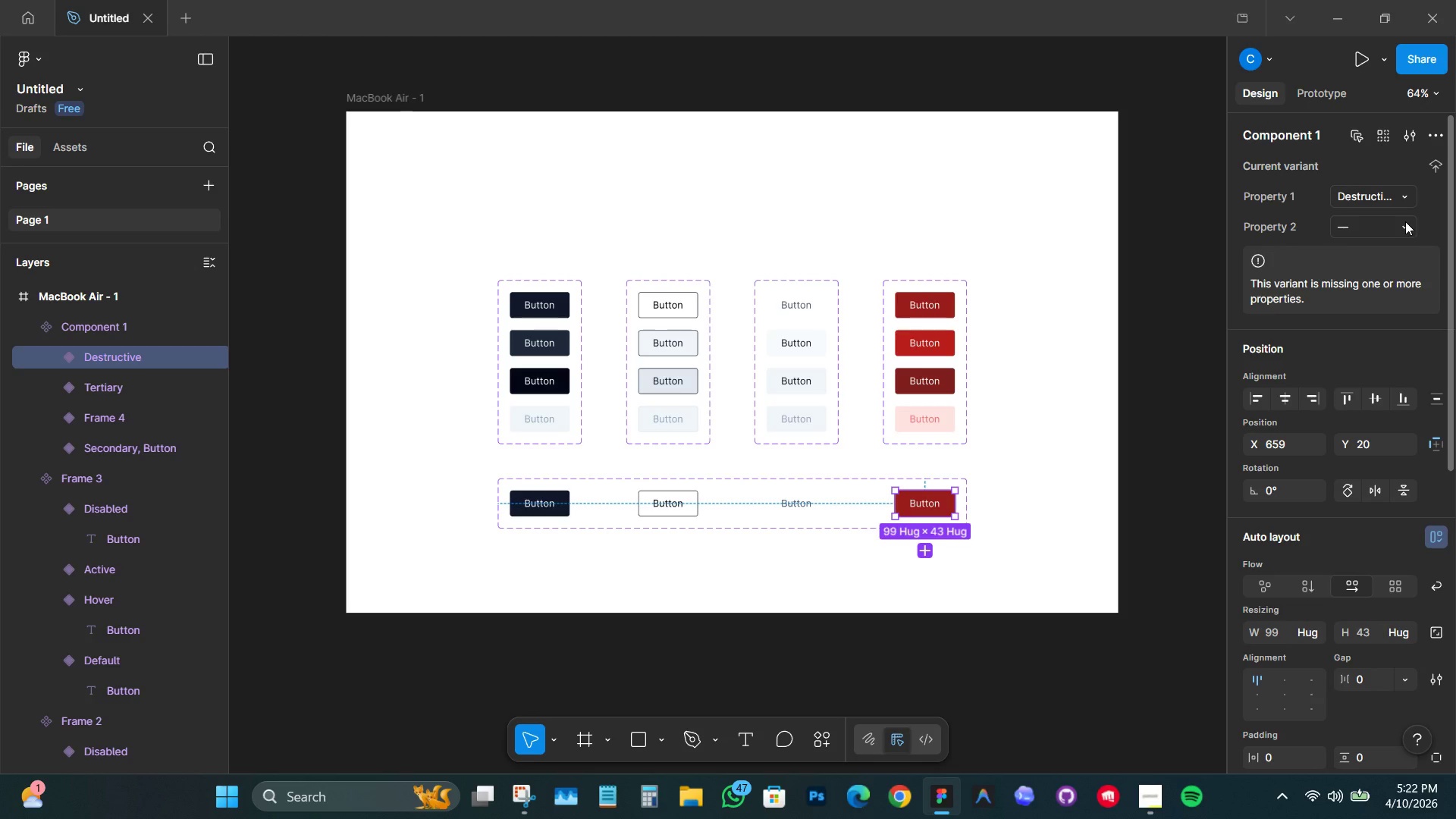 
left_click([1405, 221])
 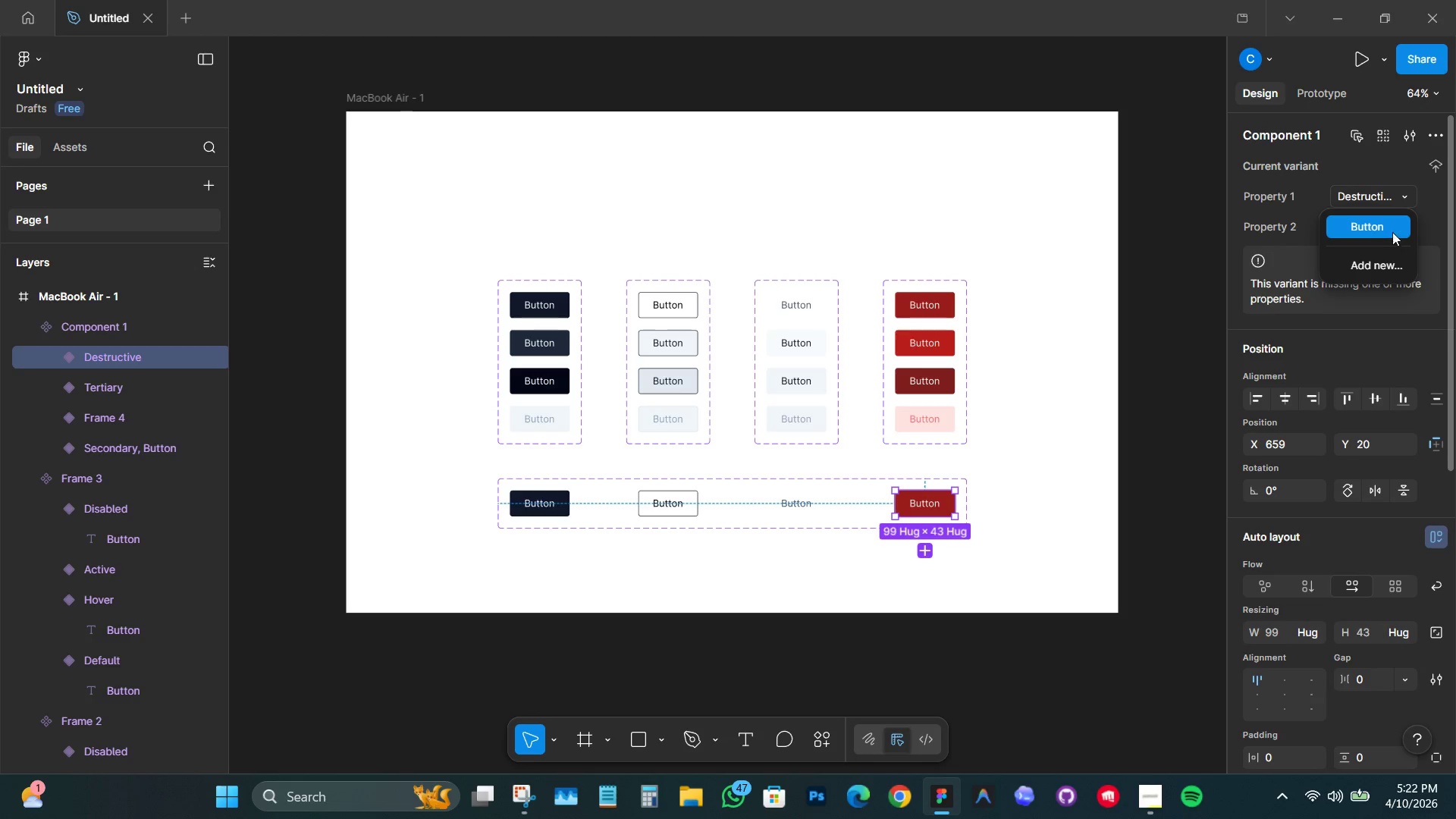 
left_click([1392, 230])
 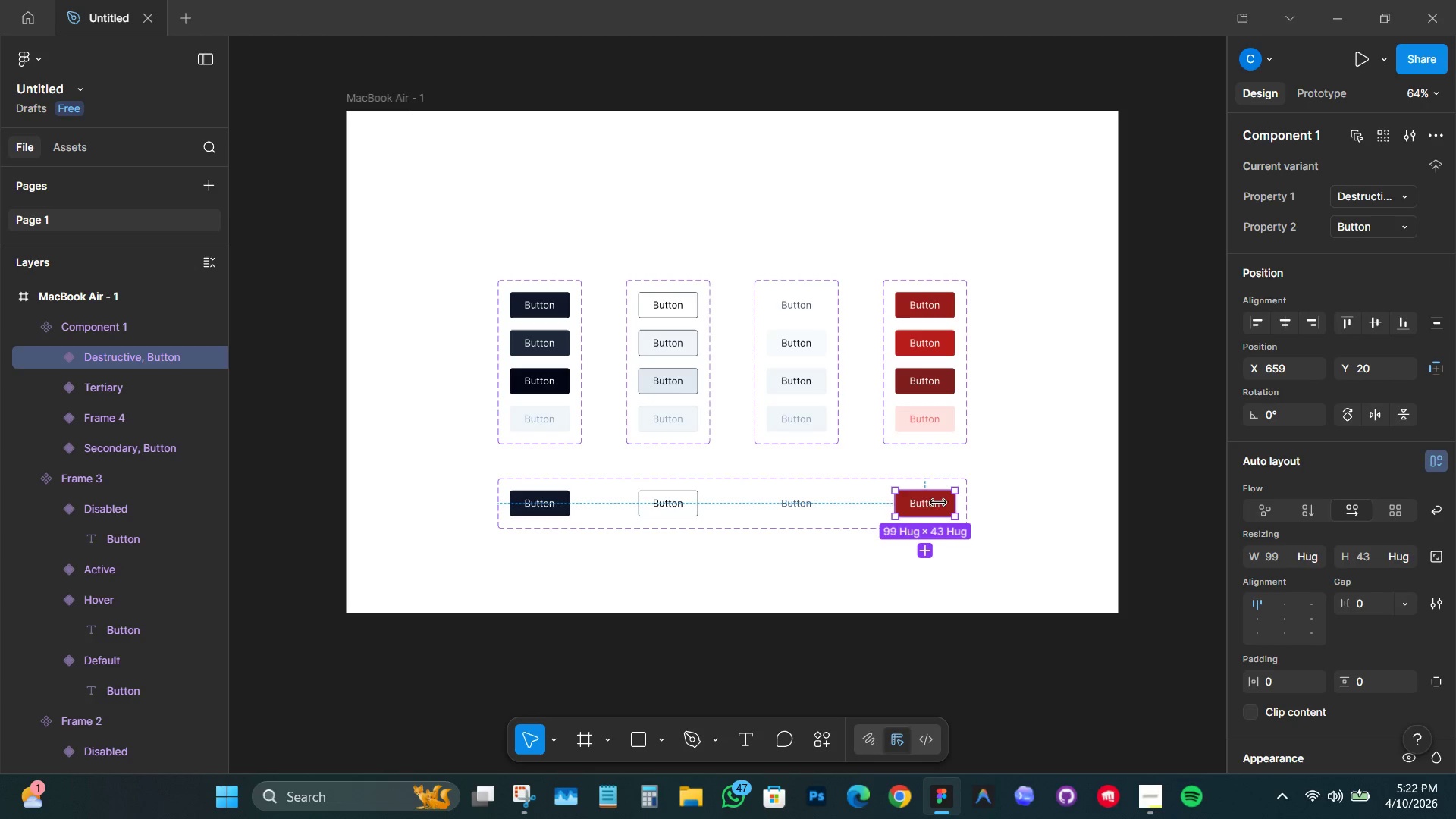 
hold_key(key=AltLeft, duration=1.06)
left_click_drag(start_coordinate=[930, 504], to_coordinate=[1053, 430])
 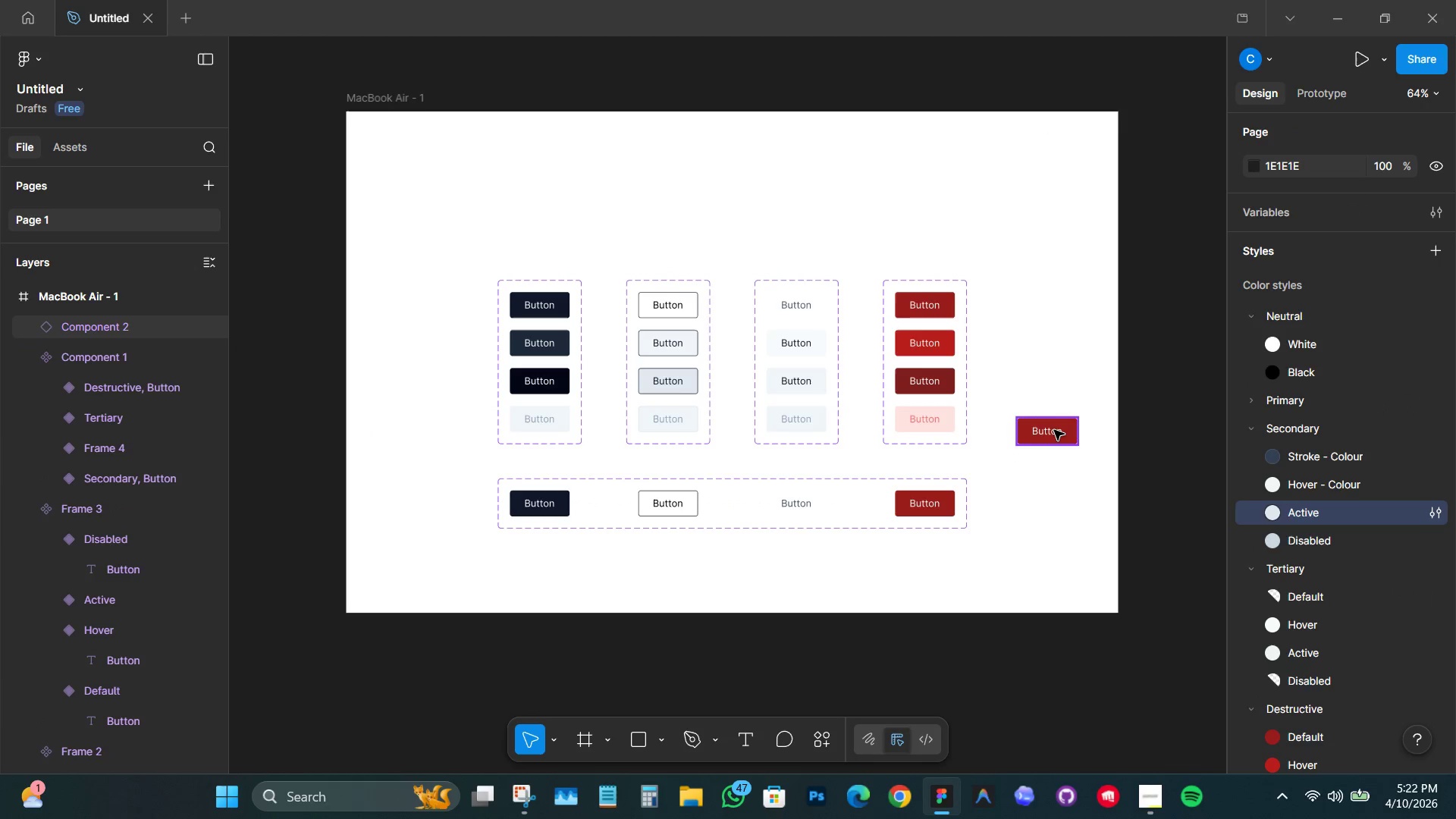 
double_click([1054, 430])
 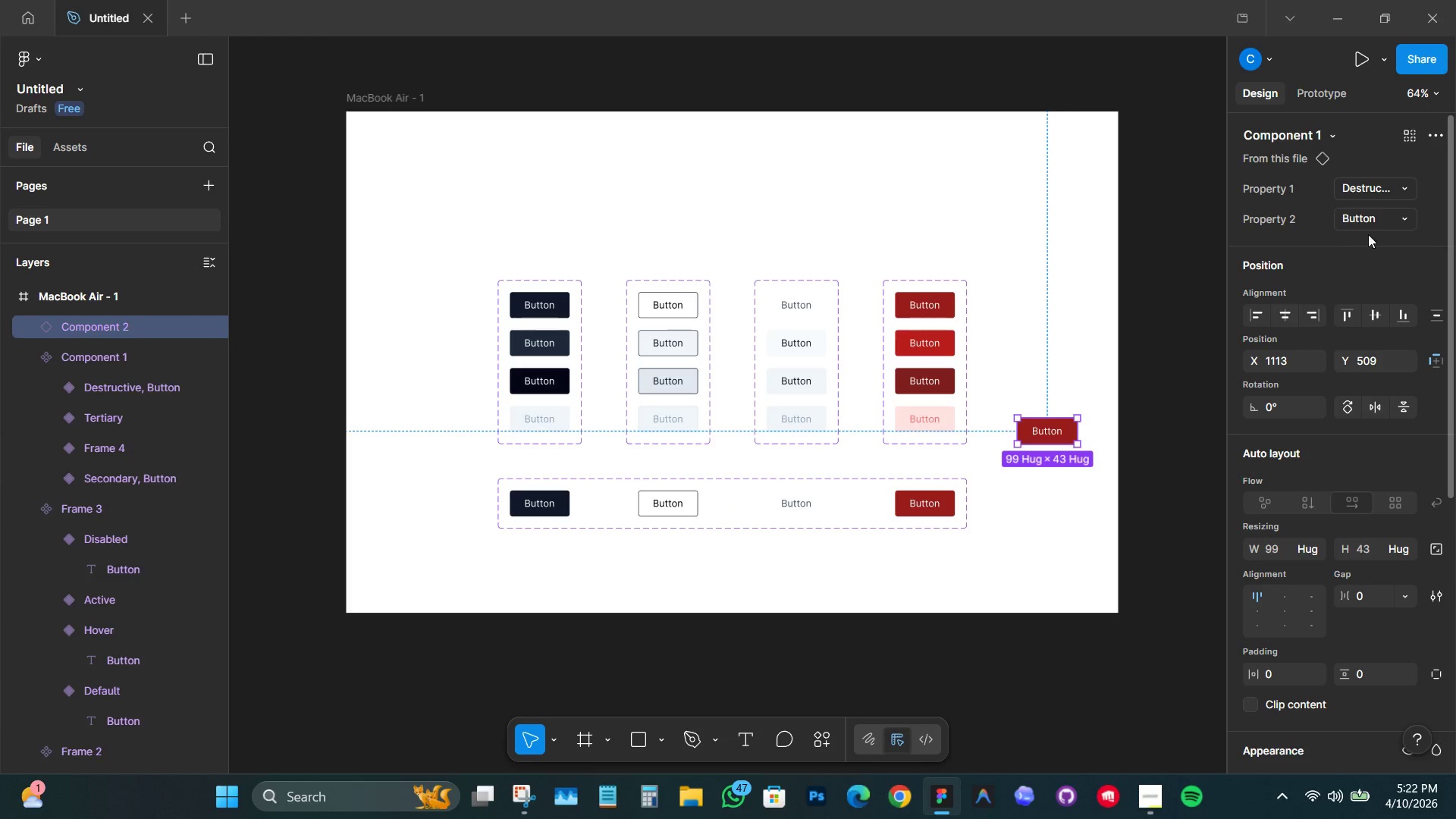 
left_click([1403, 211])
 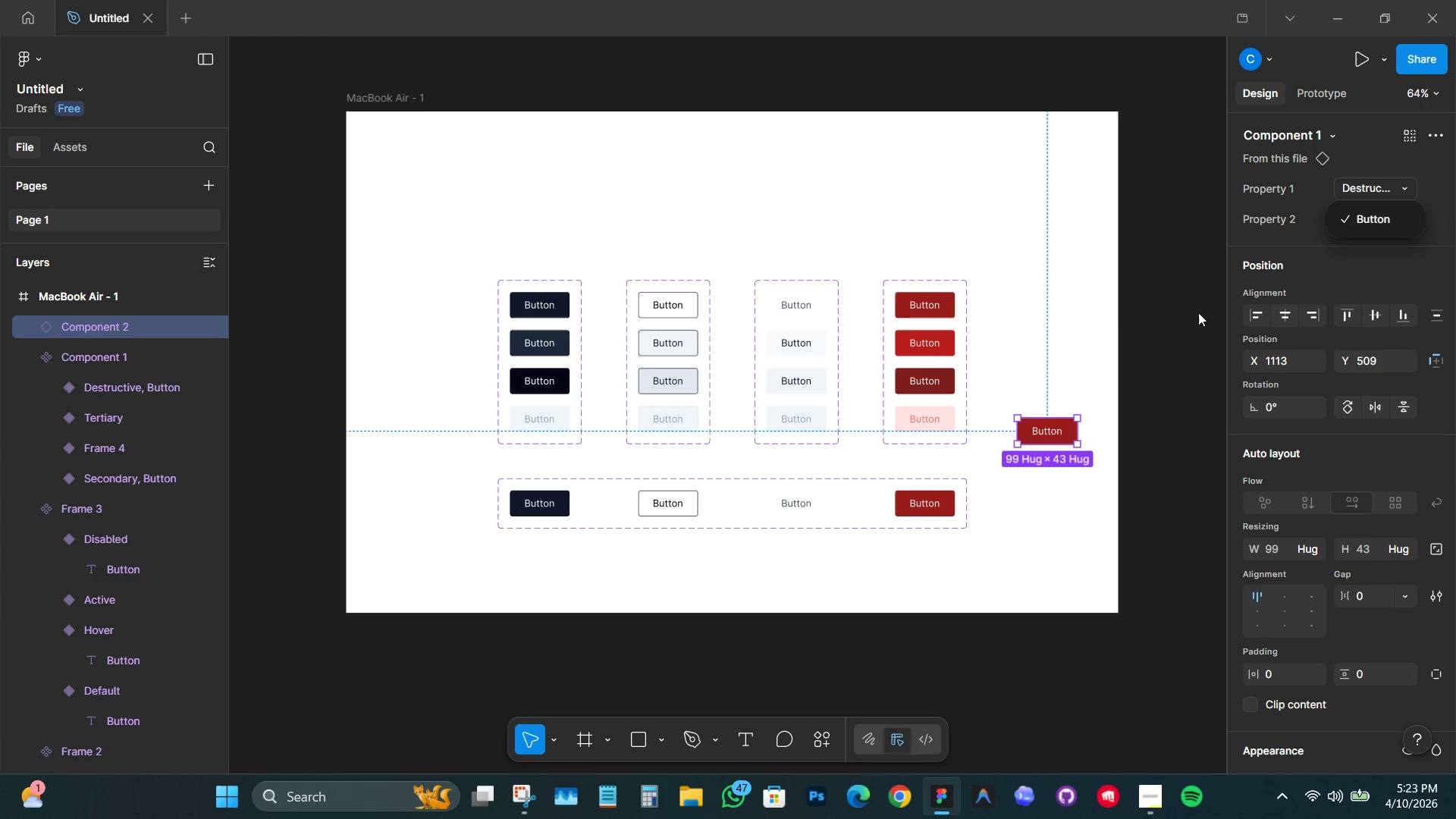 
left_click([1119, 321])
 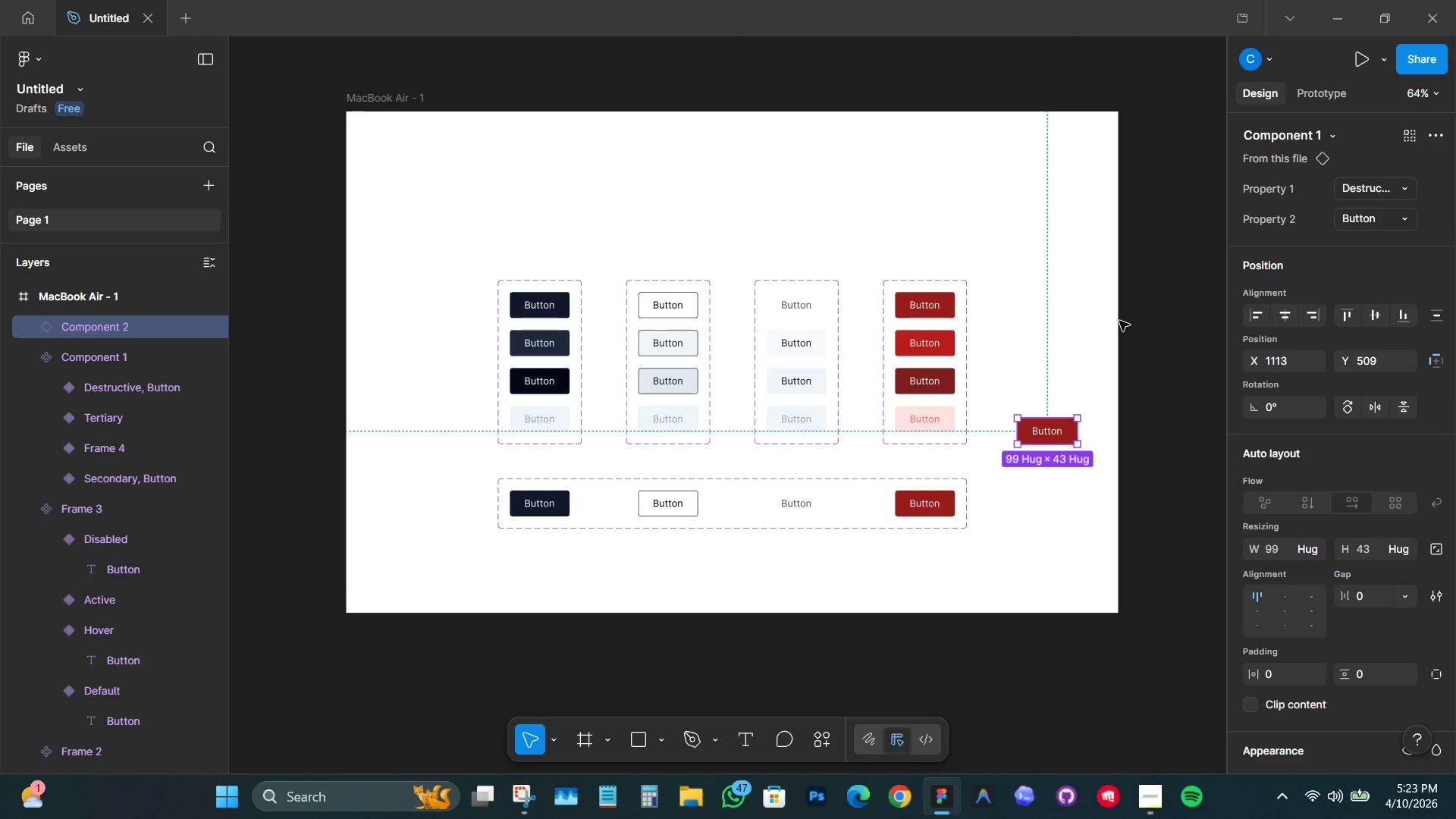 
key(Control+Z)
 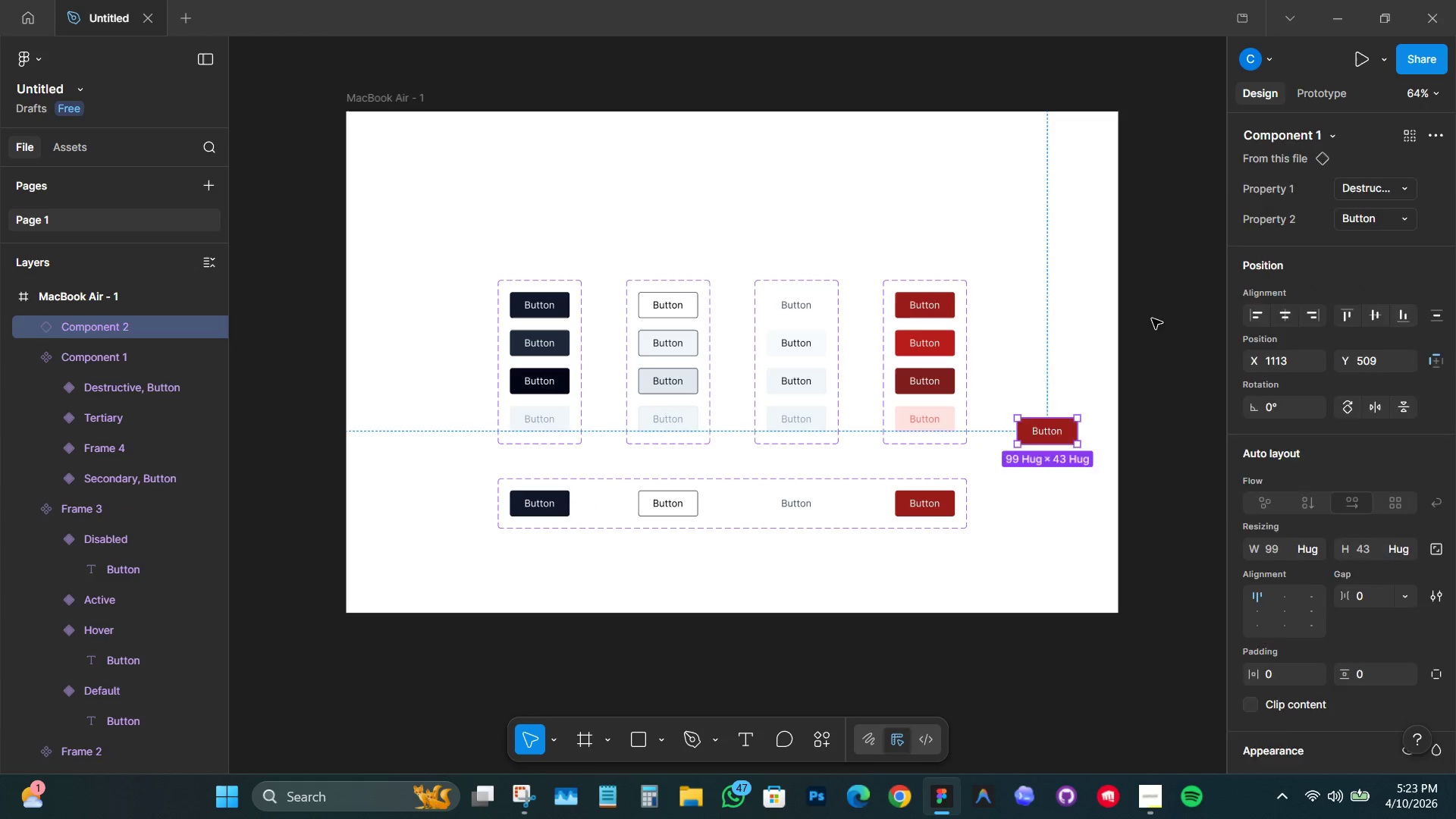 
key(Control+Z)
 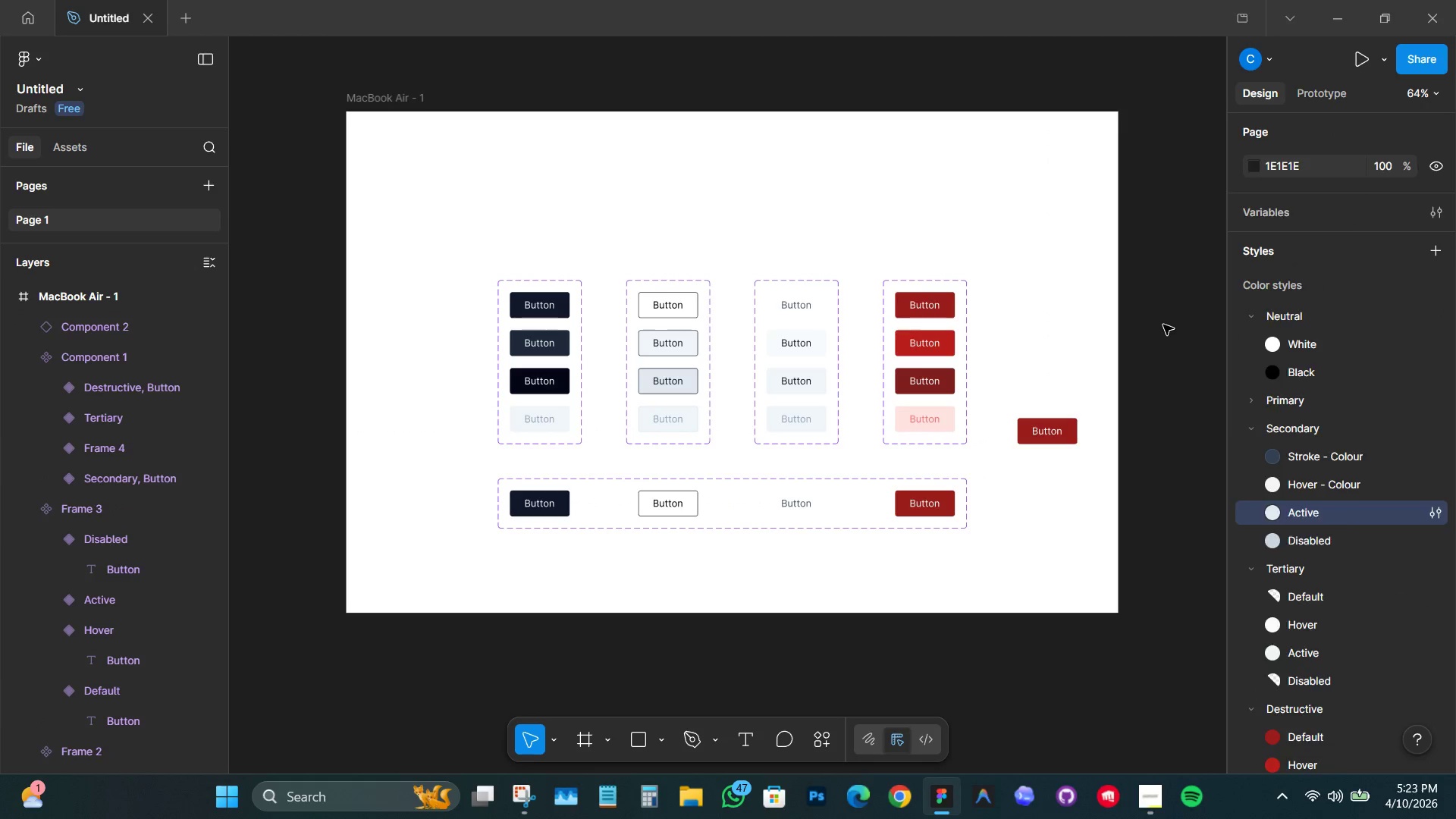 
key(Control+Z)
 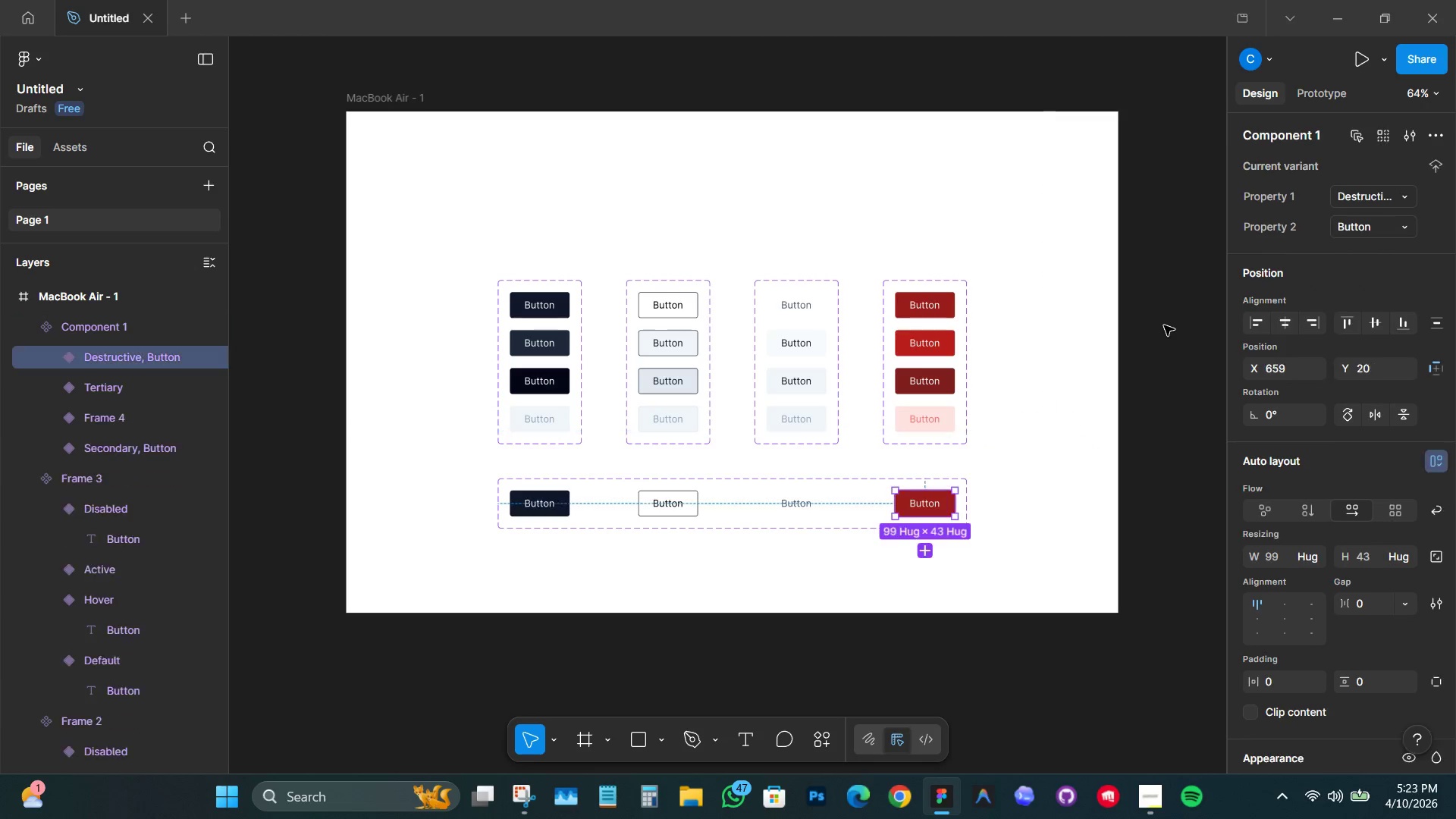 
key(Control+Z)
 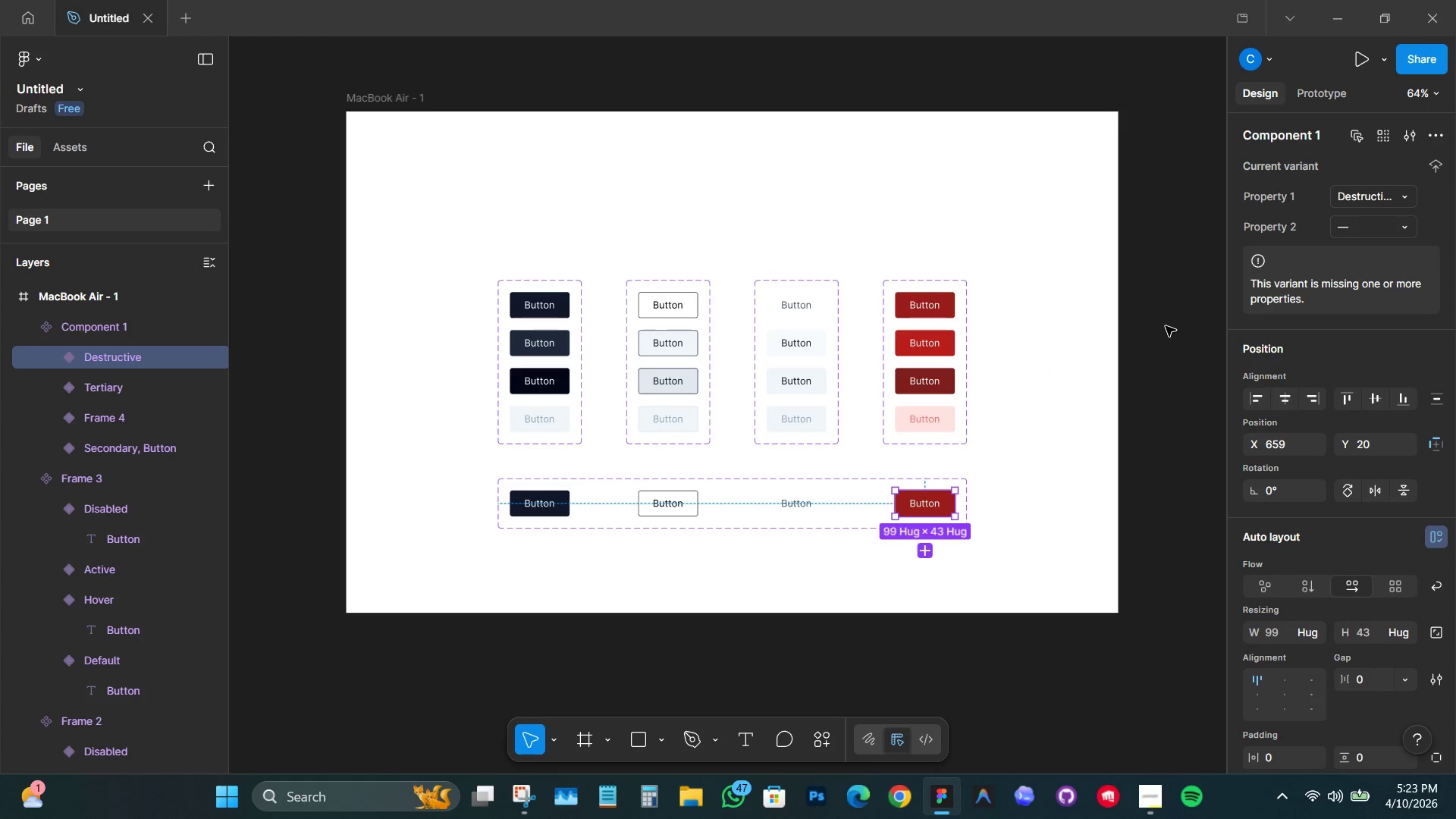 
key(Control+Z)
 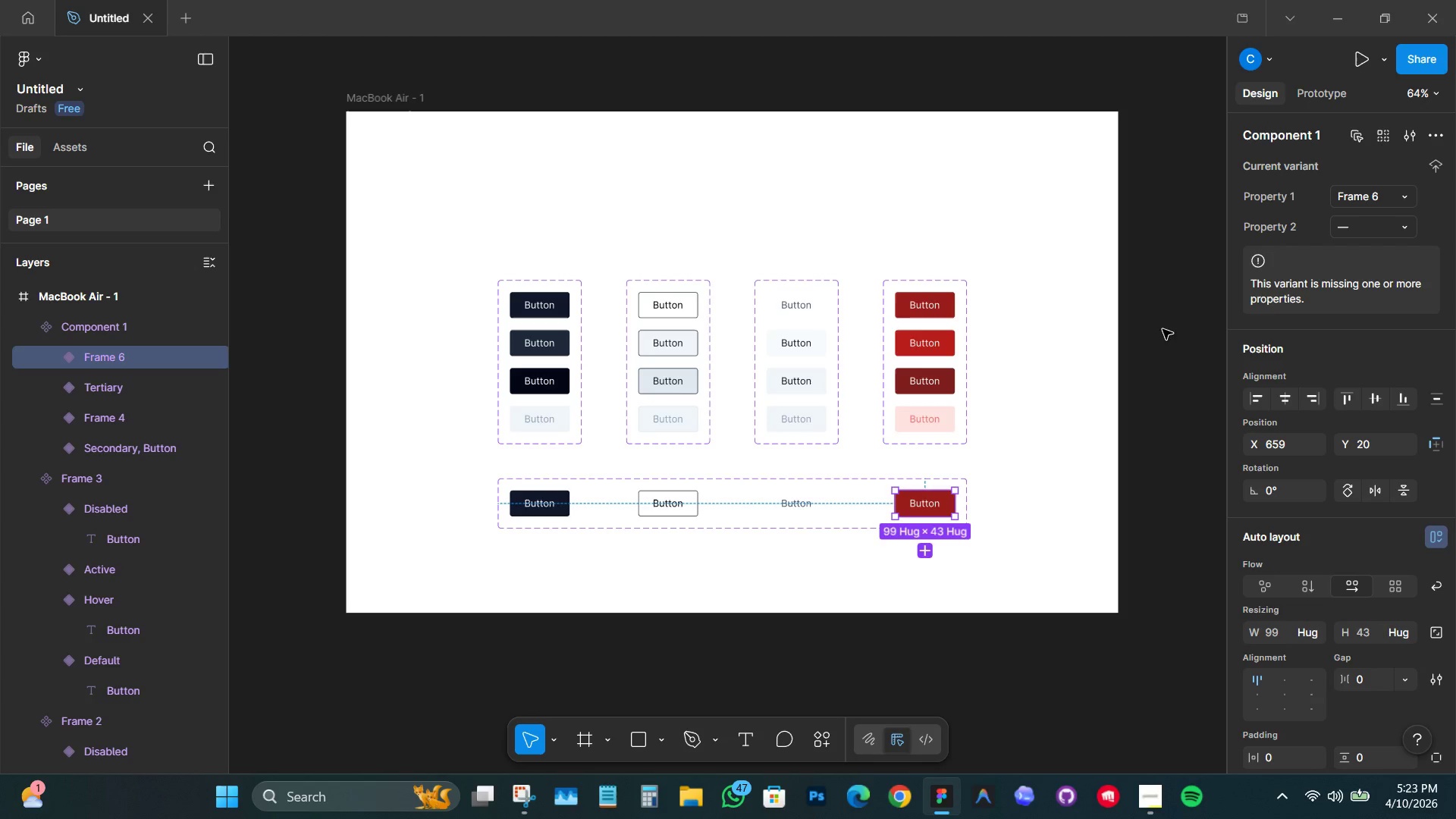 
key(Control+Z)
 